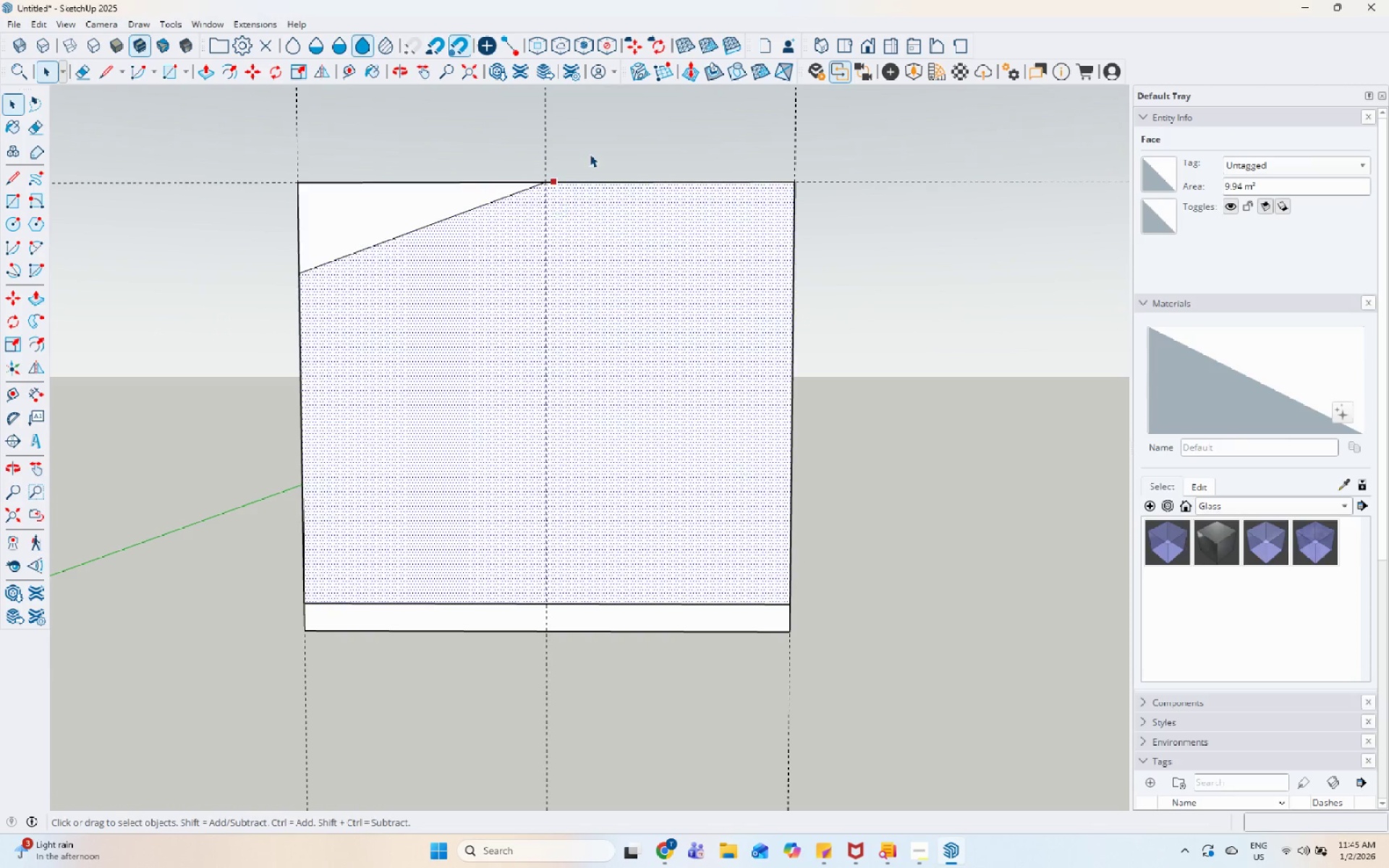 
key(Escape)
 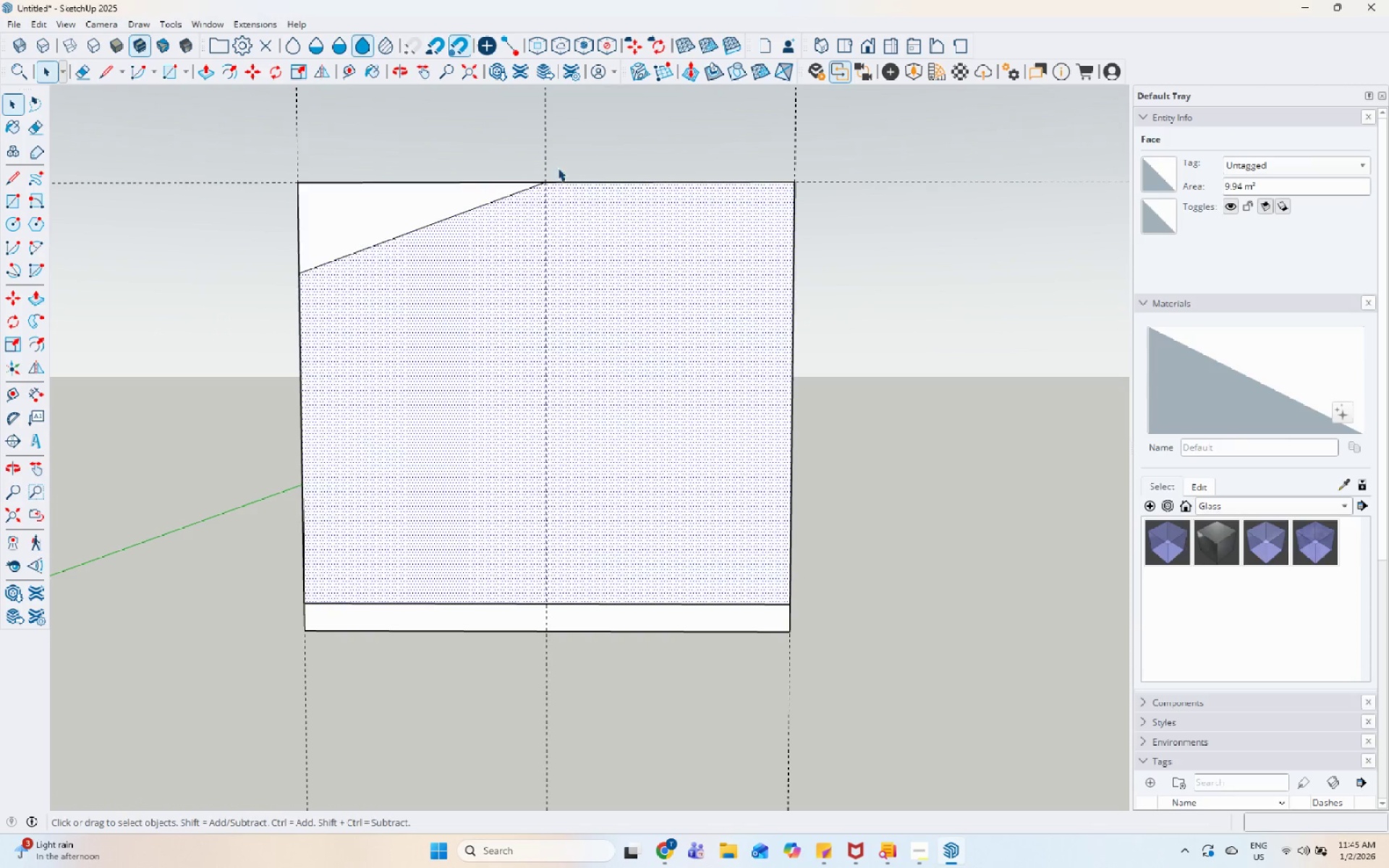 
key(Escape)
 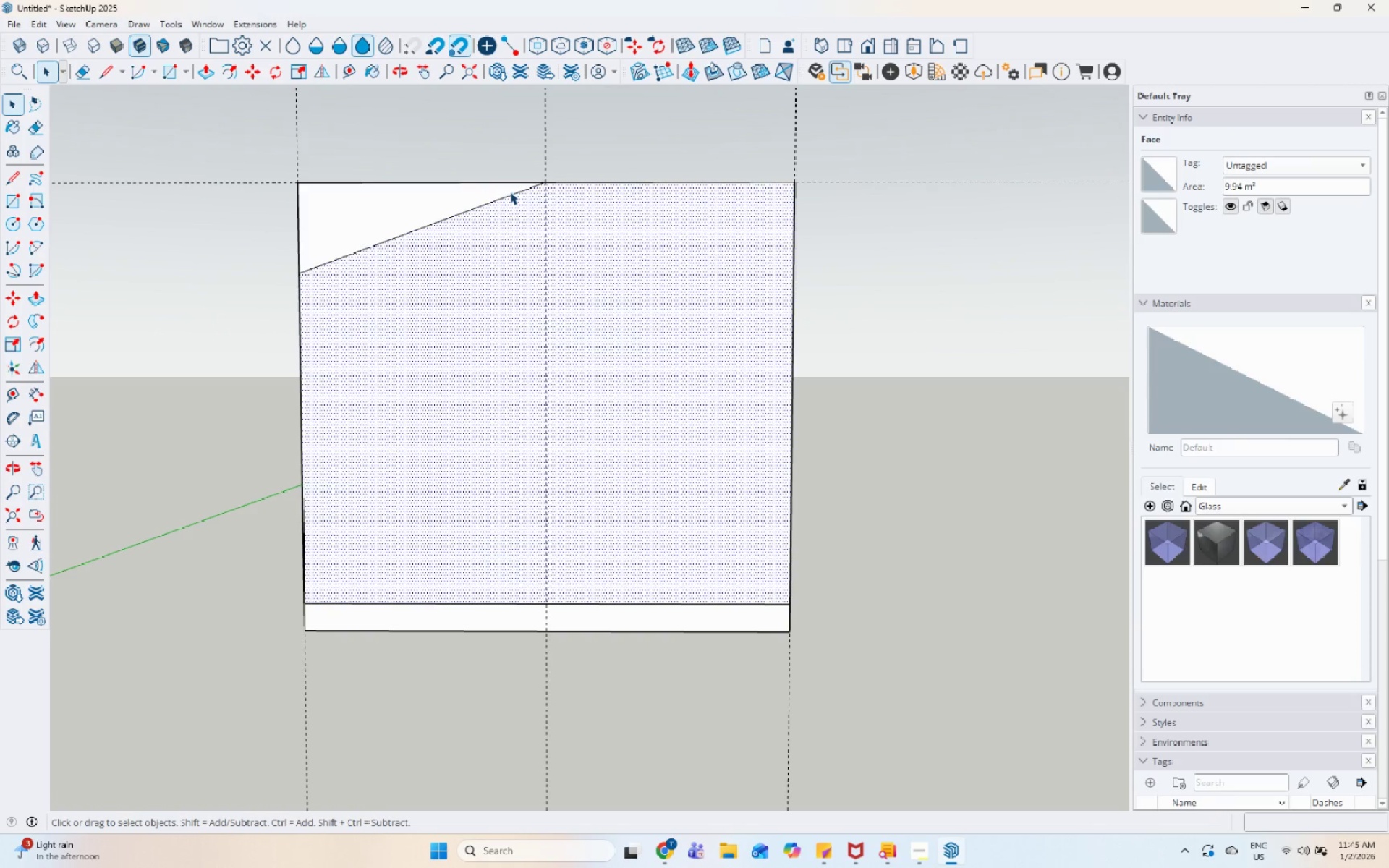 
left_click([510, 194])
 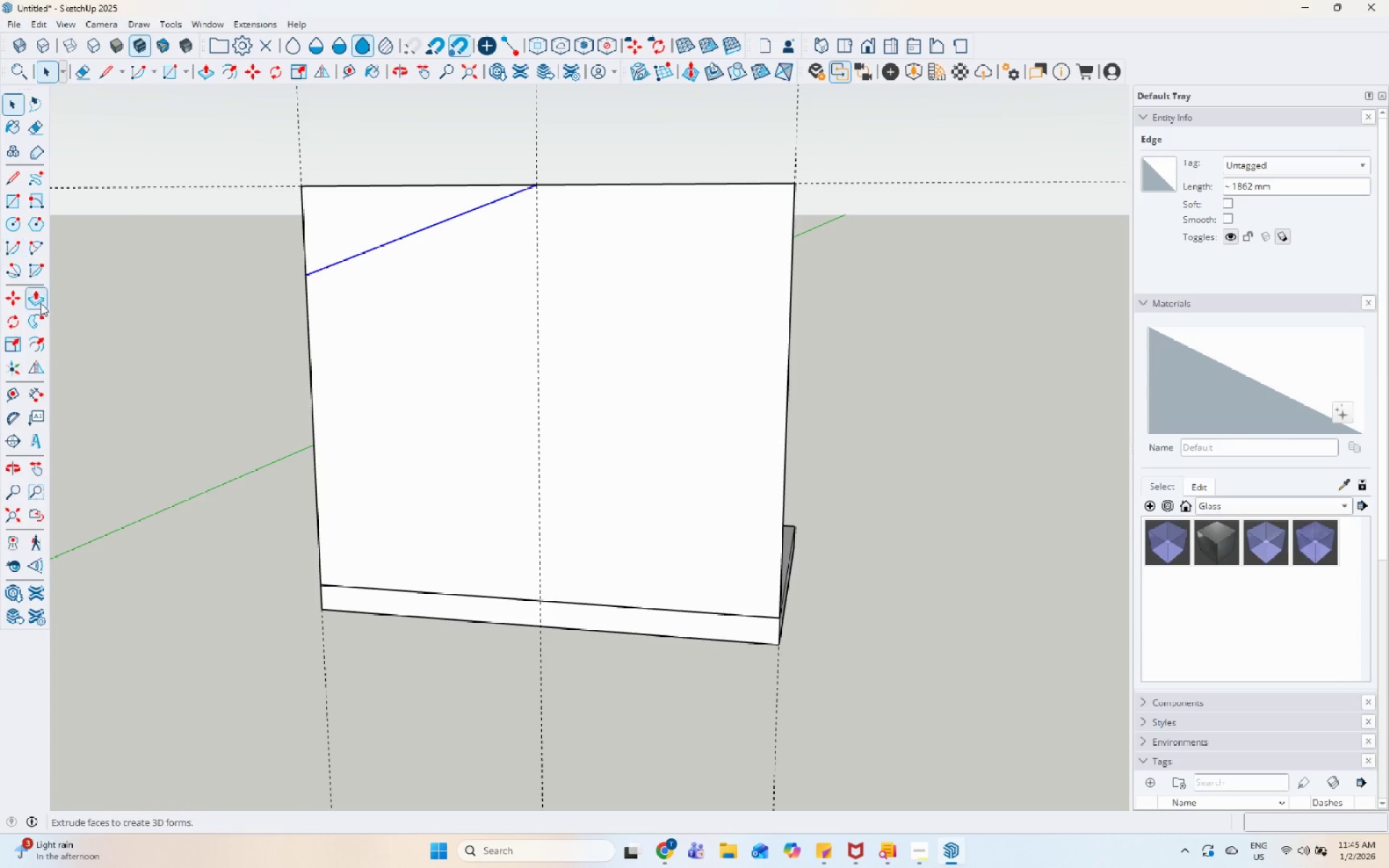 
wait(6.56)
 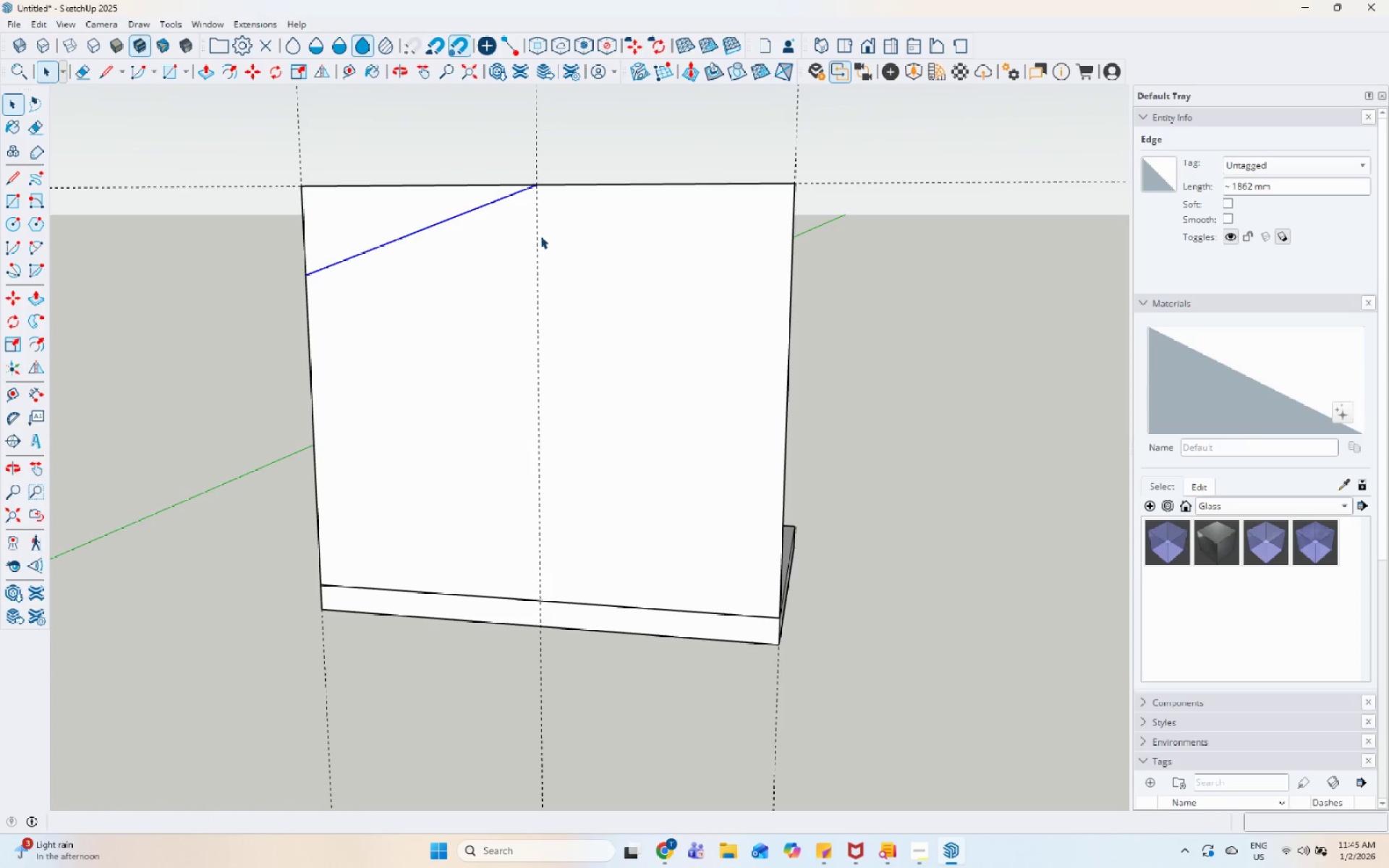 
key(M)
 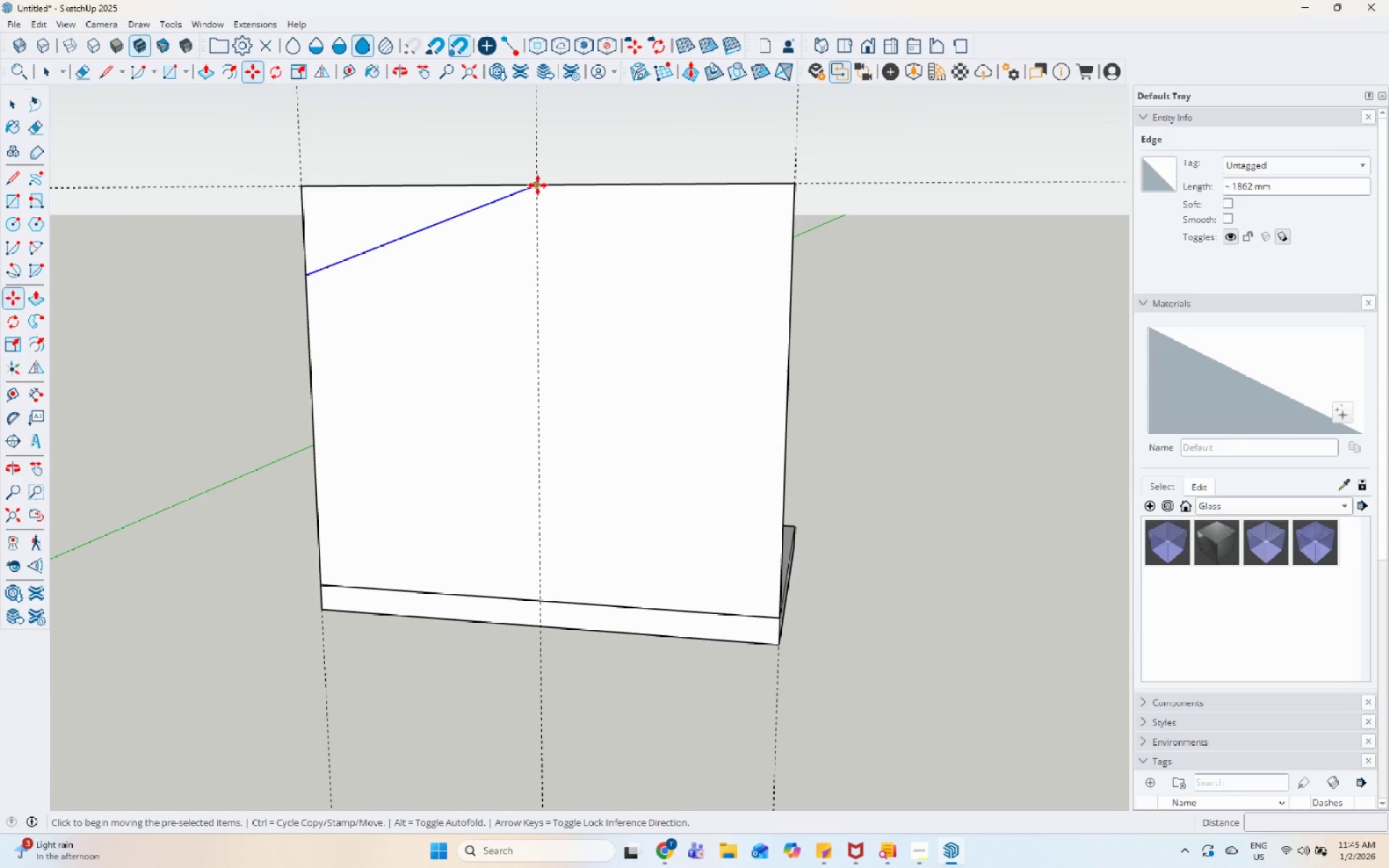 
key(Control+ControlLeft)
 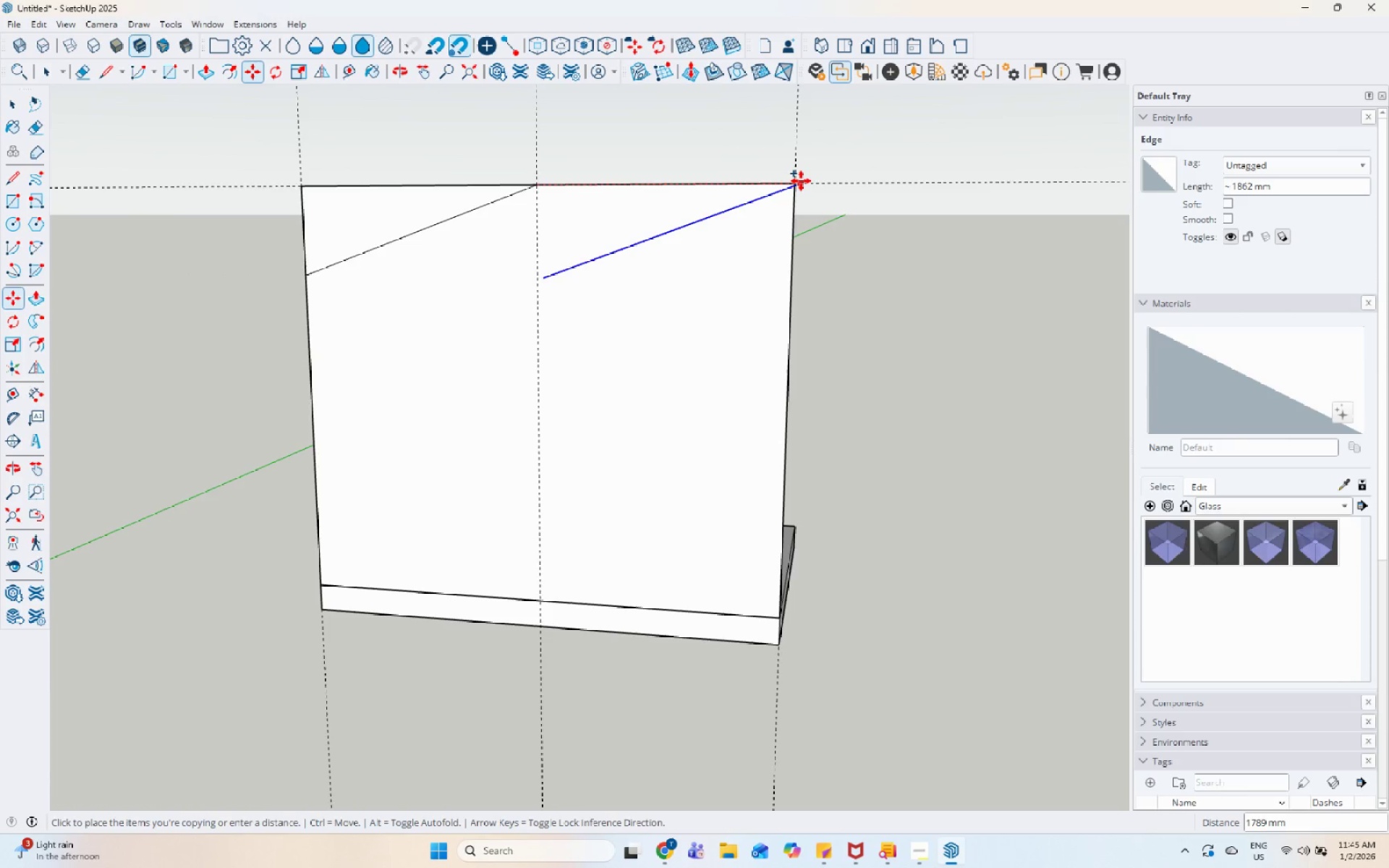 
left_click([538, 185])
 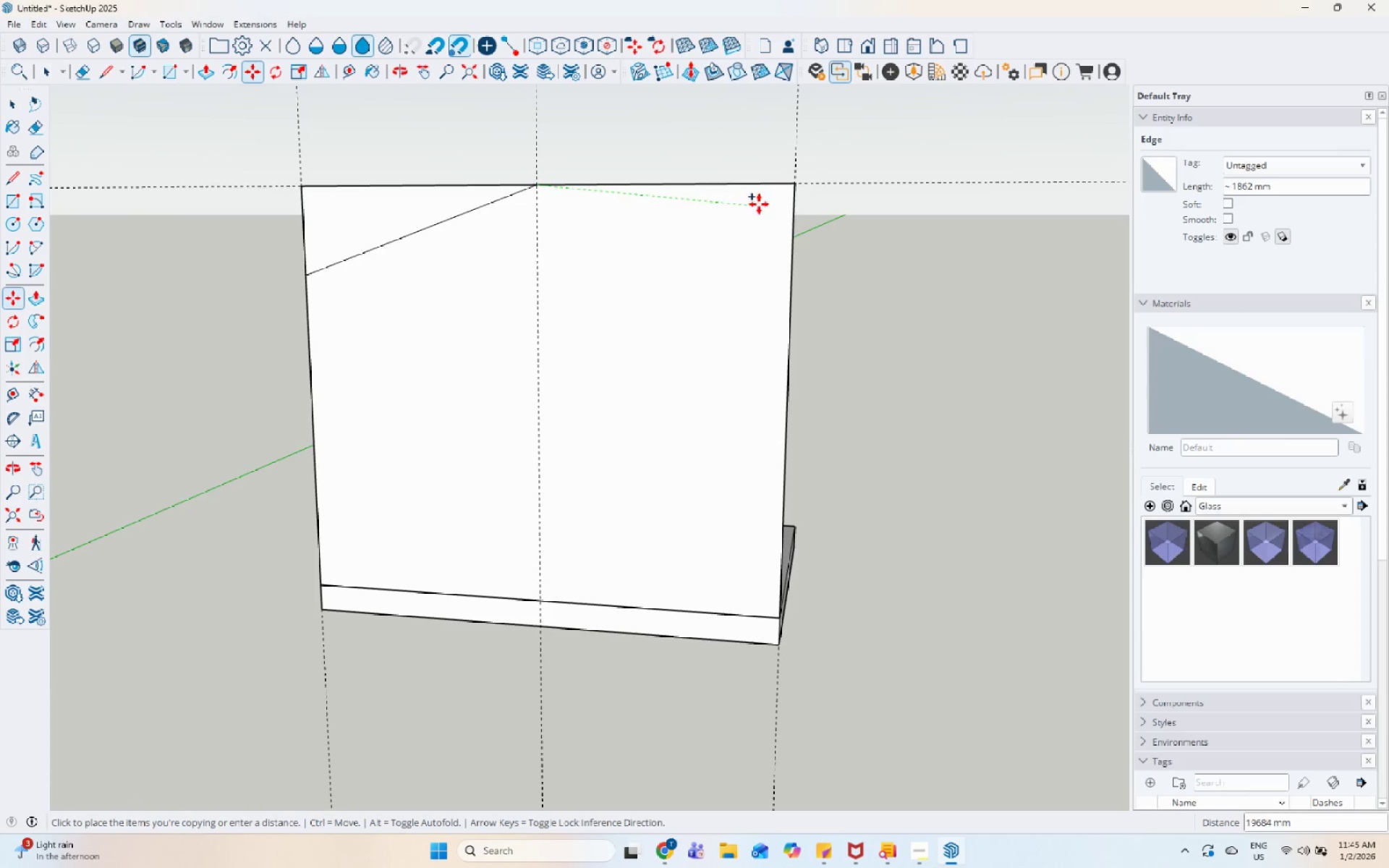 
left_click([801, 181])
 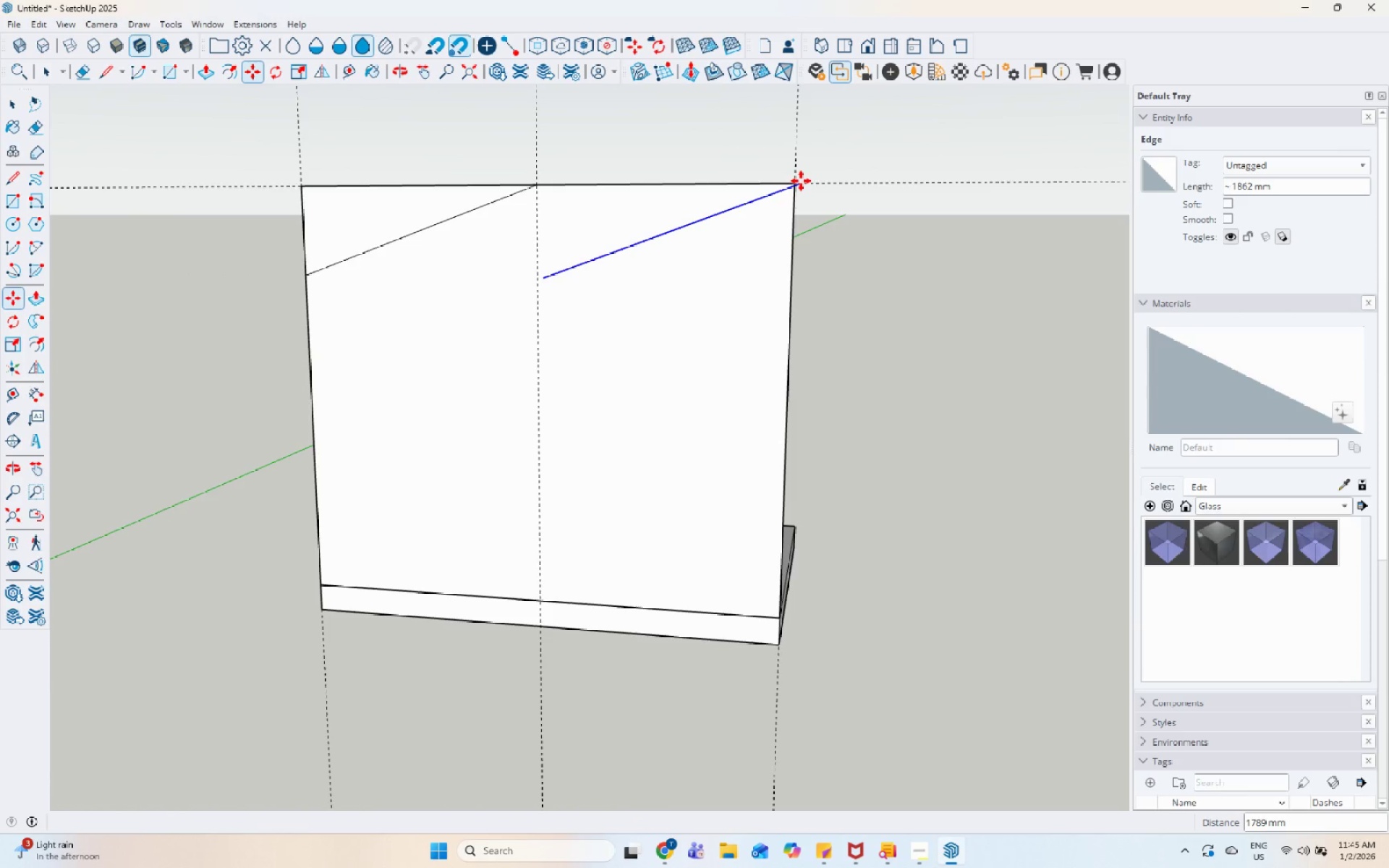 
key(Space)
 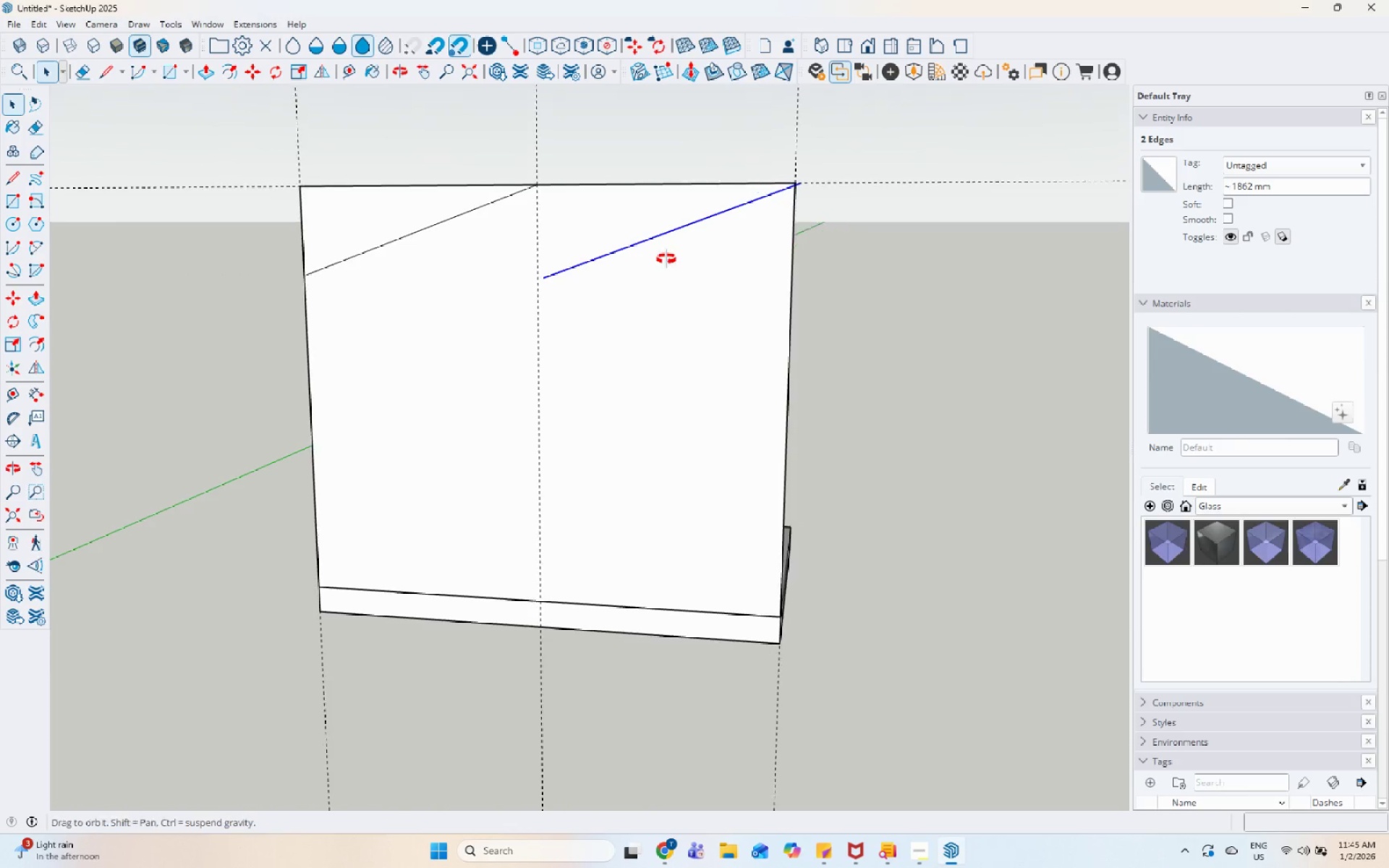 
key(Control+Z)
 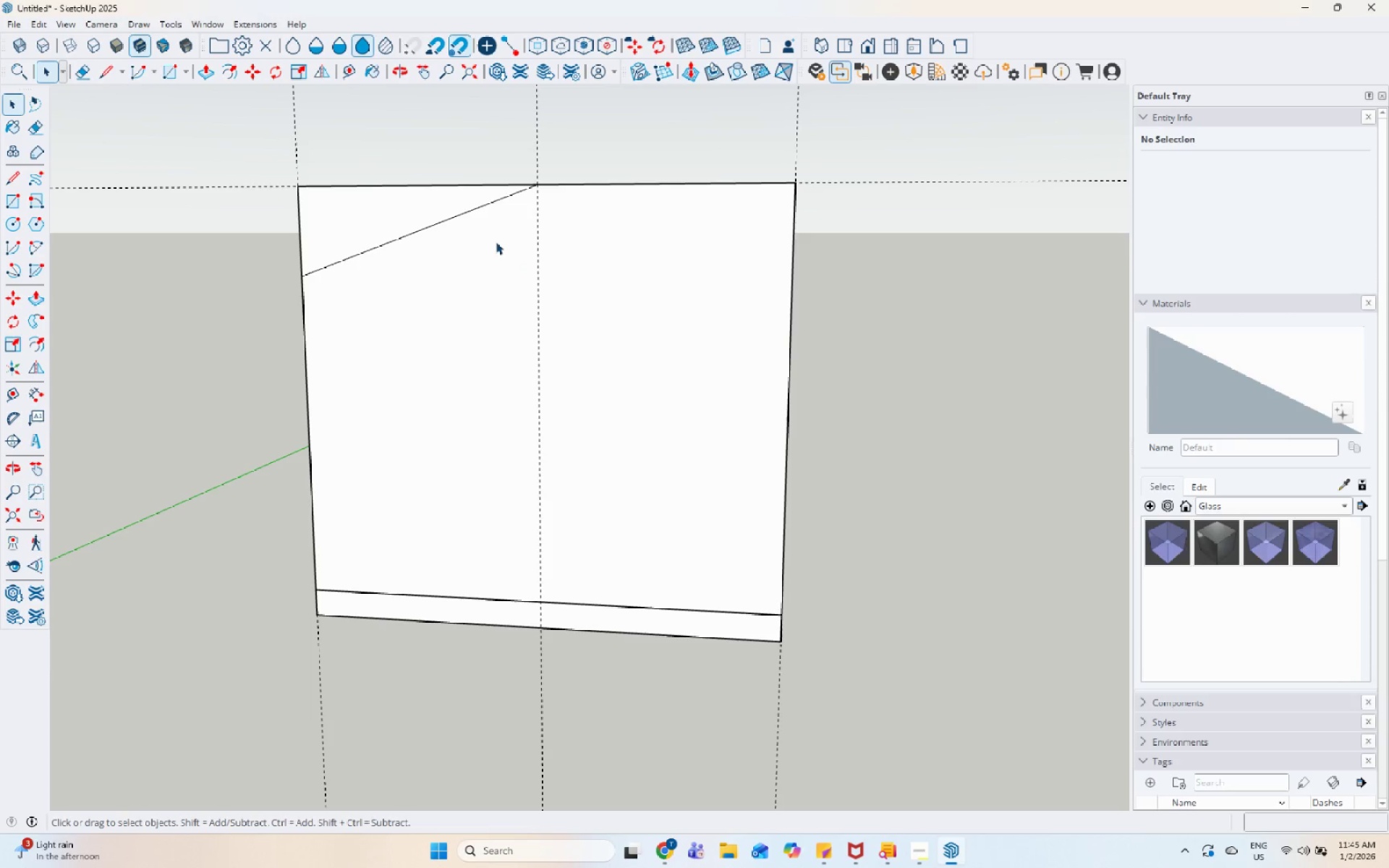 
left_click([486, 201])
 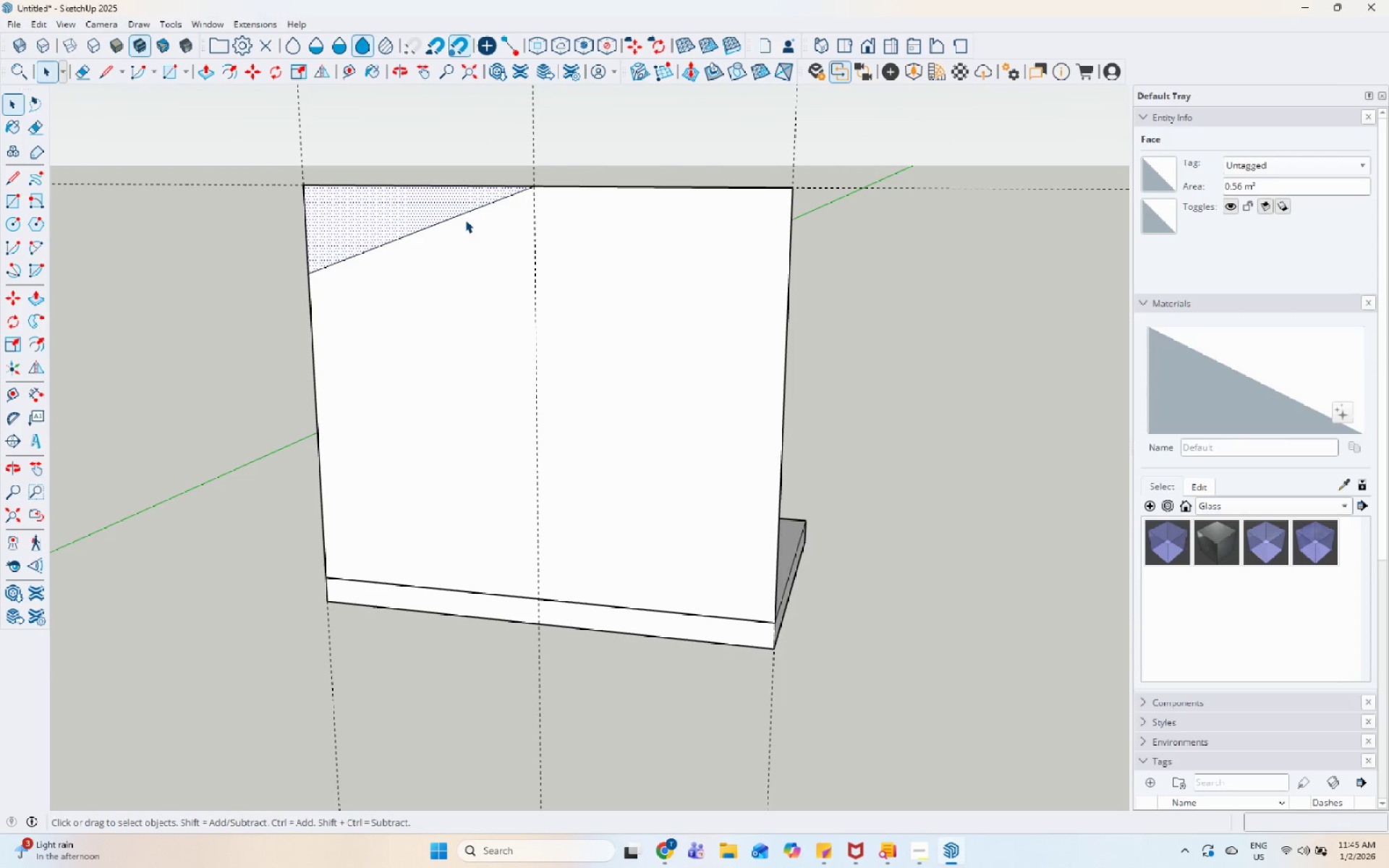 
left_click([474, 205])
 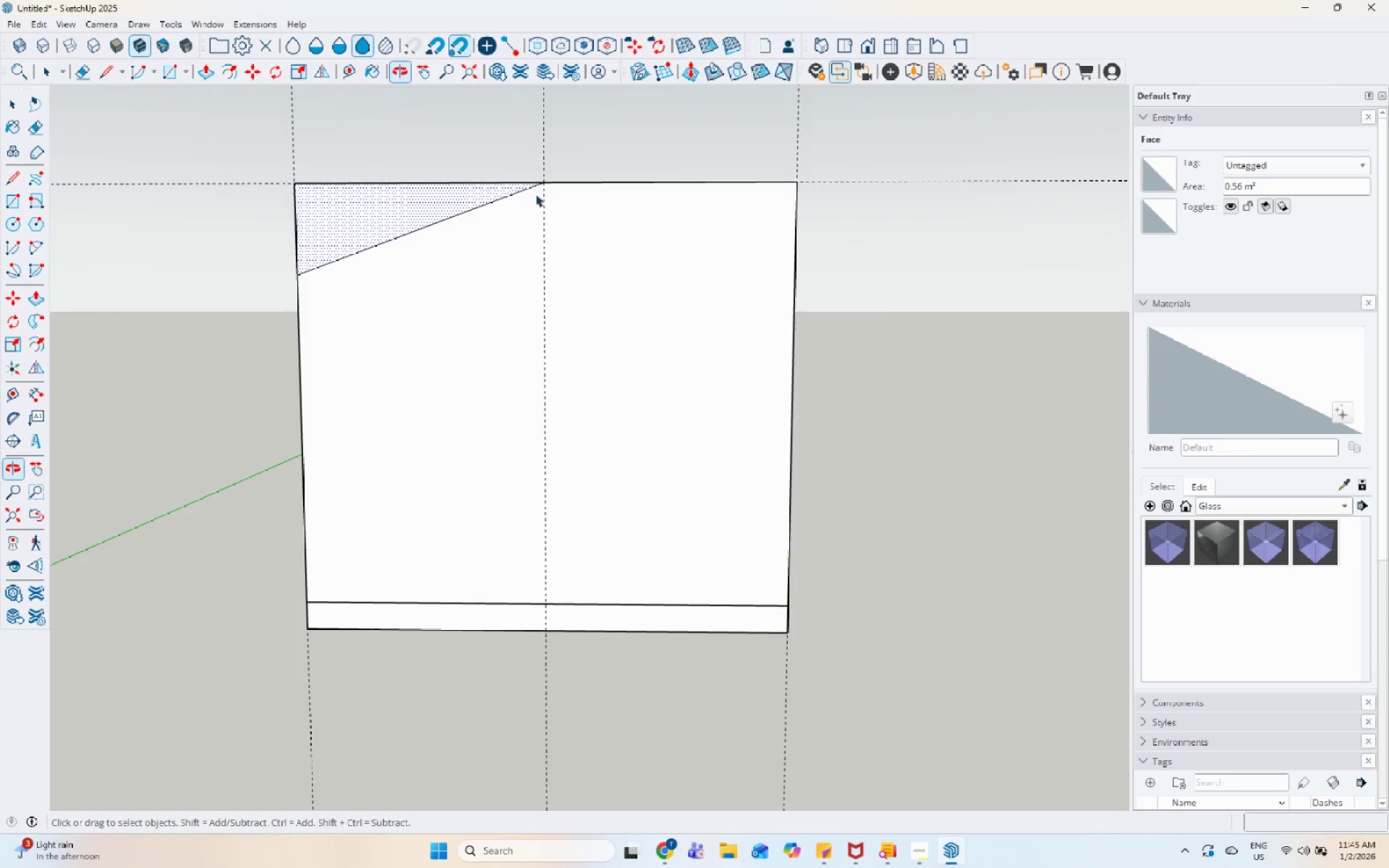 
left_click([513, 194])
 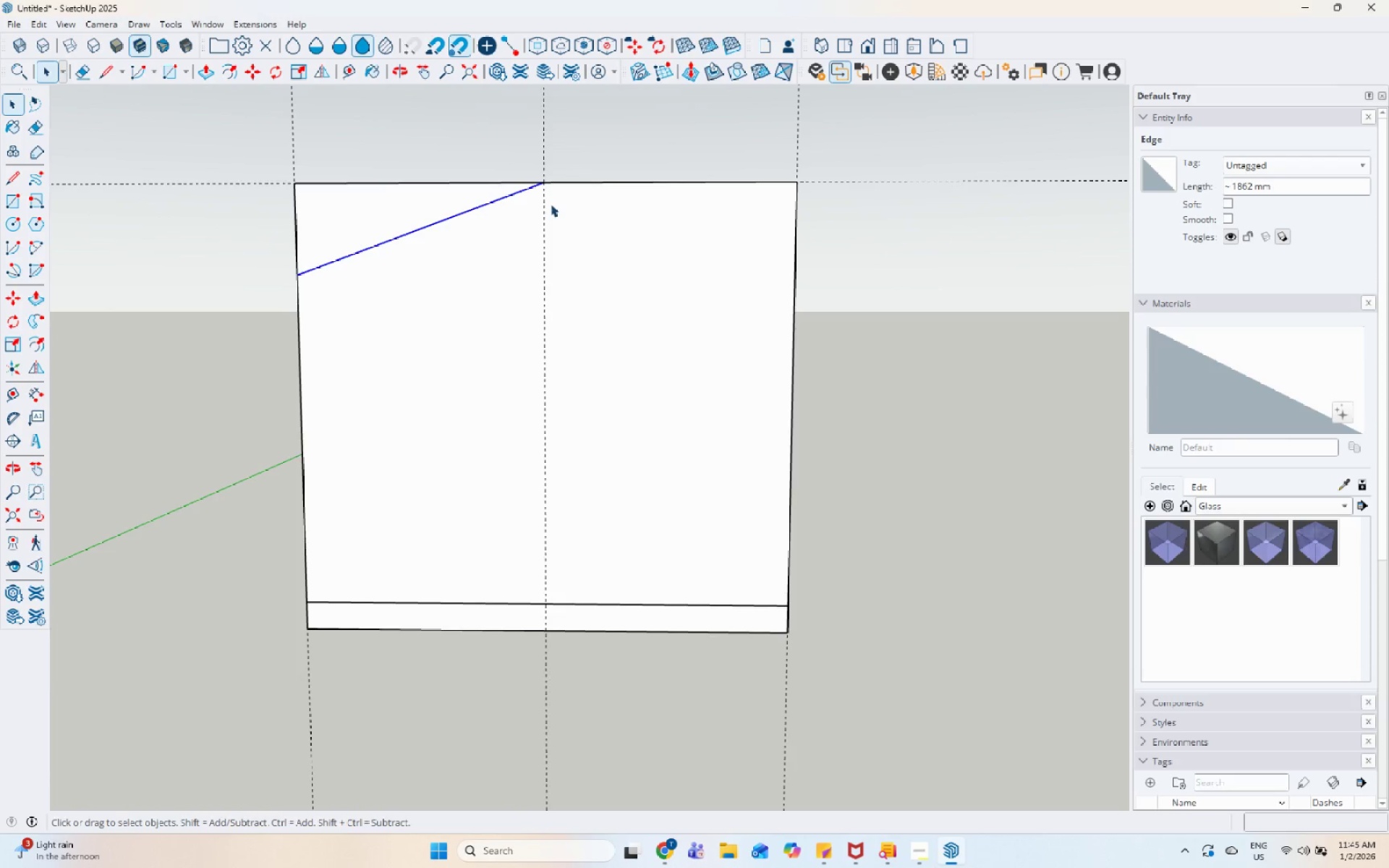 
left_click([584, 192])
 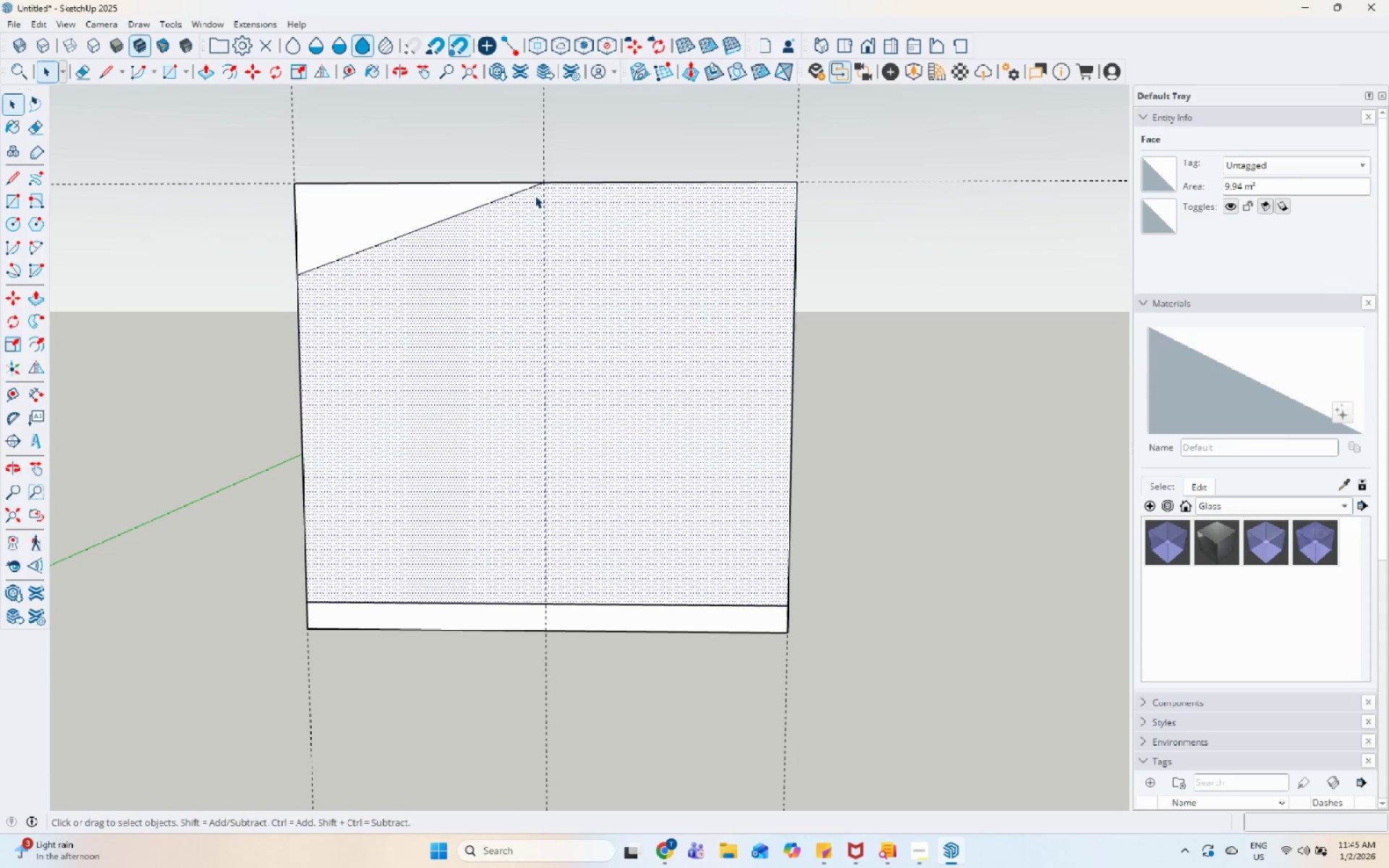 
key(L)
 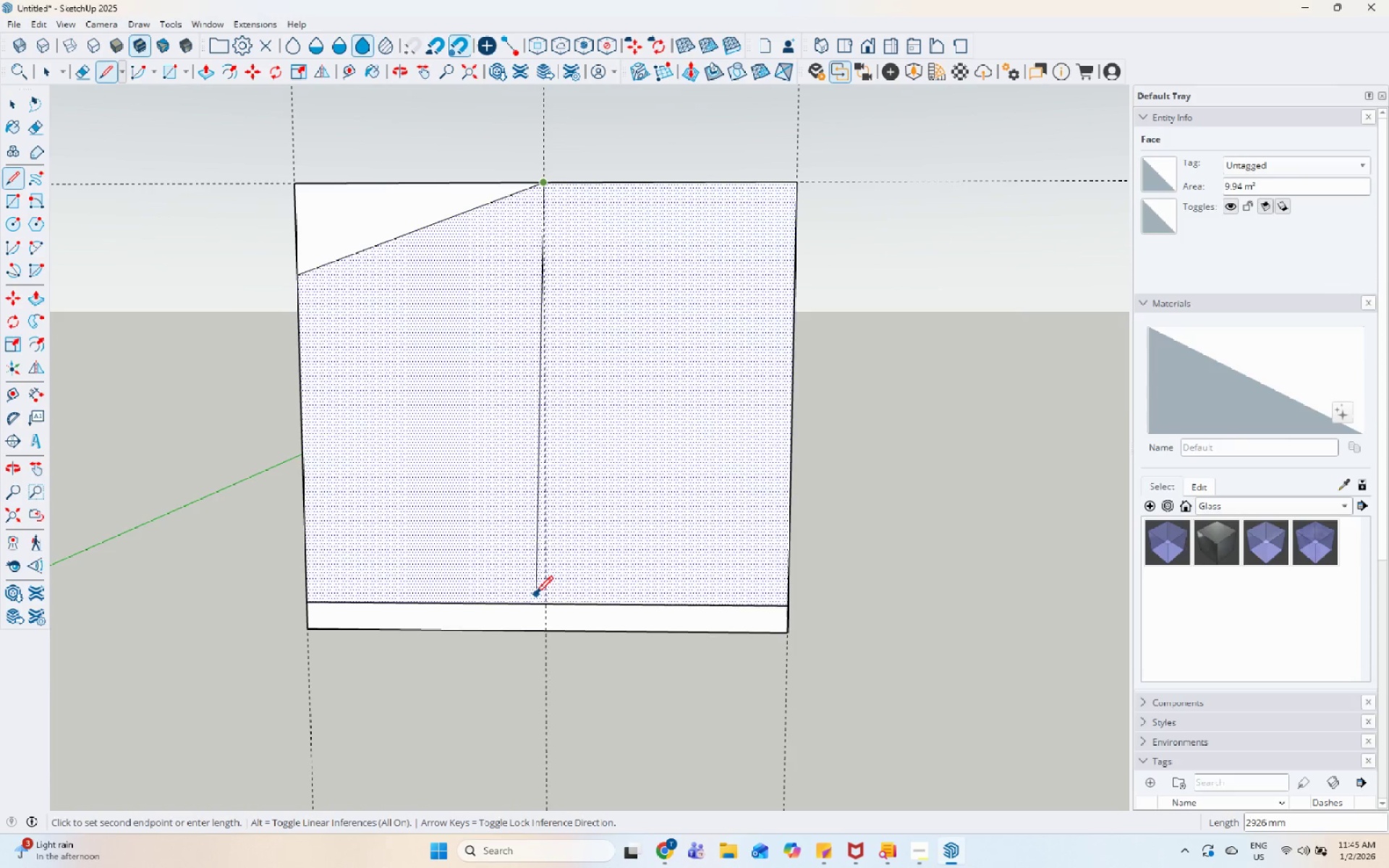 
left_click([541, 602])
 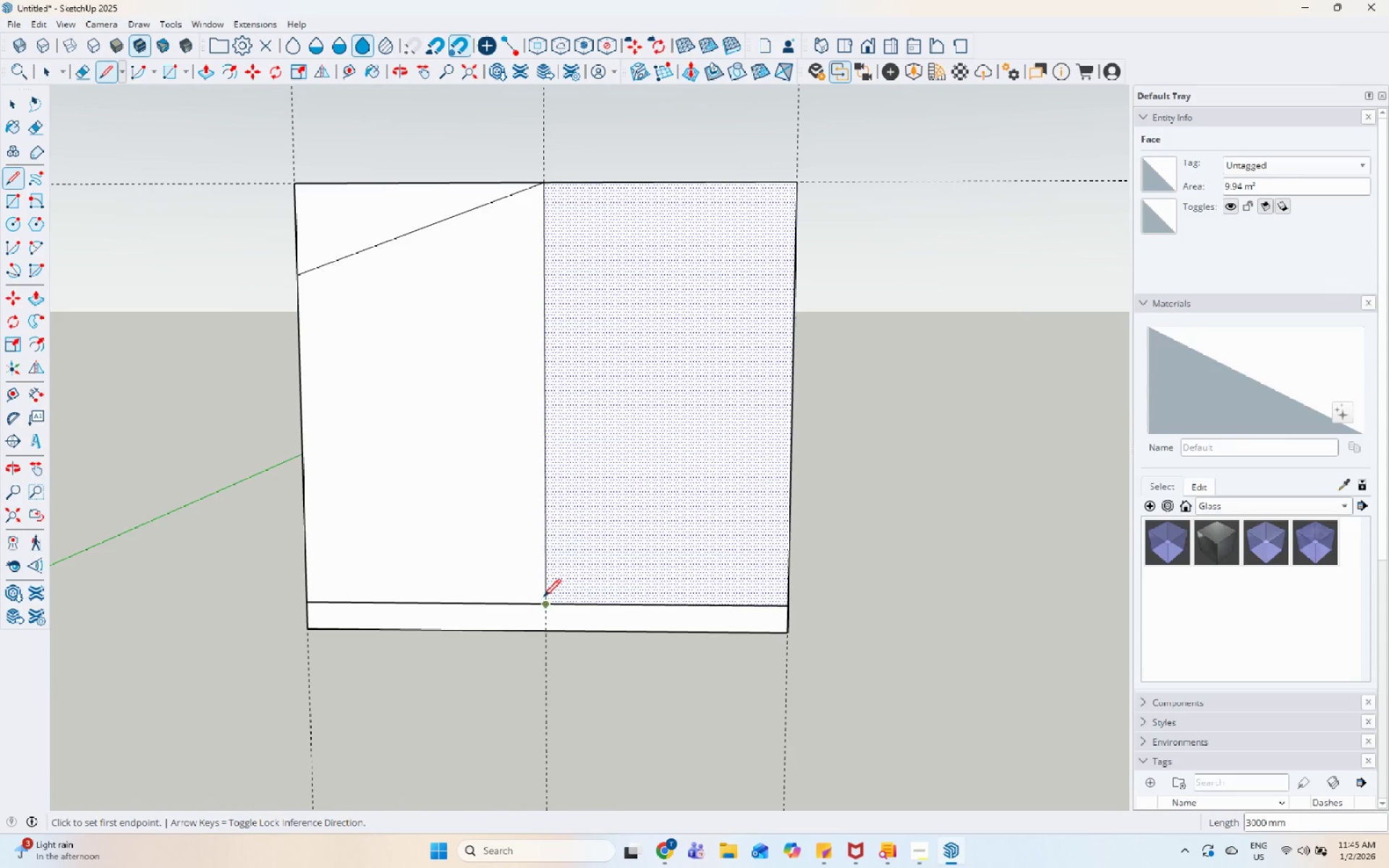 
key(Space)
 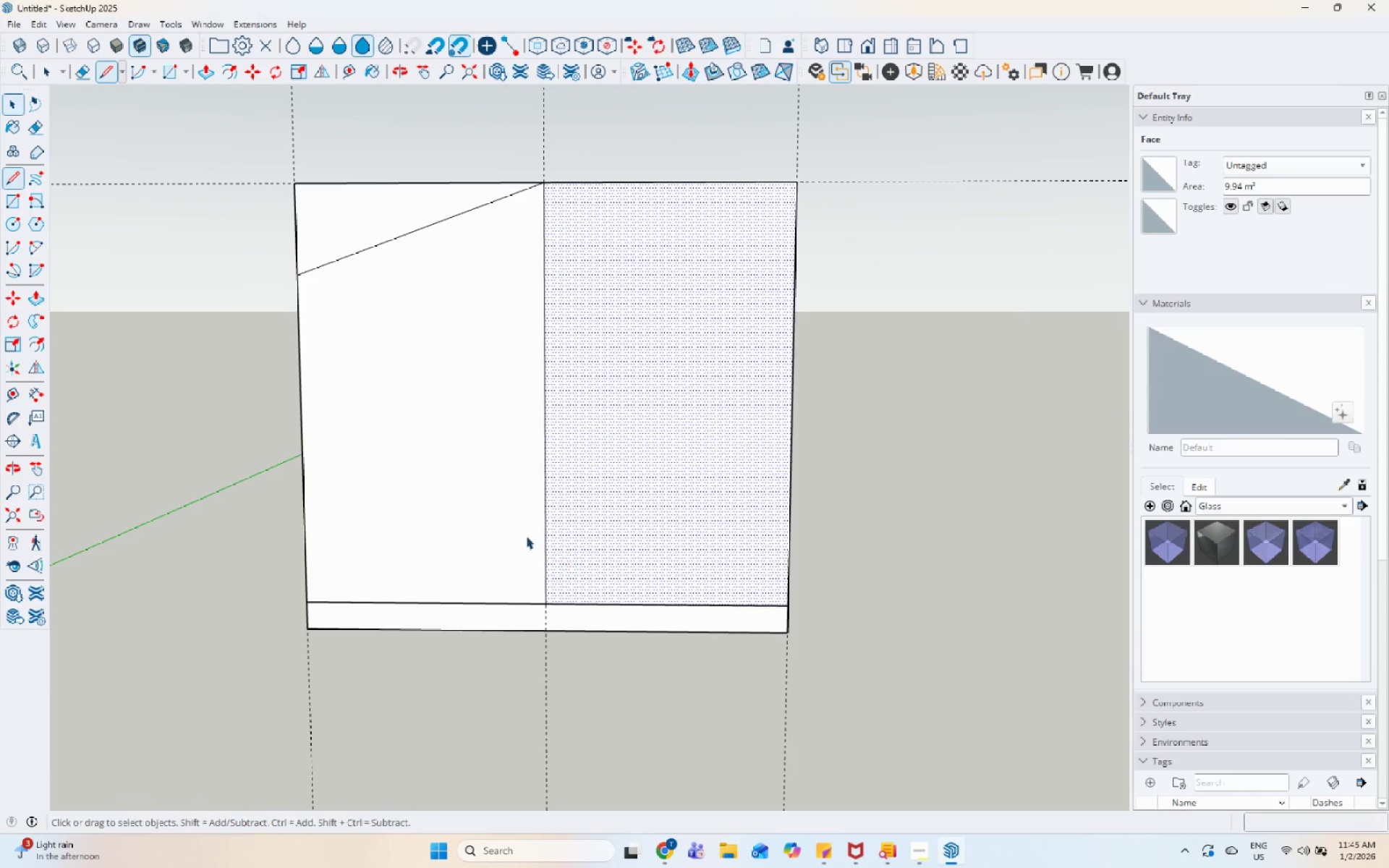 
double_click([484, 506])
 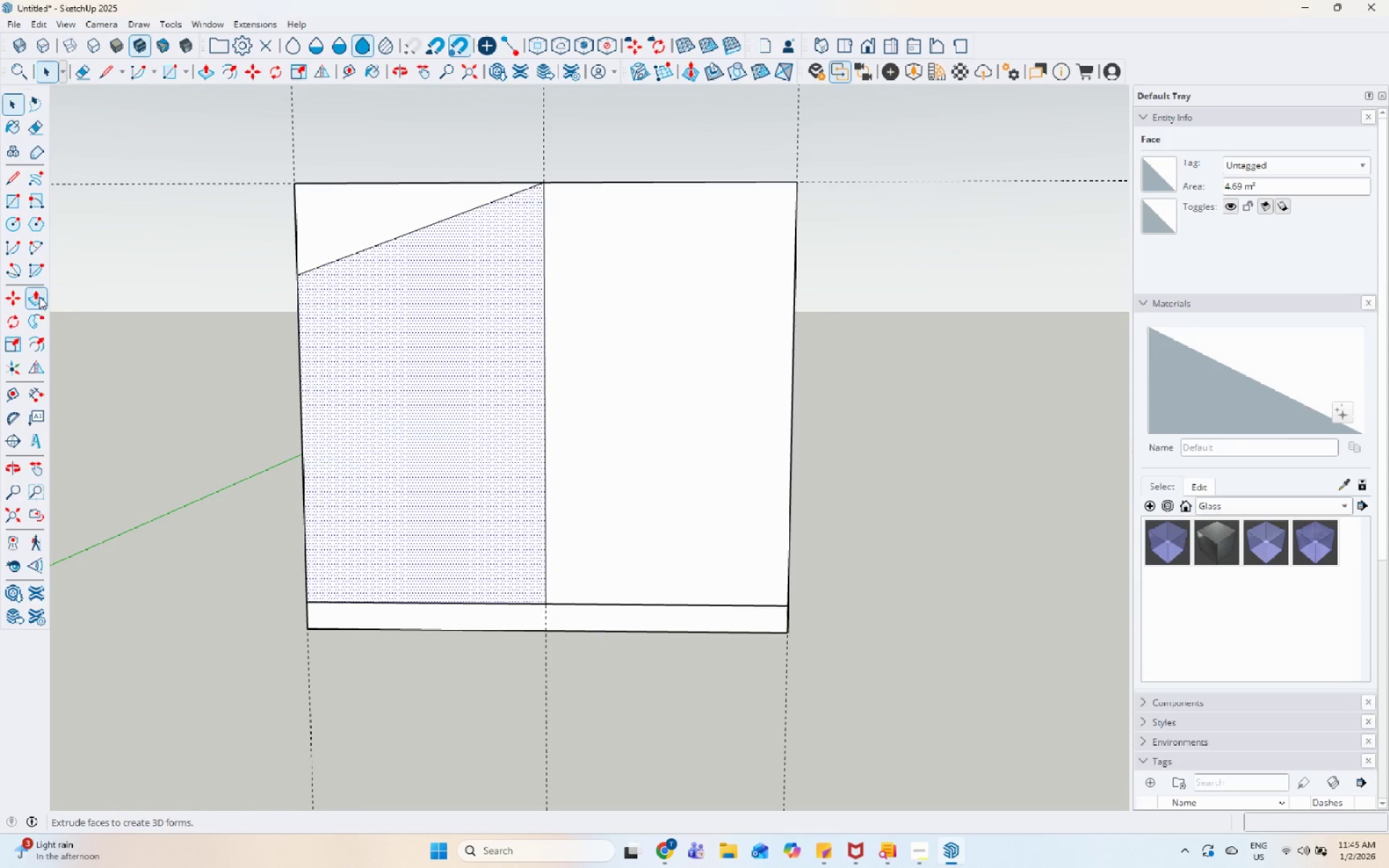 
wait(5.38)
 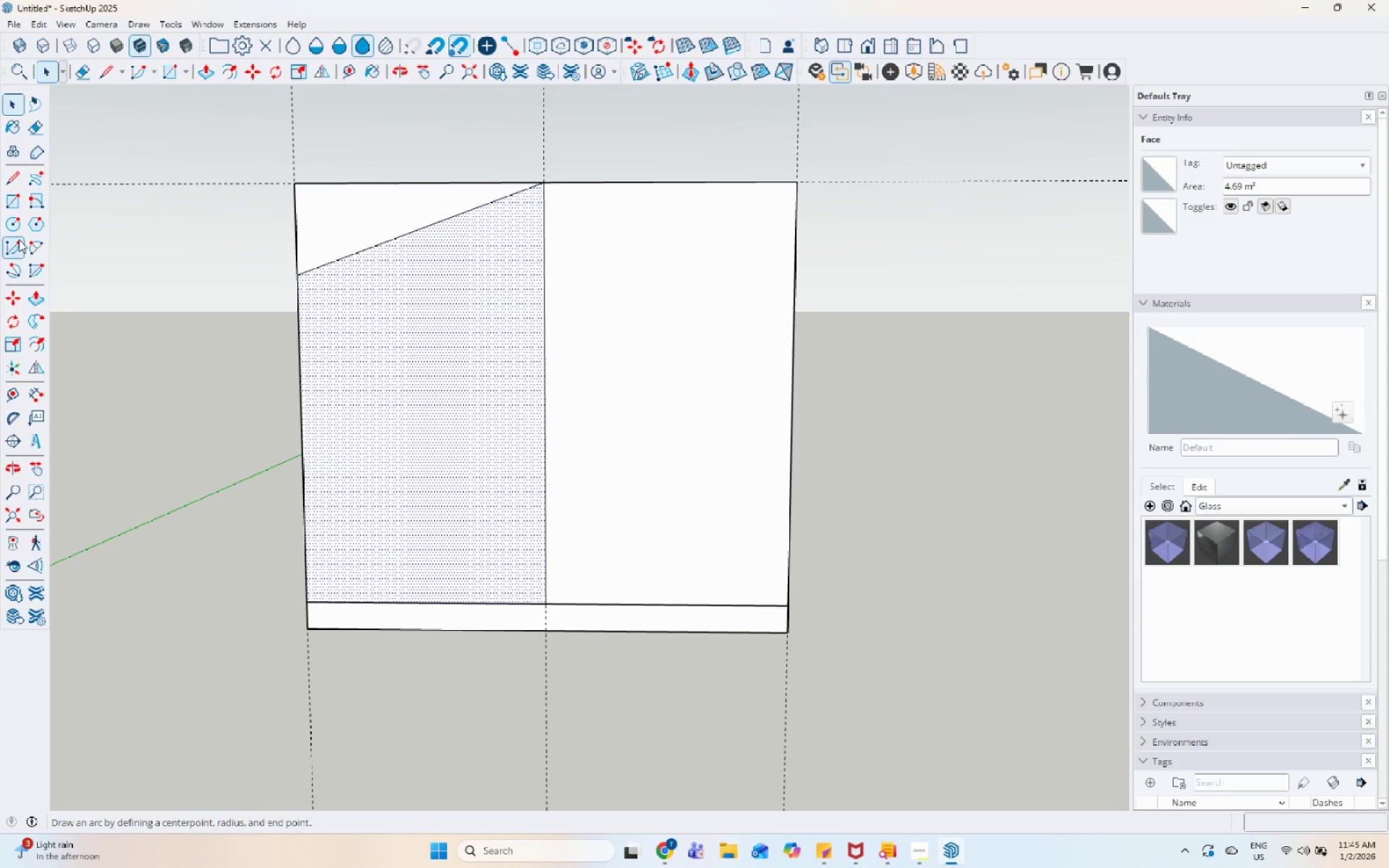 
left_click([487, 218])
 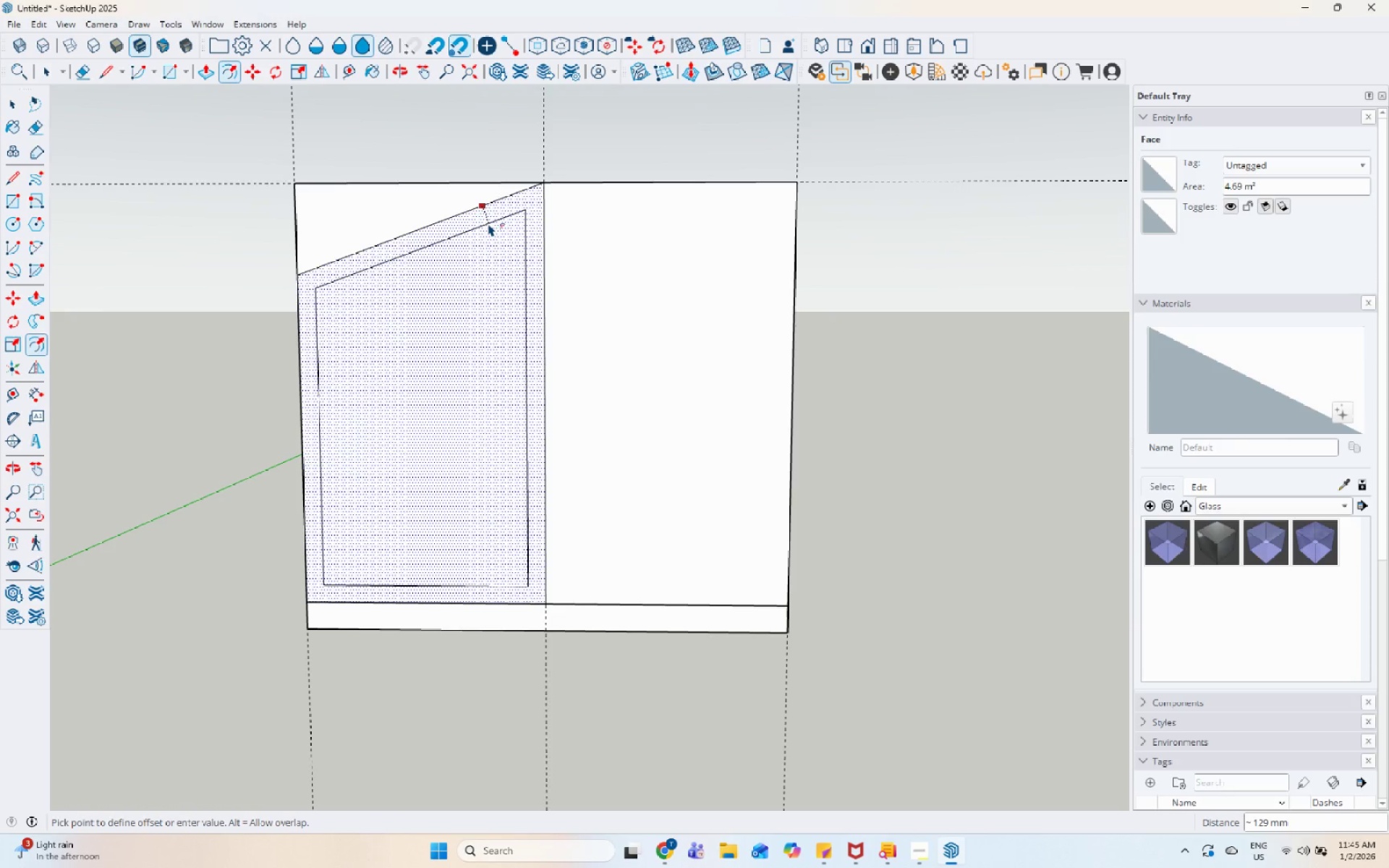 
key(Numpad1)
 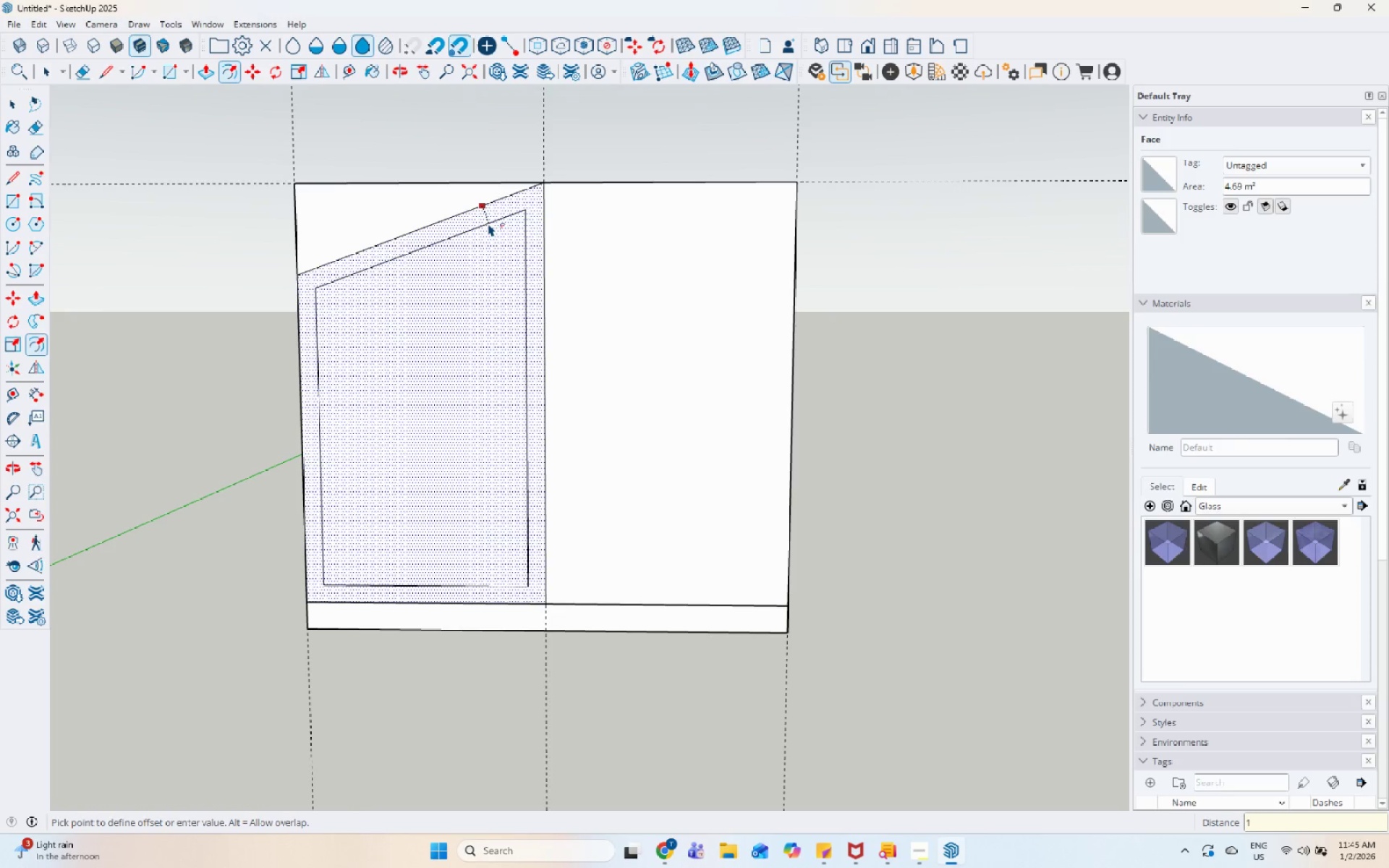 
key(Numpad5)
 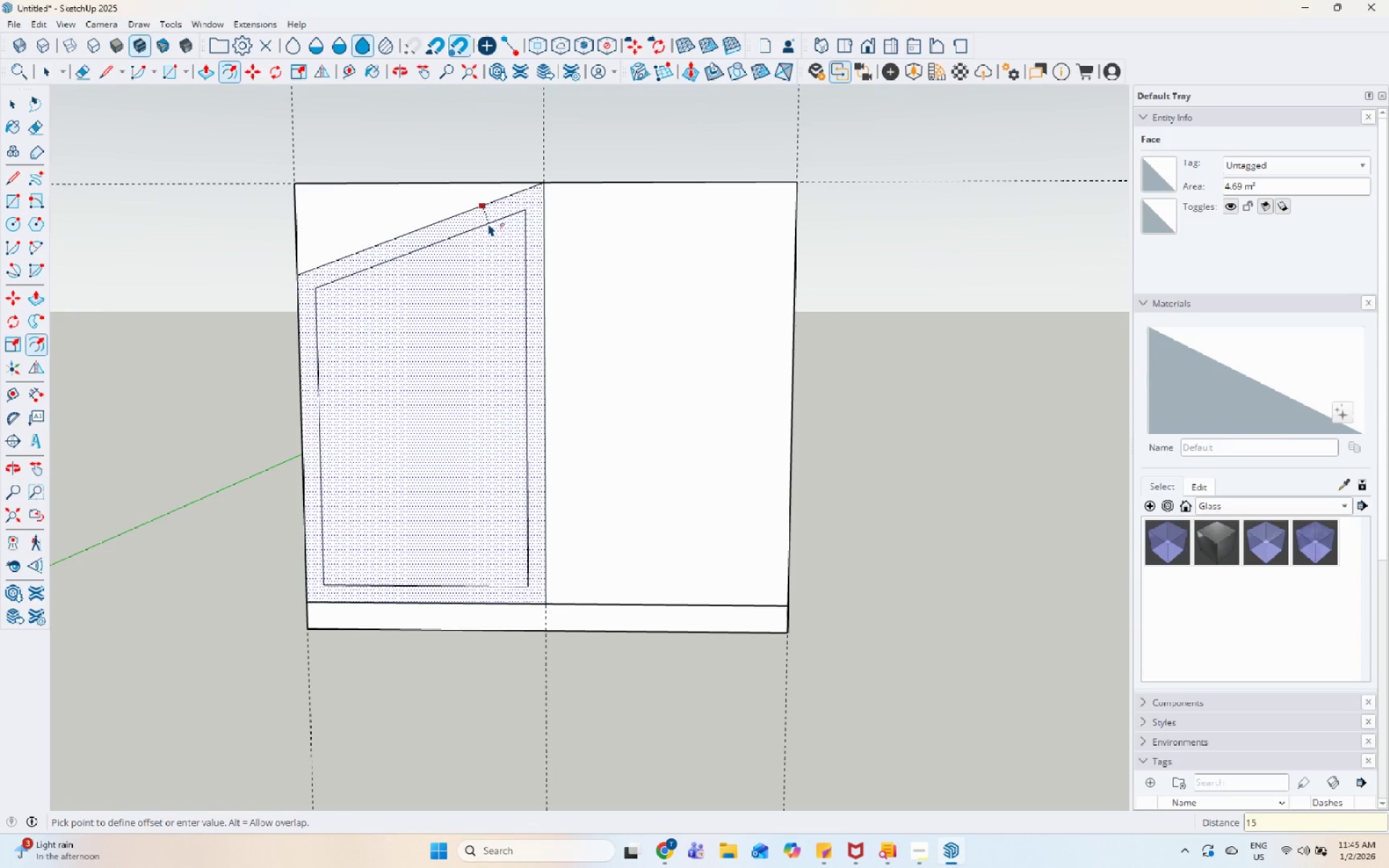 
key(Backspace)
 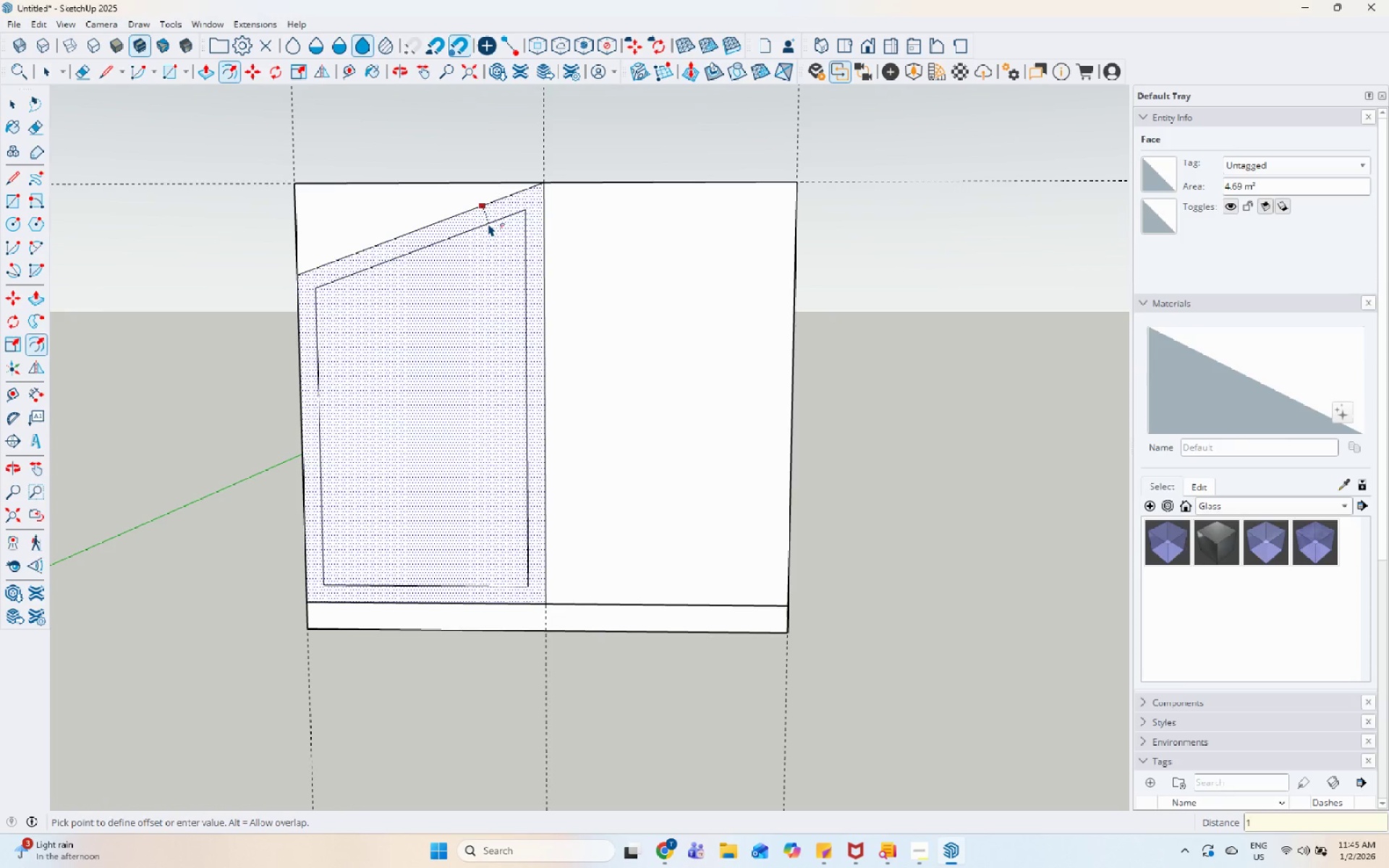 
key(Backspace)
 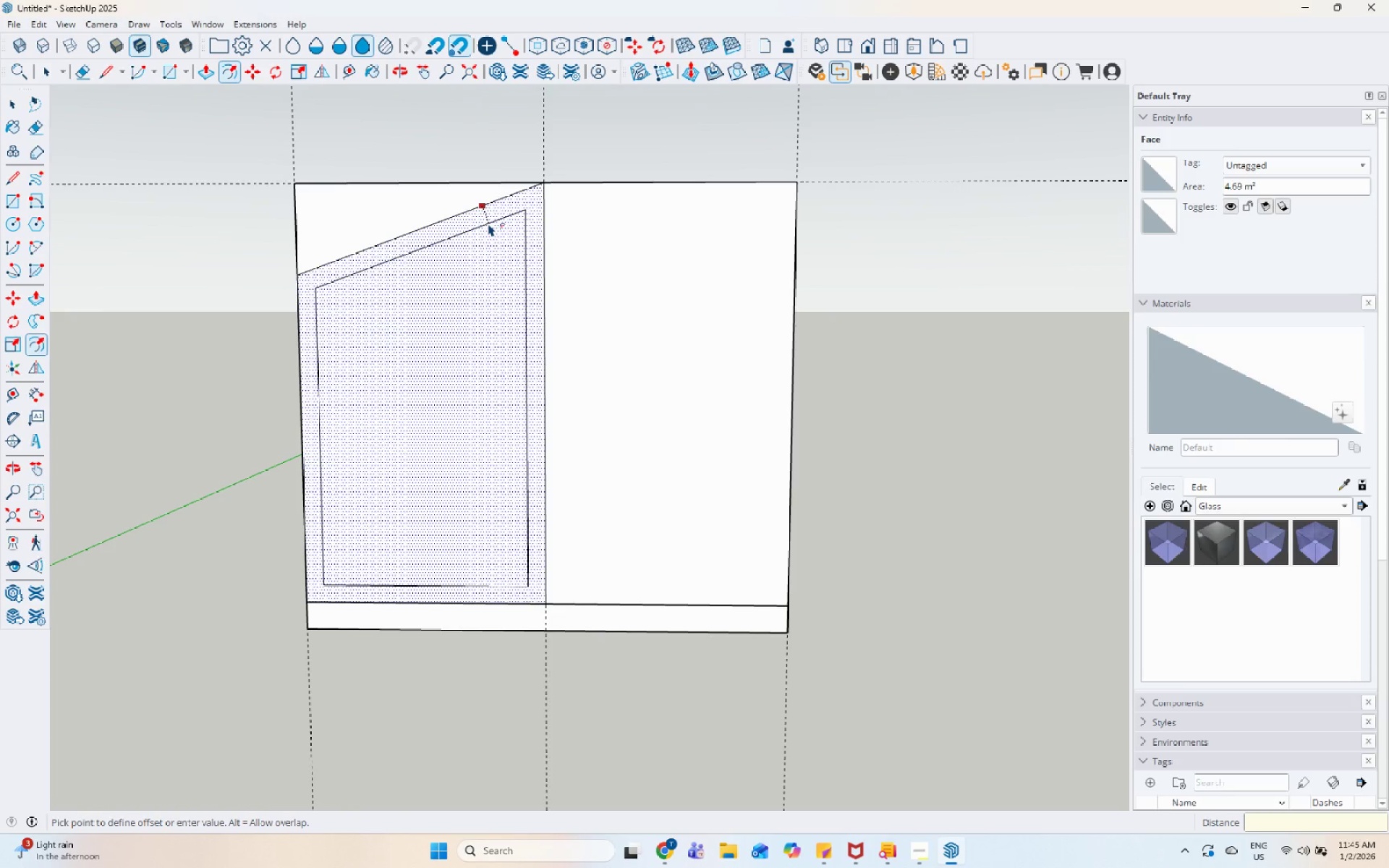 
key(Numpad2)
 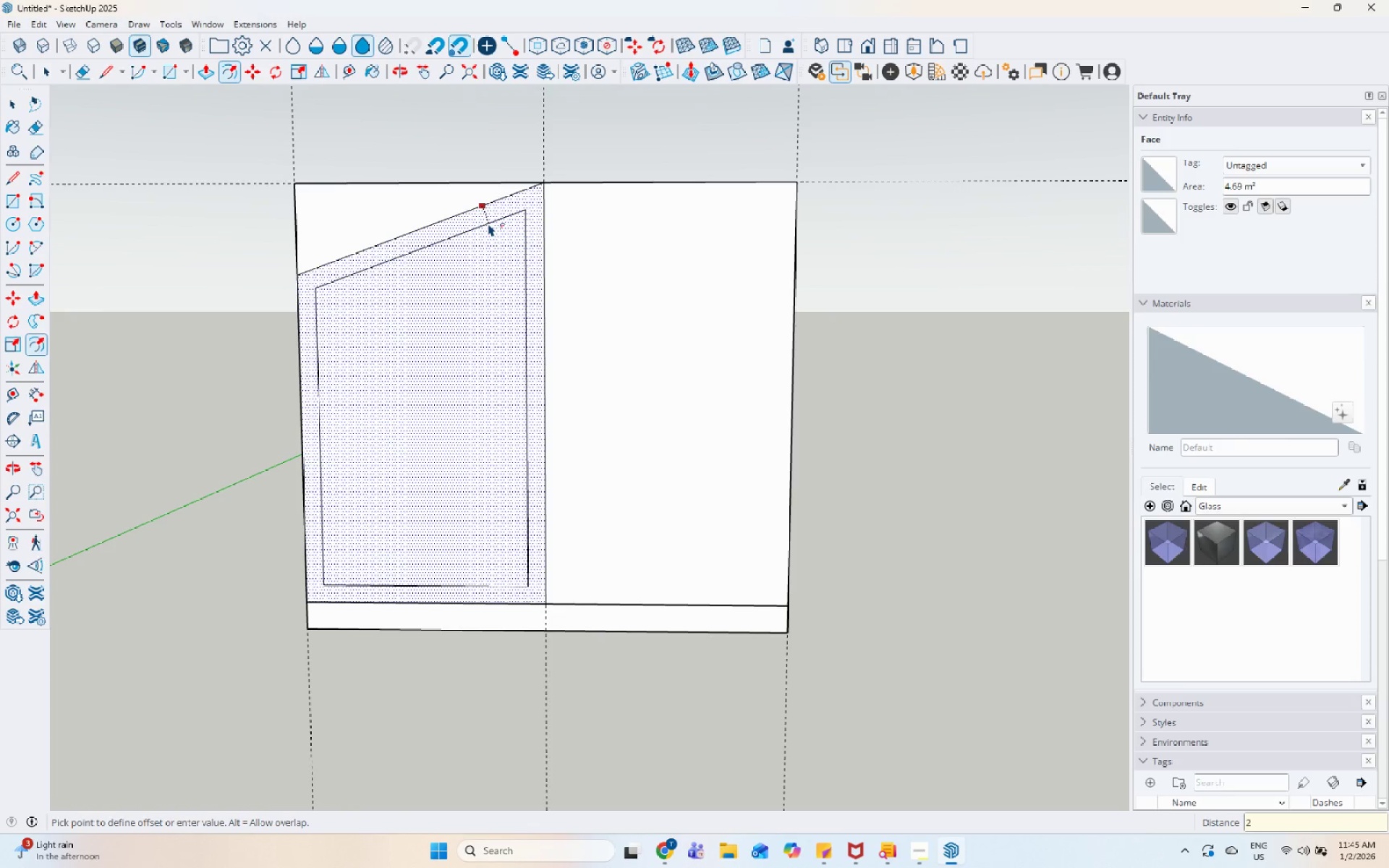 
key(Numpad0)
 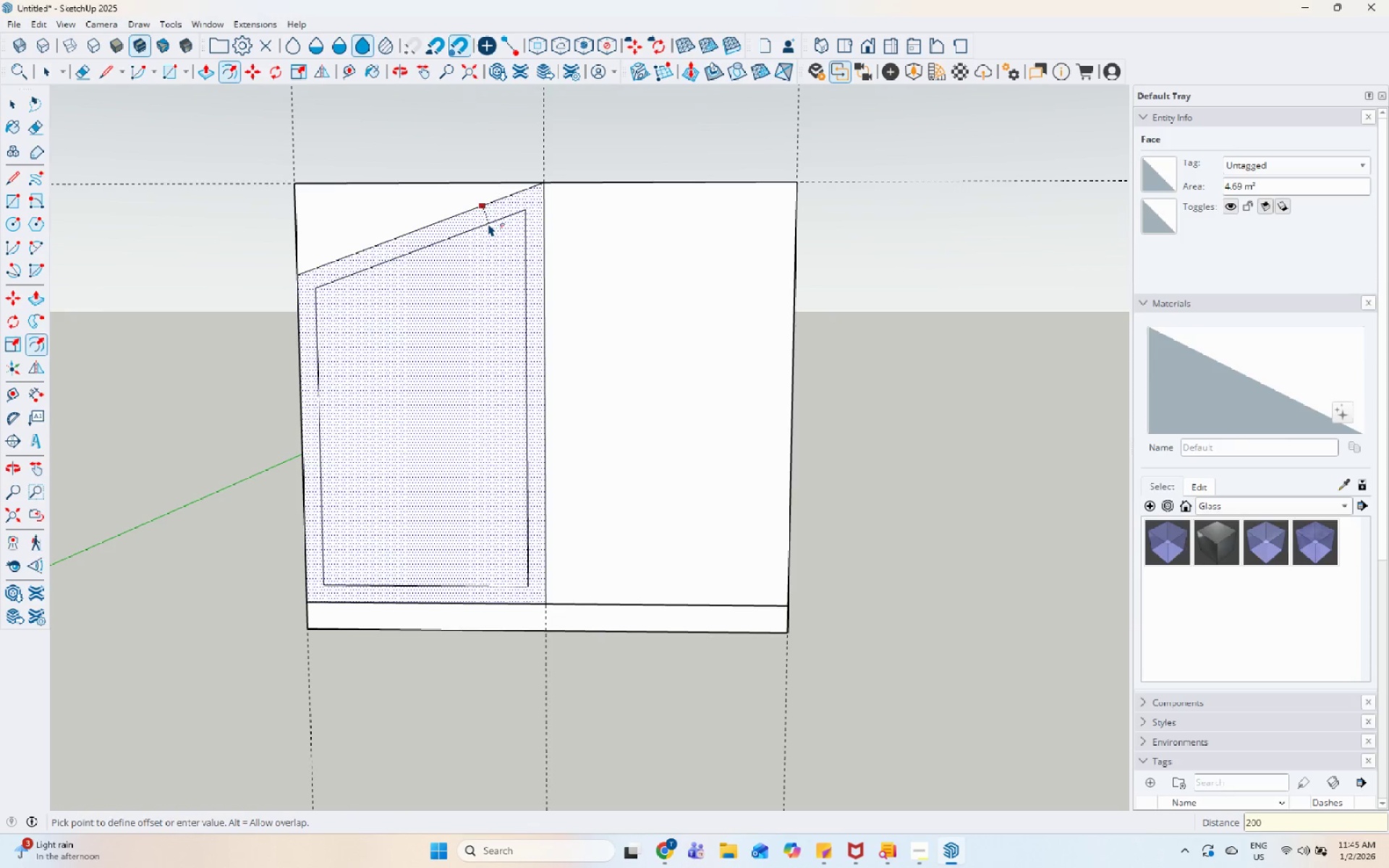 
key(Numpad0)
 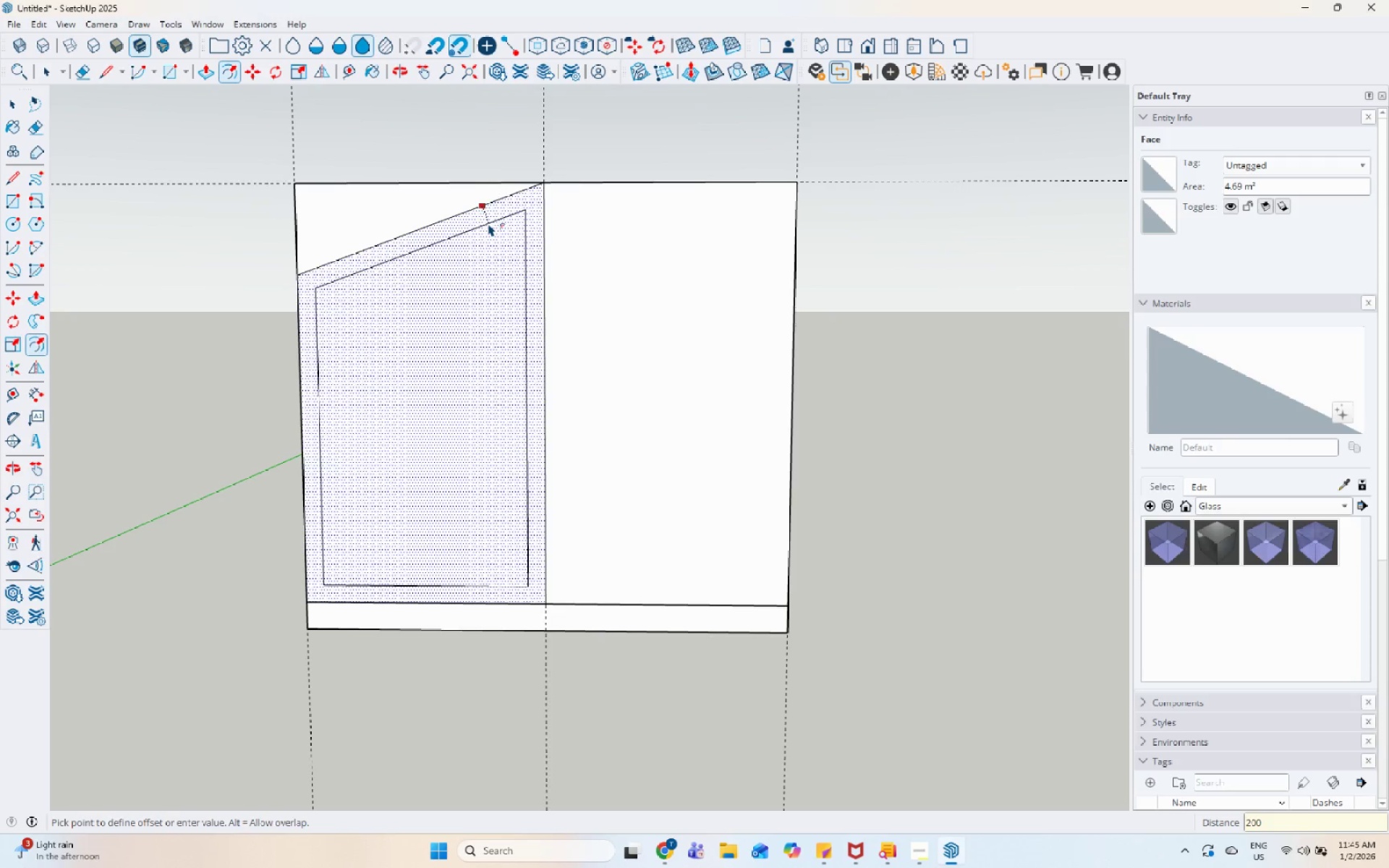 
key(Enter)
 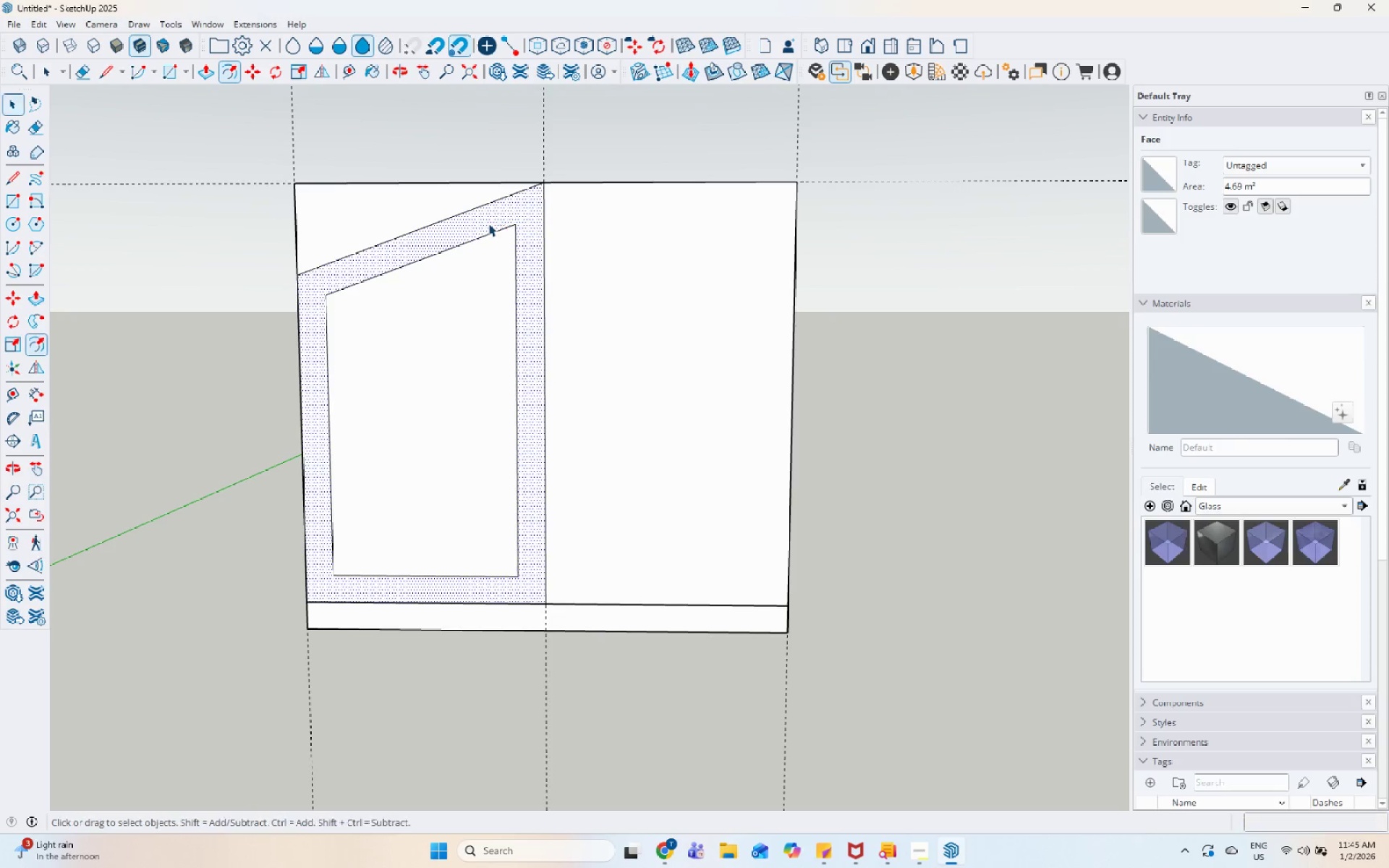 
key(Space)
 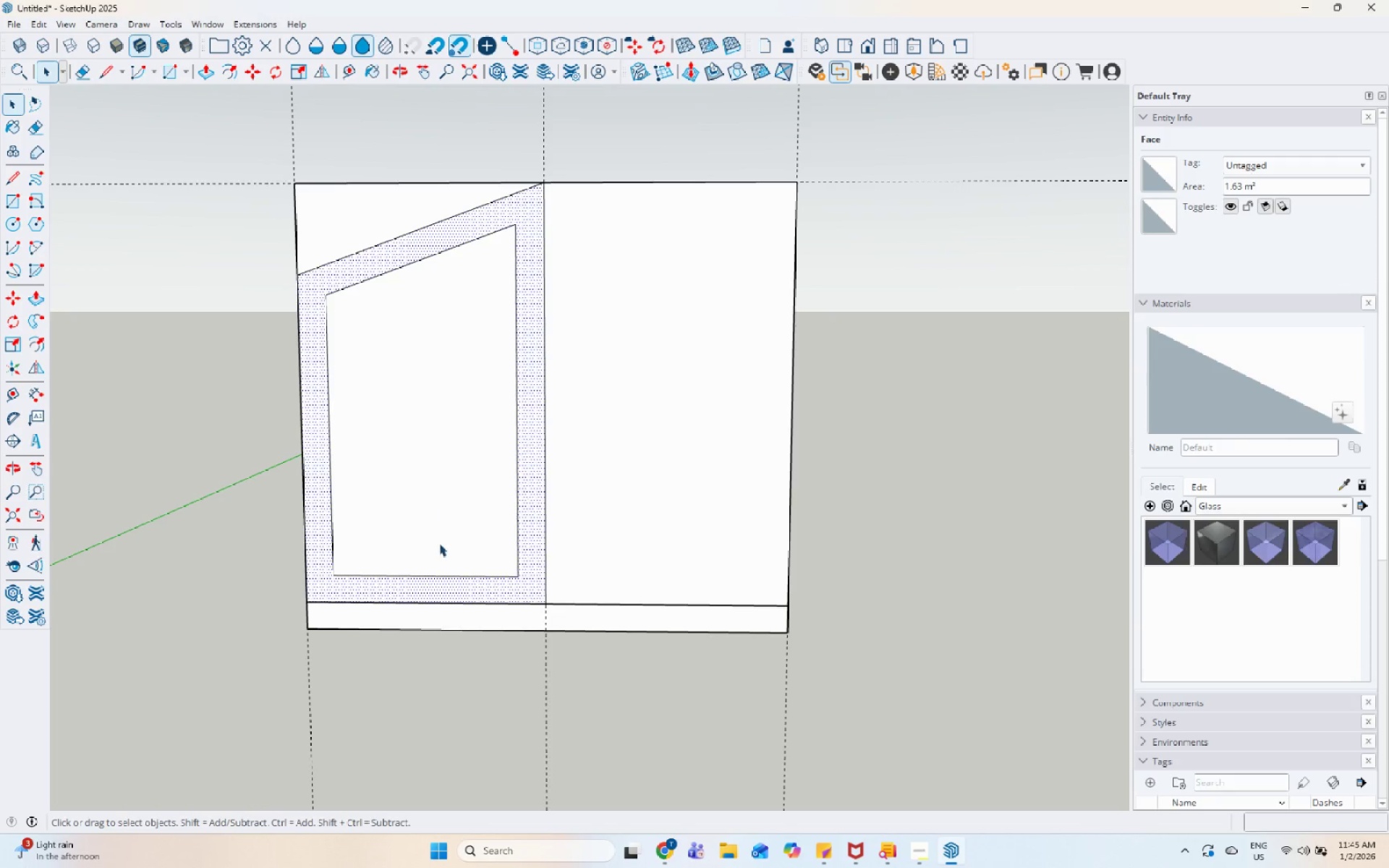 
left_click([441, 577])
 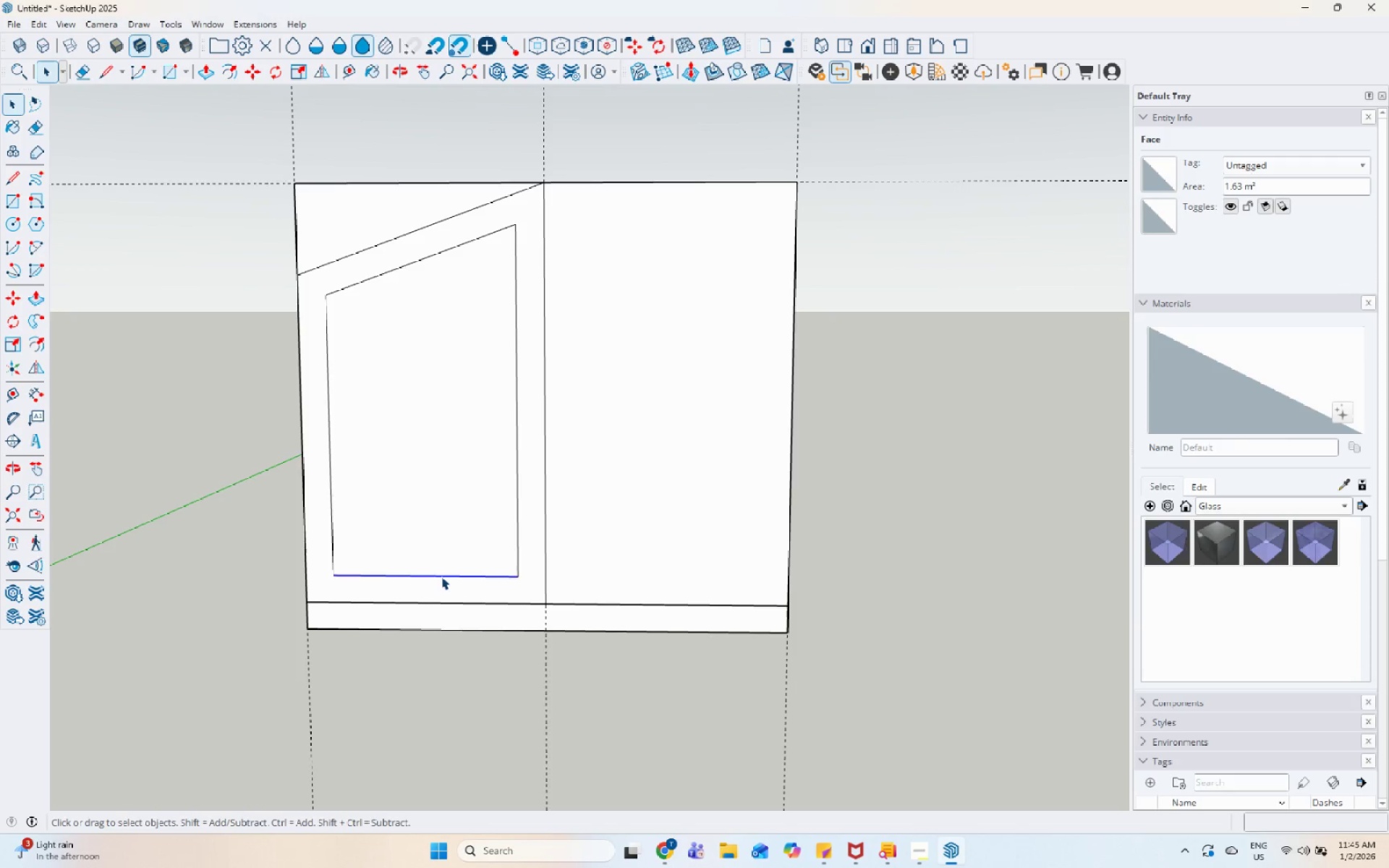 
right_click([441, 576])
 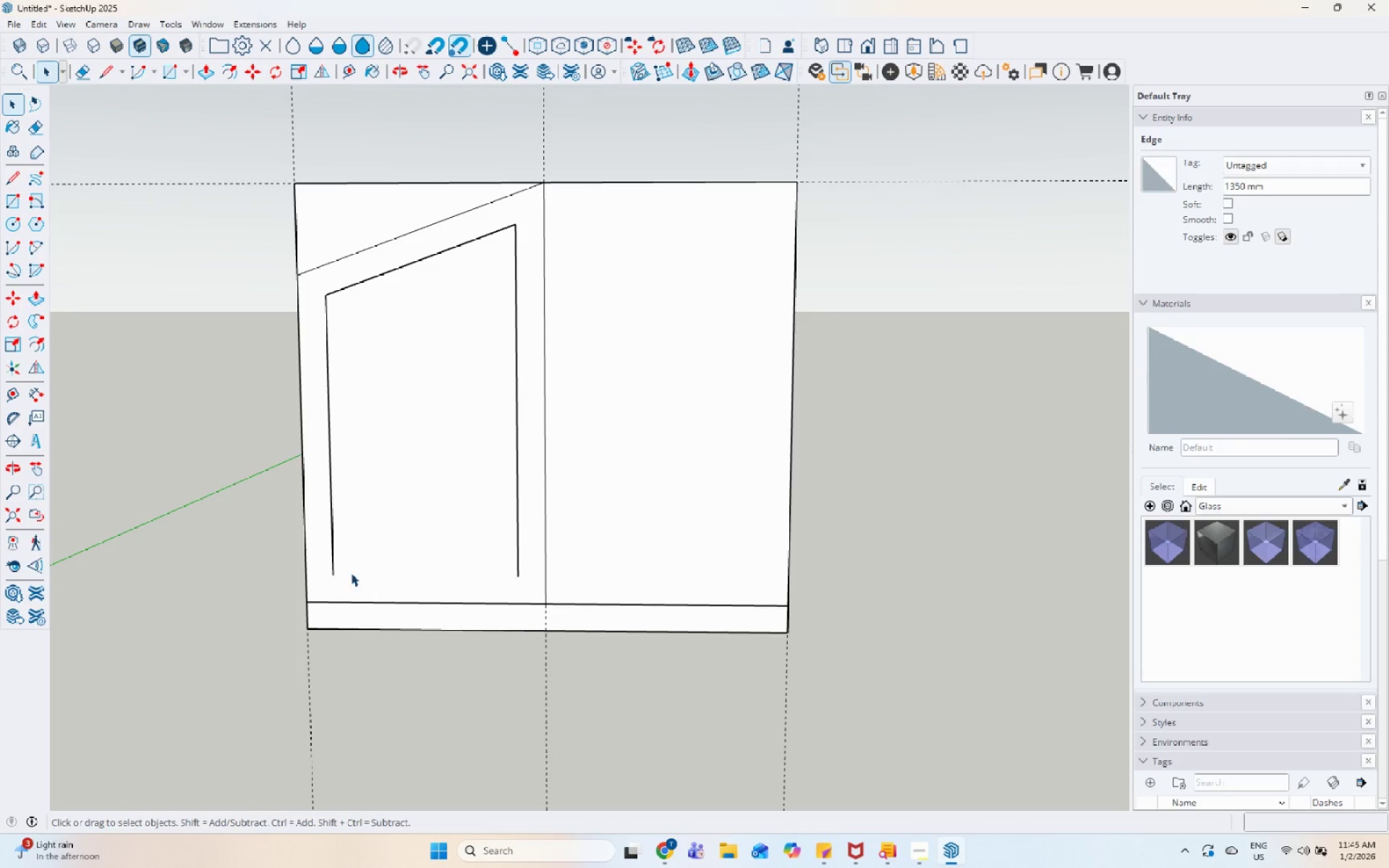 
key(L)
 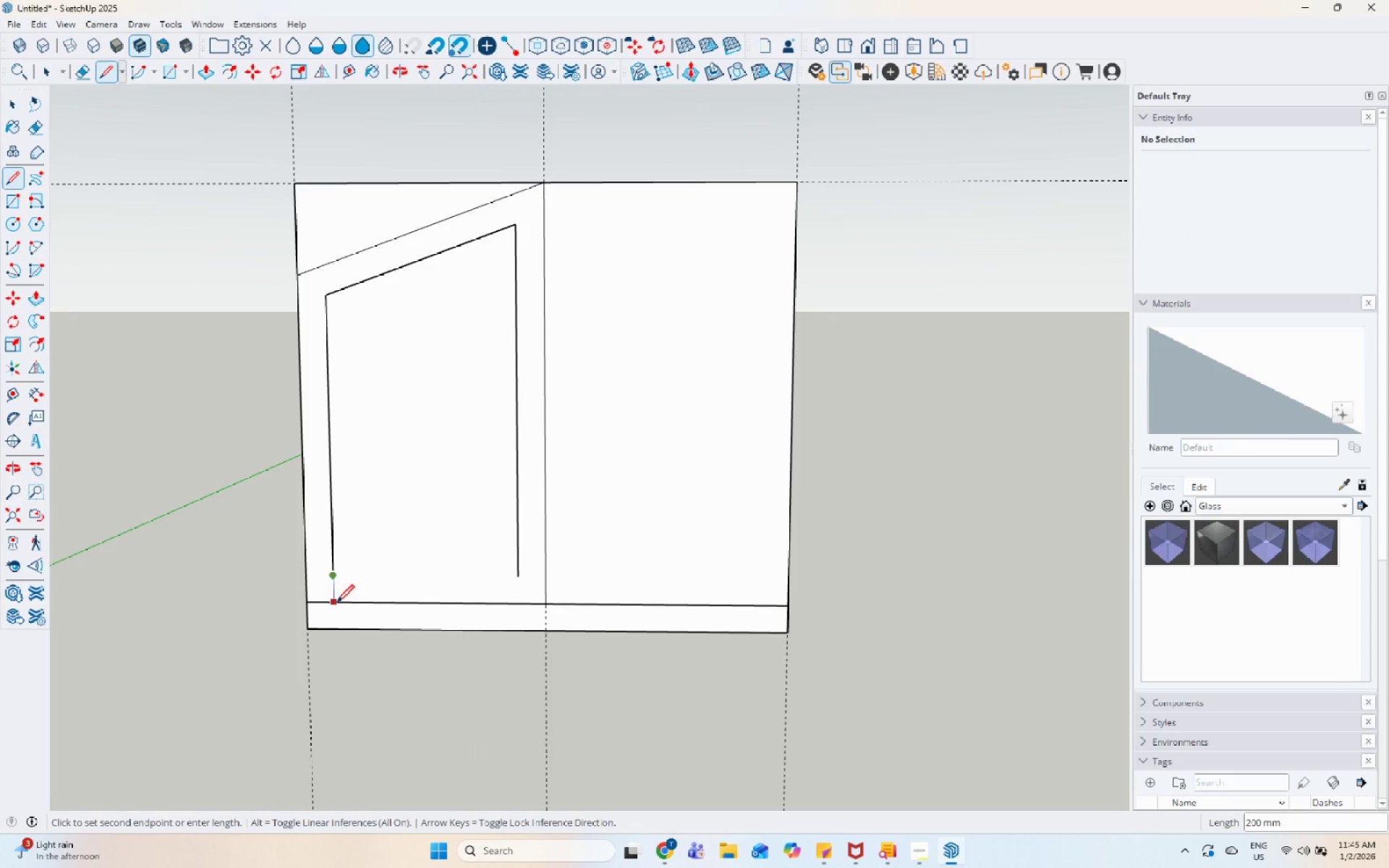 
key(Escape)
 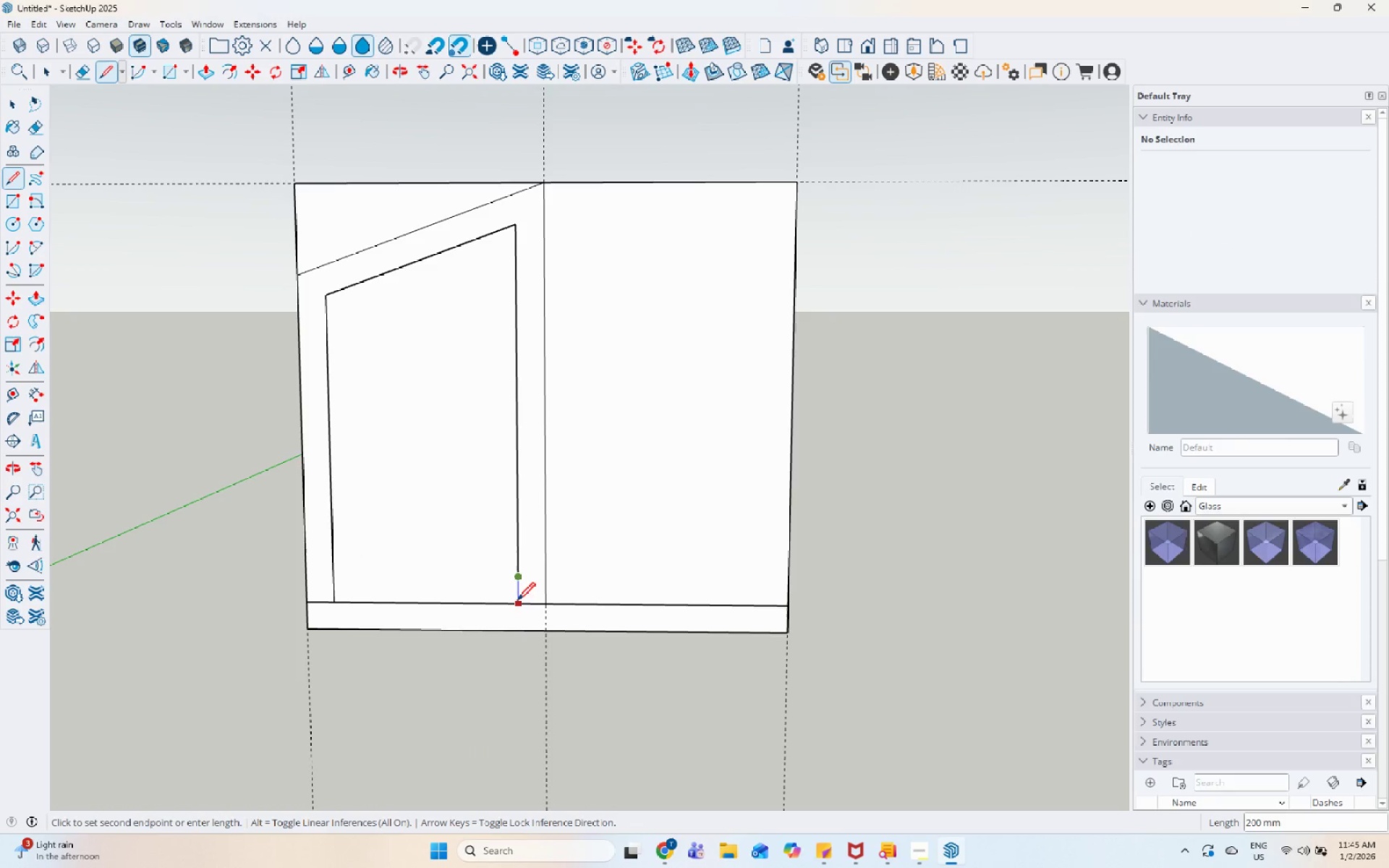 
key(Space)
 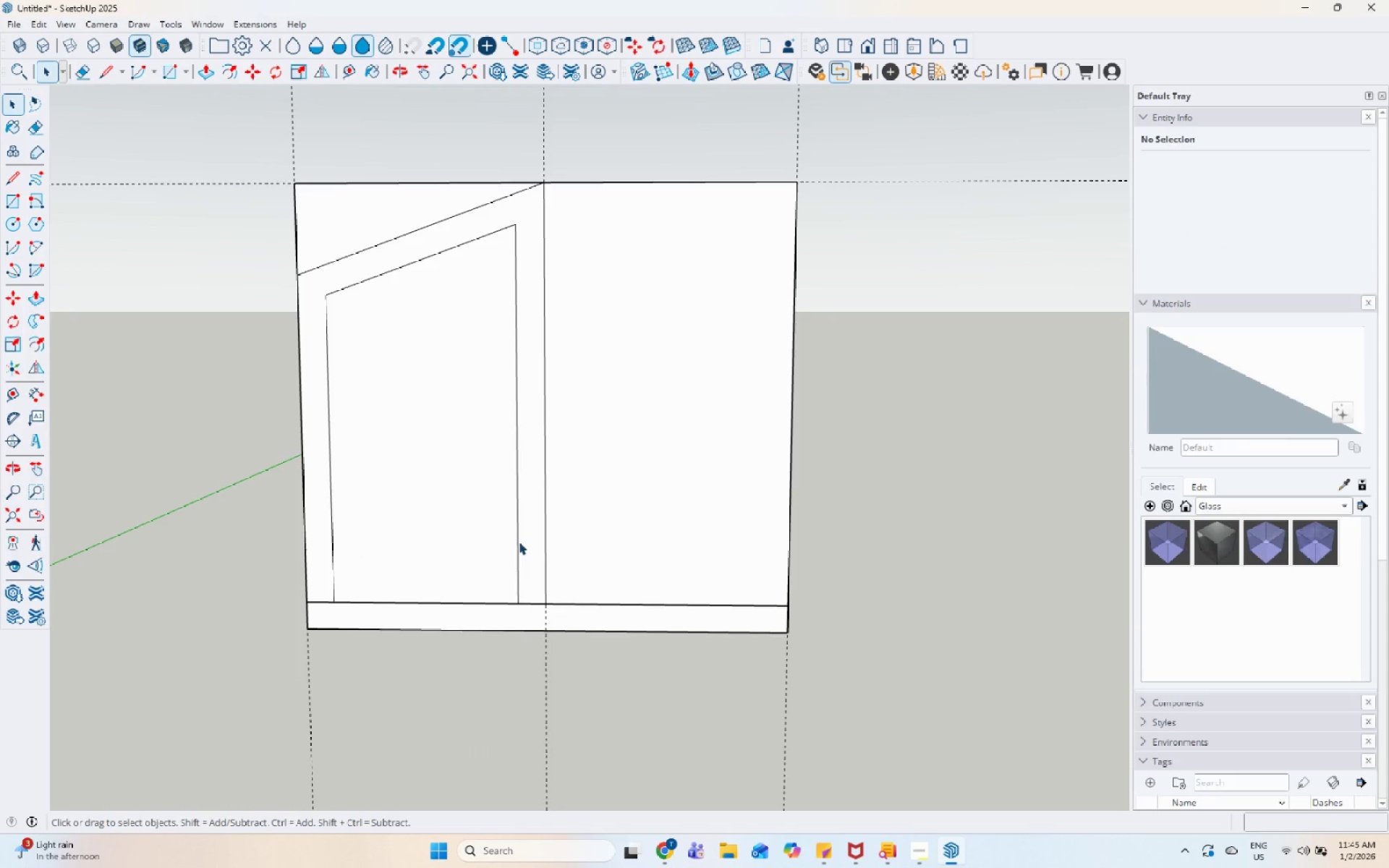 
right_click([517, 541])
 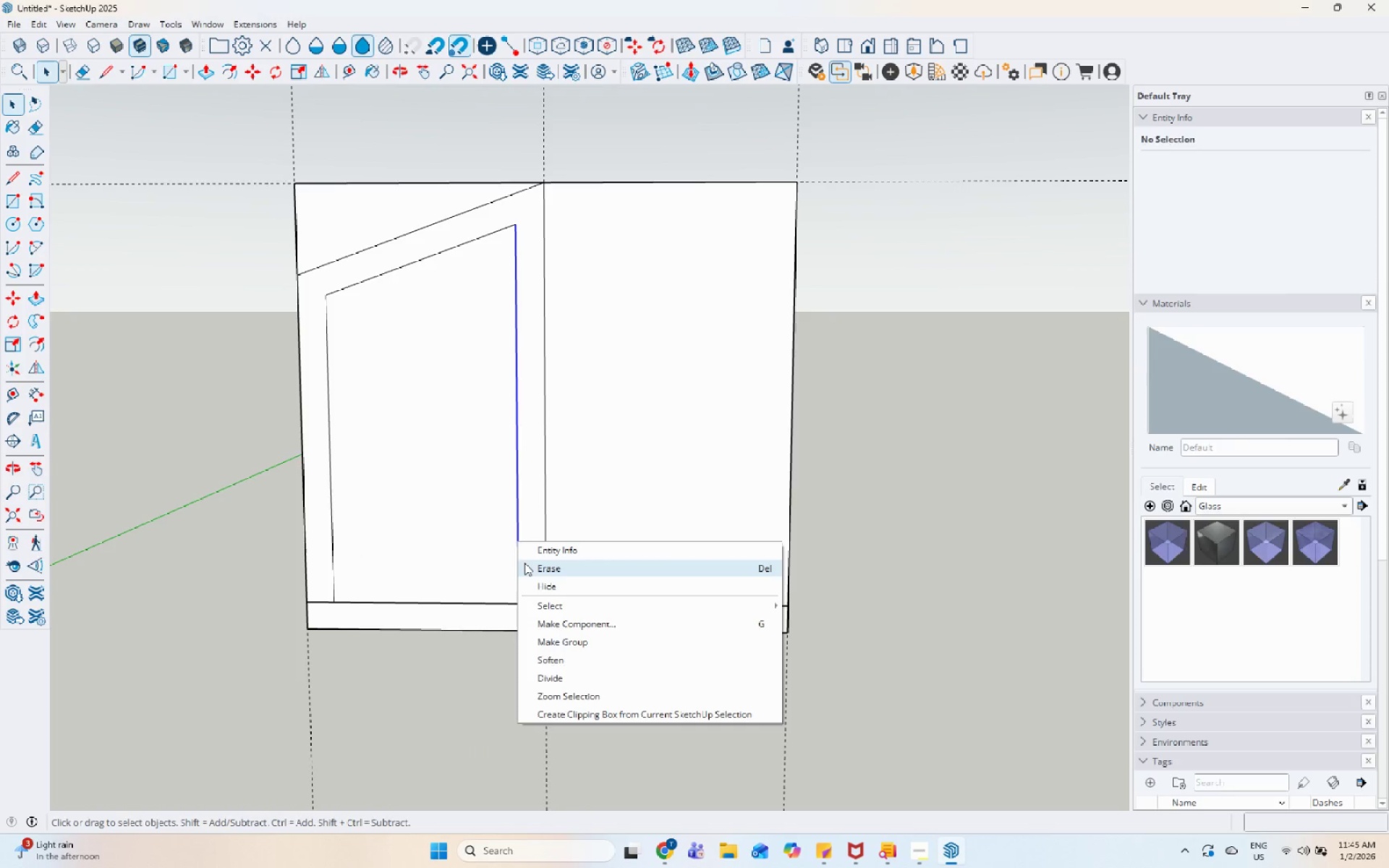 
left_click([527, 566])
 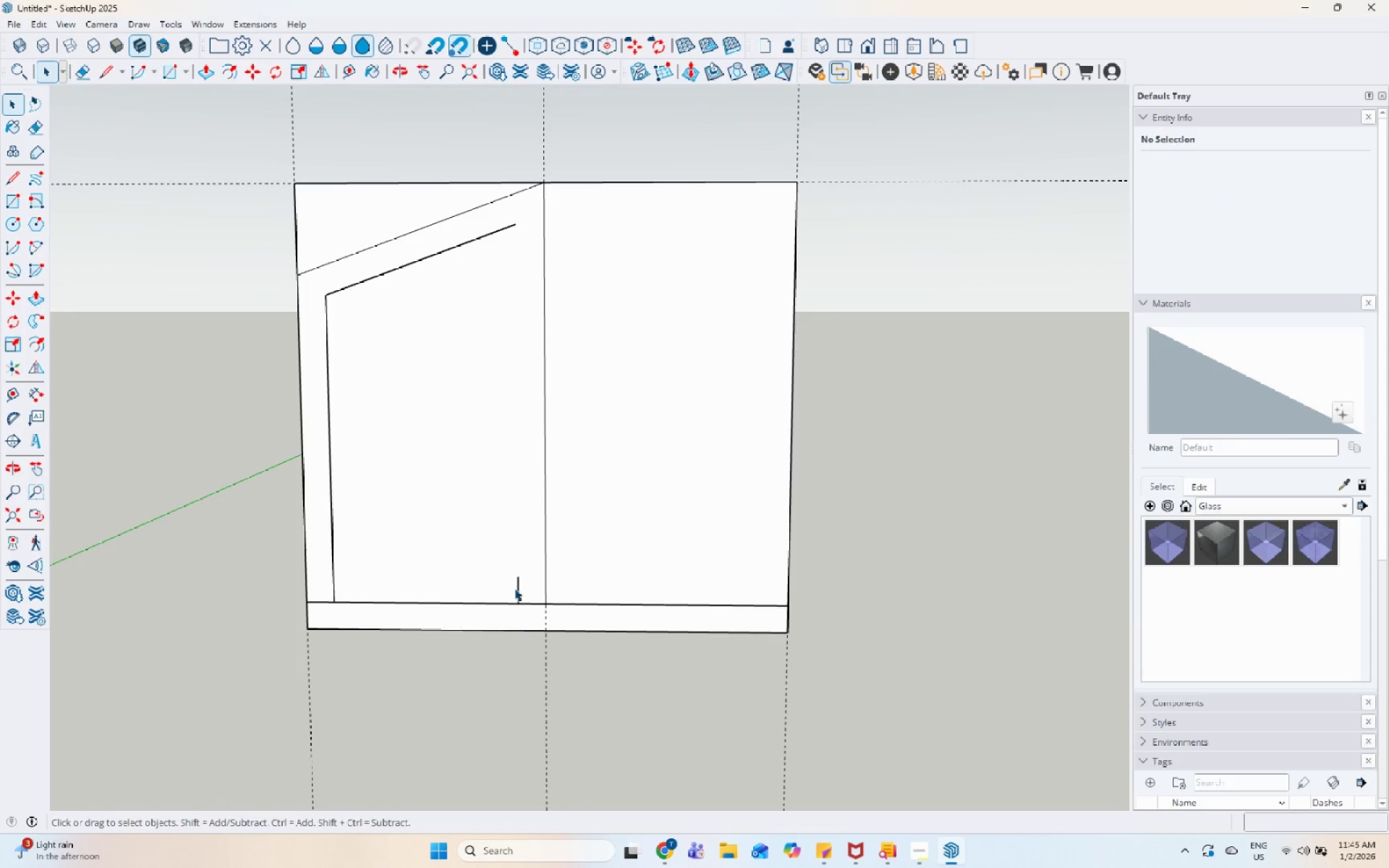 
left_click([515, 589])
 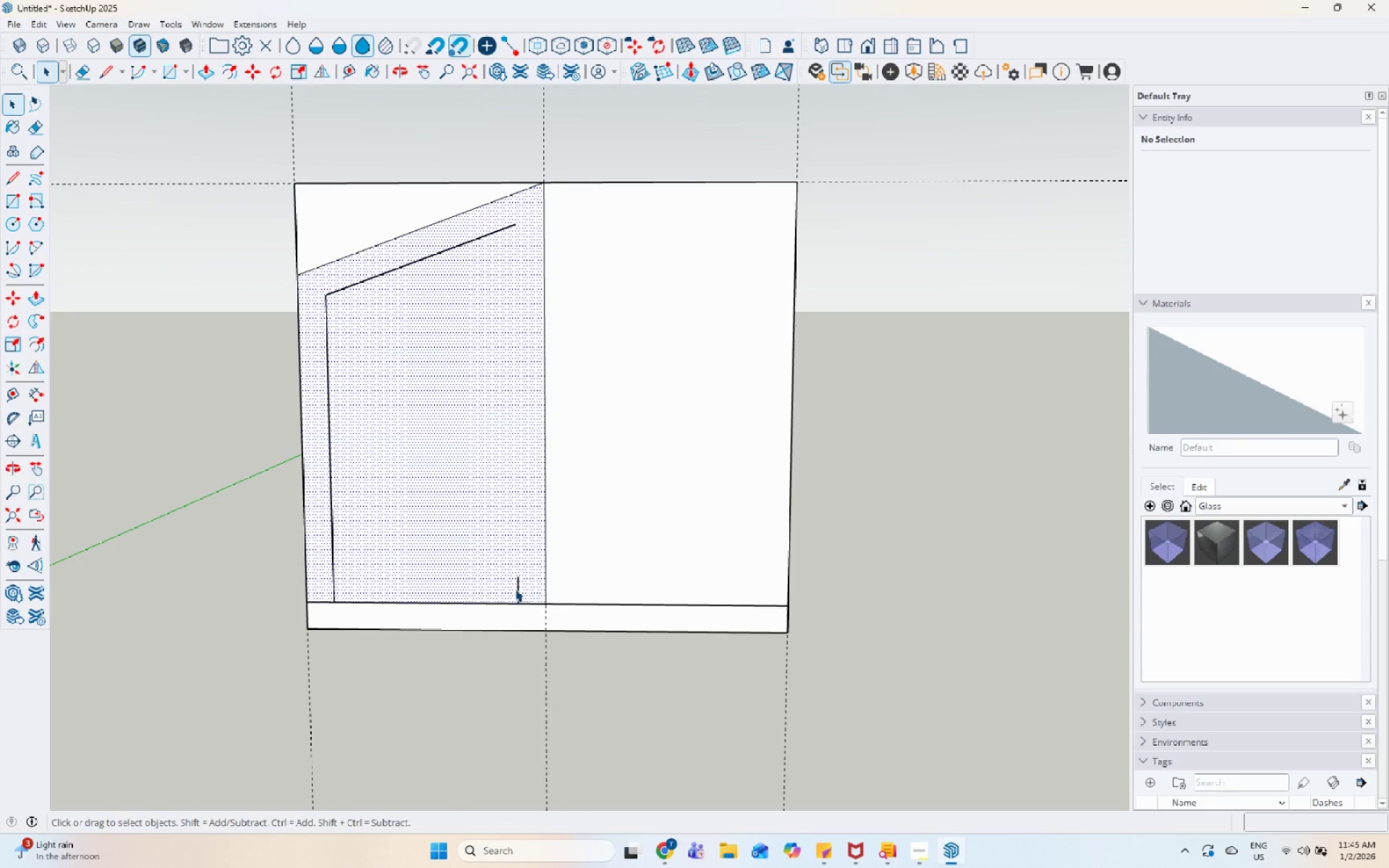 
right_click([515, 589])
 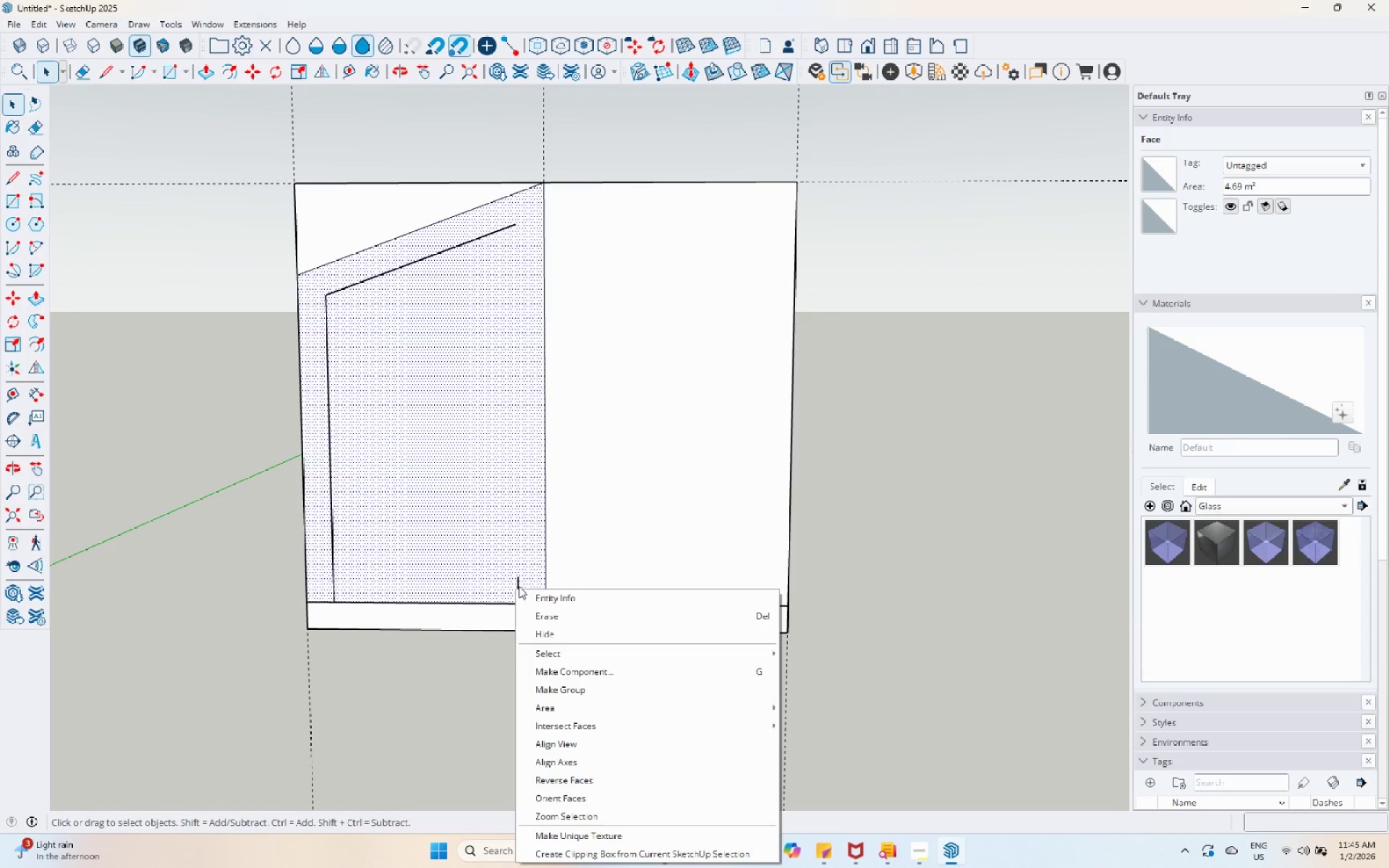 
left_click([519, 585])
 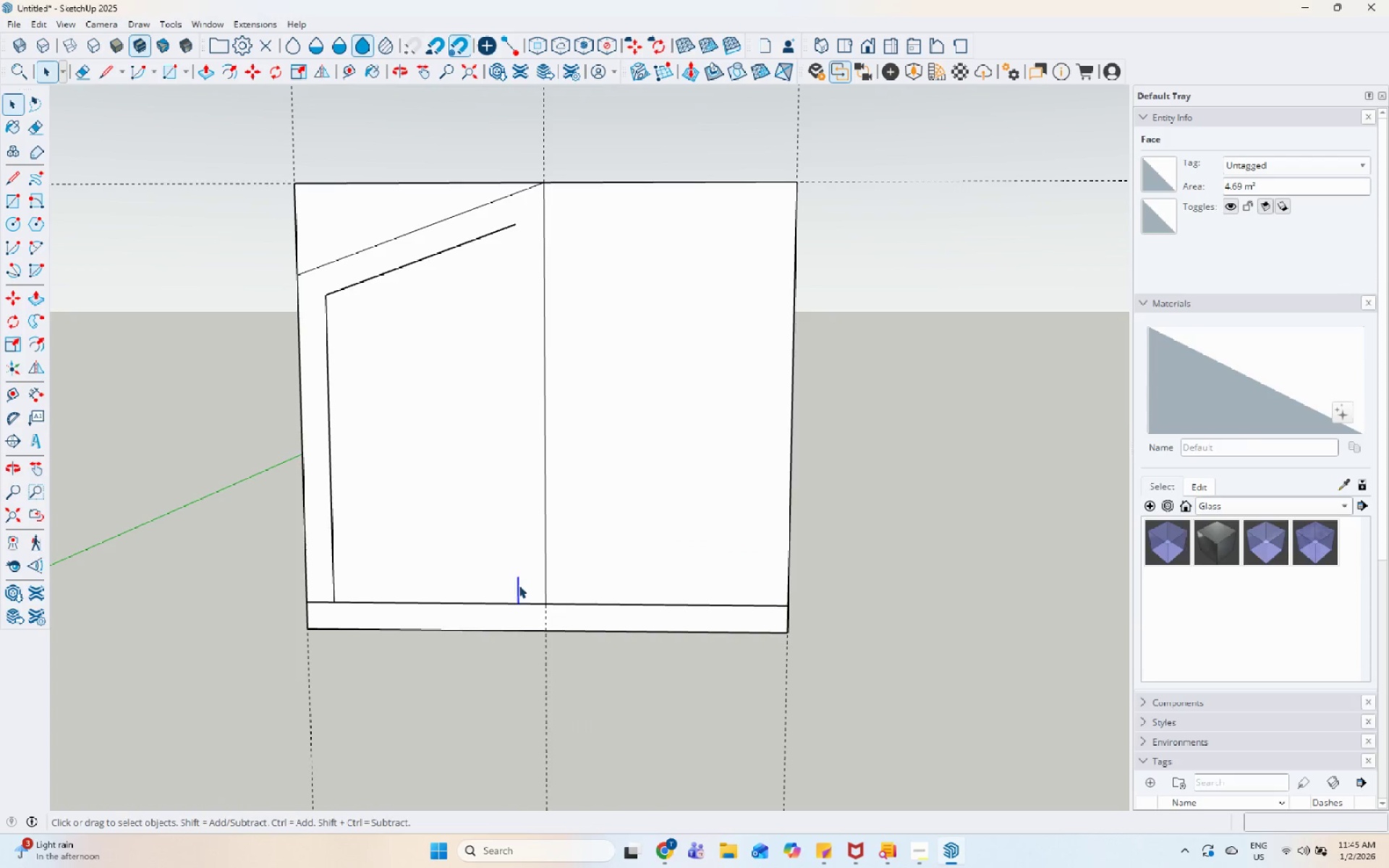 
right_click([519, 585])
 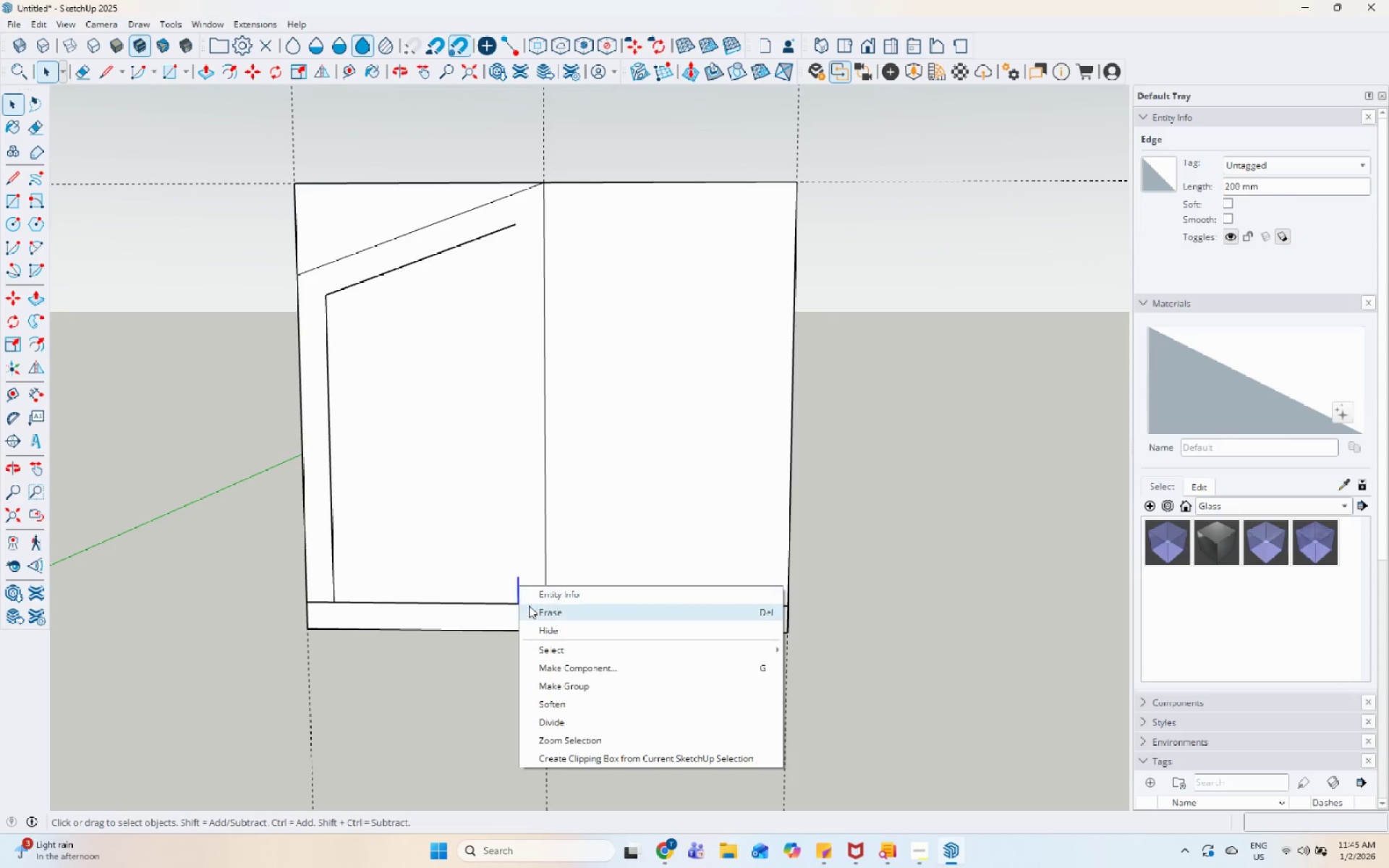 
left_click([530, 606])
 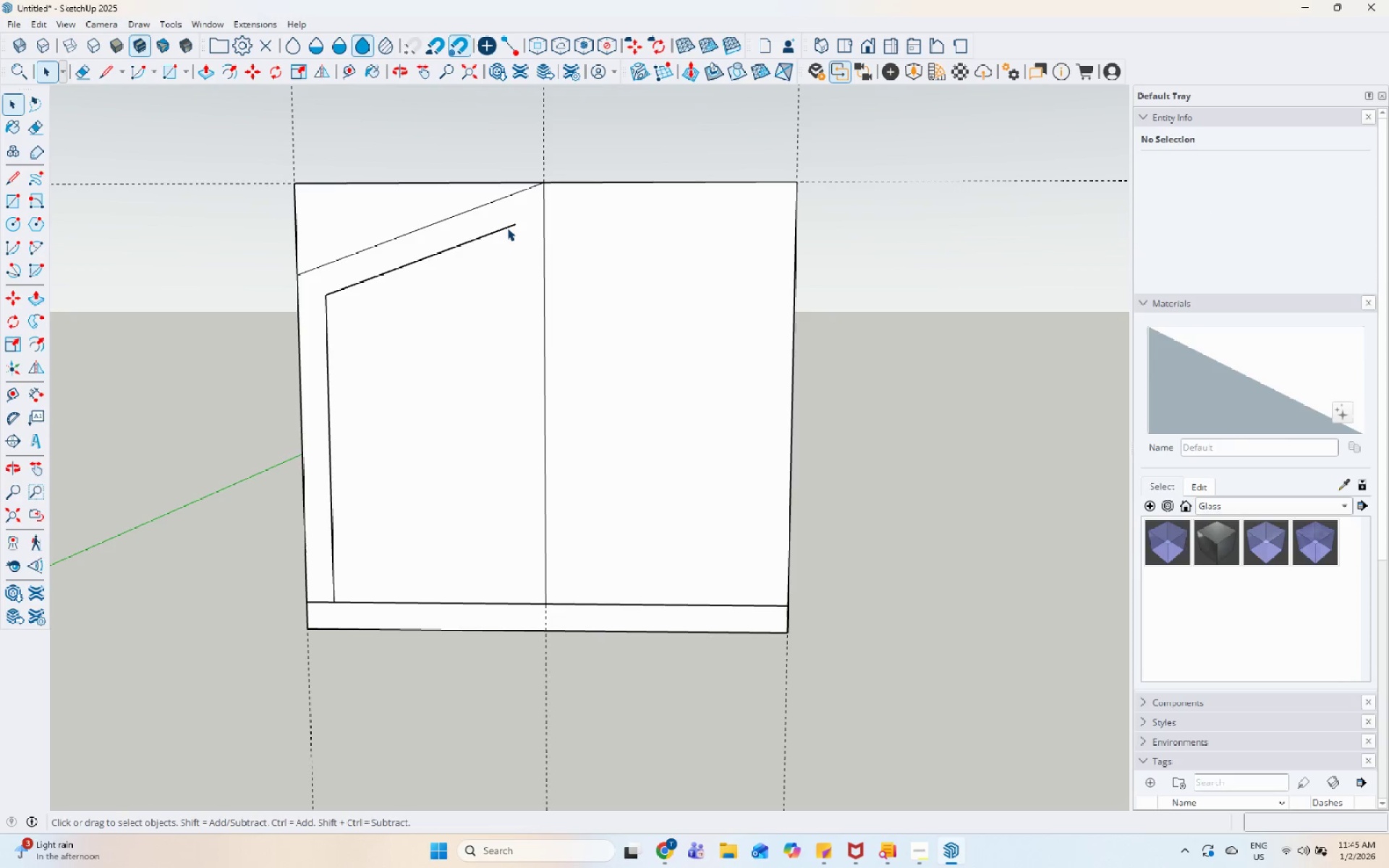 
key(L)
 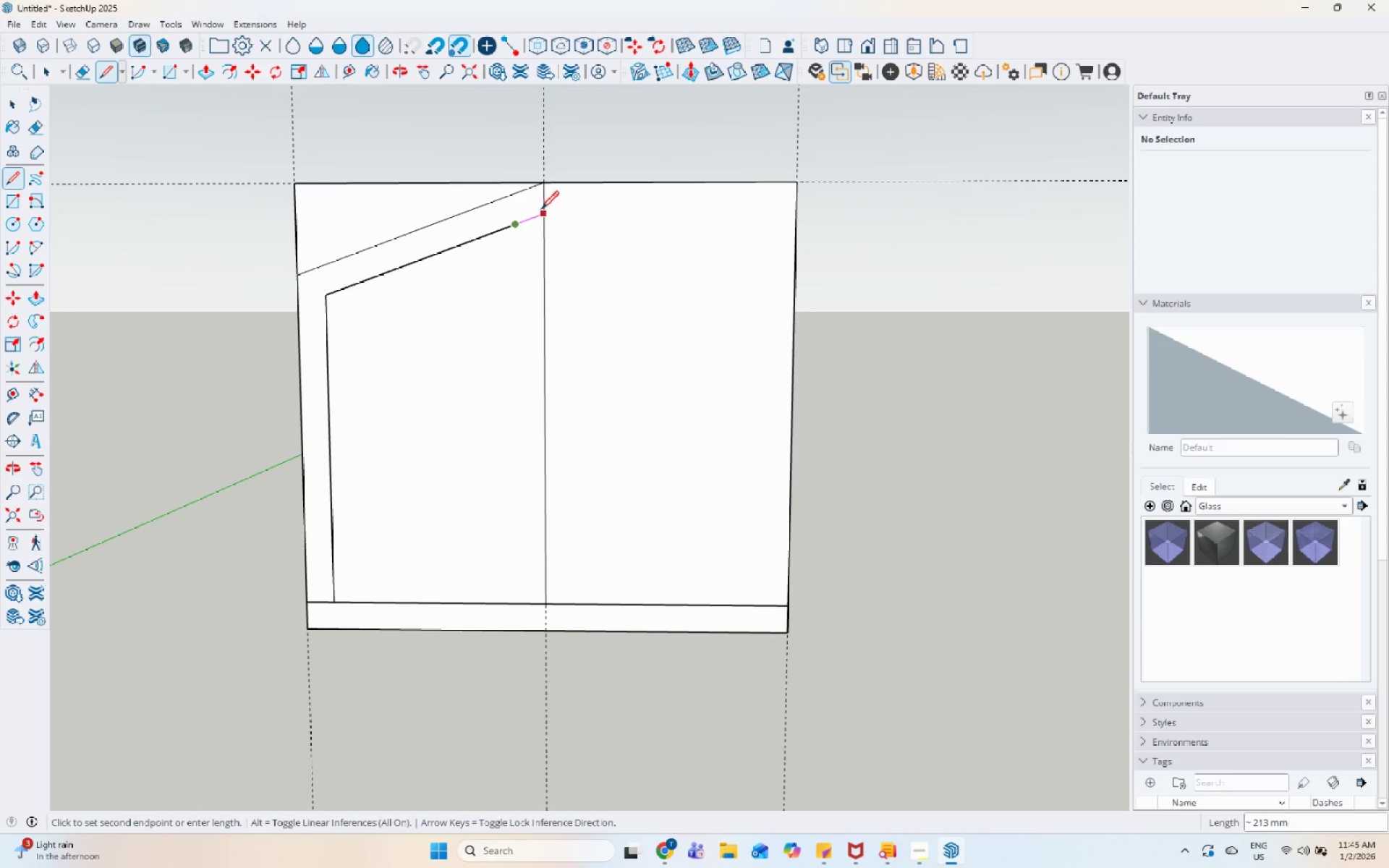 
key(Space)
 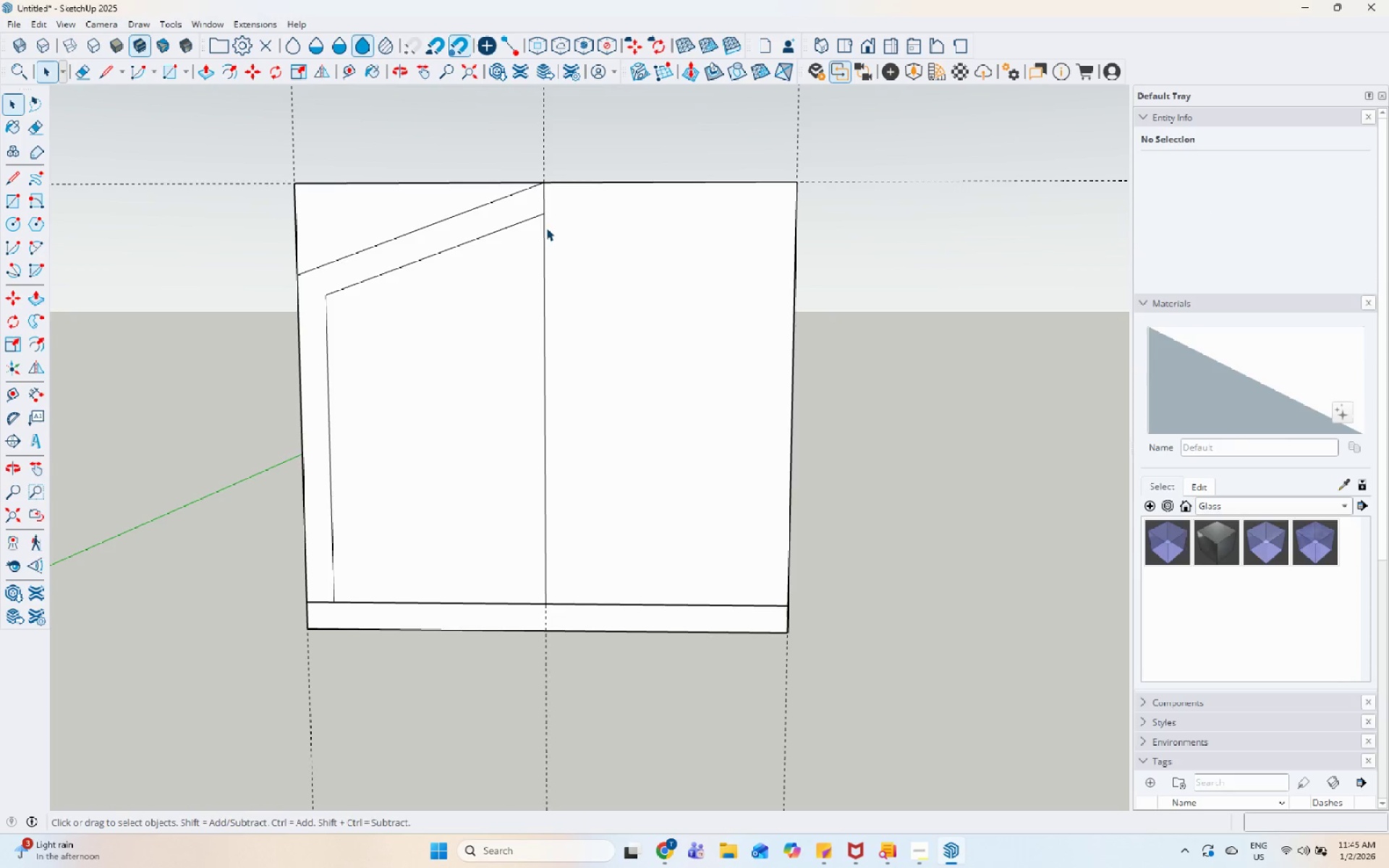 
left_click([545, 229])
 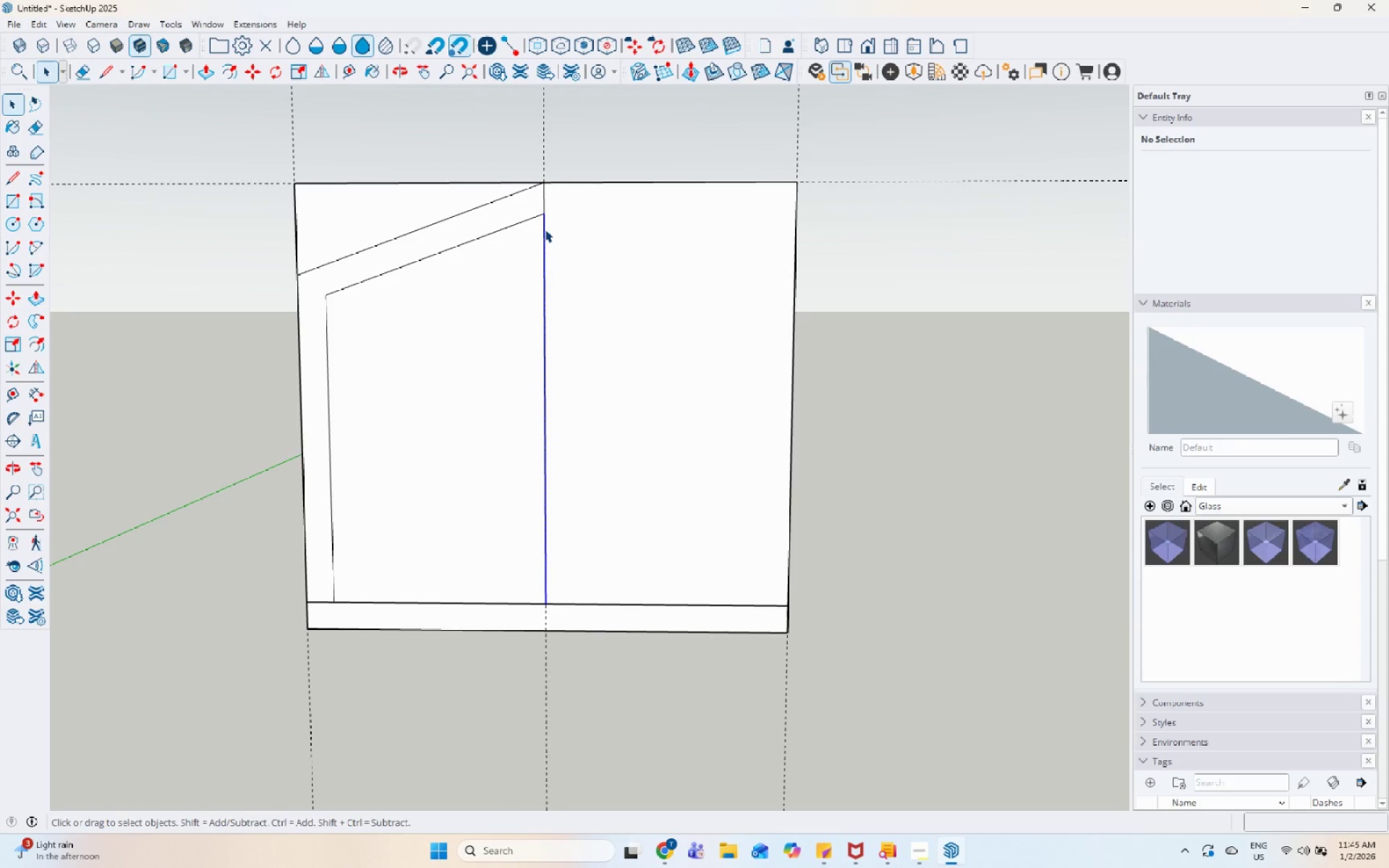 
right_click([545, 229])
 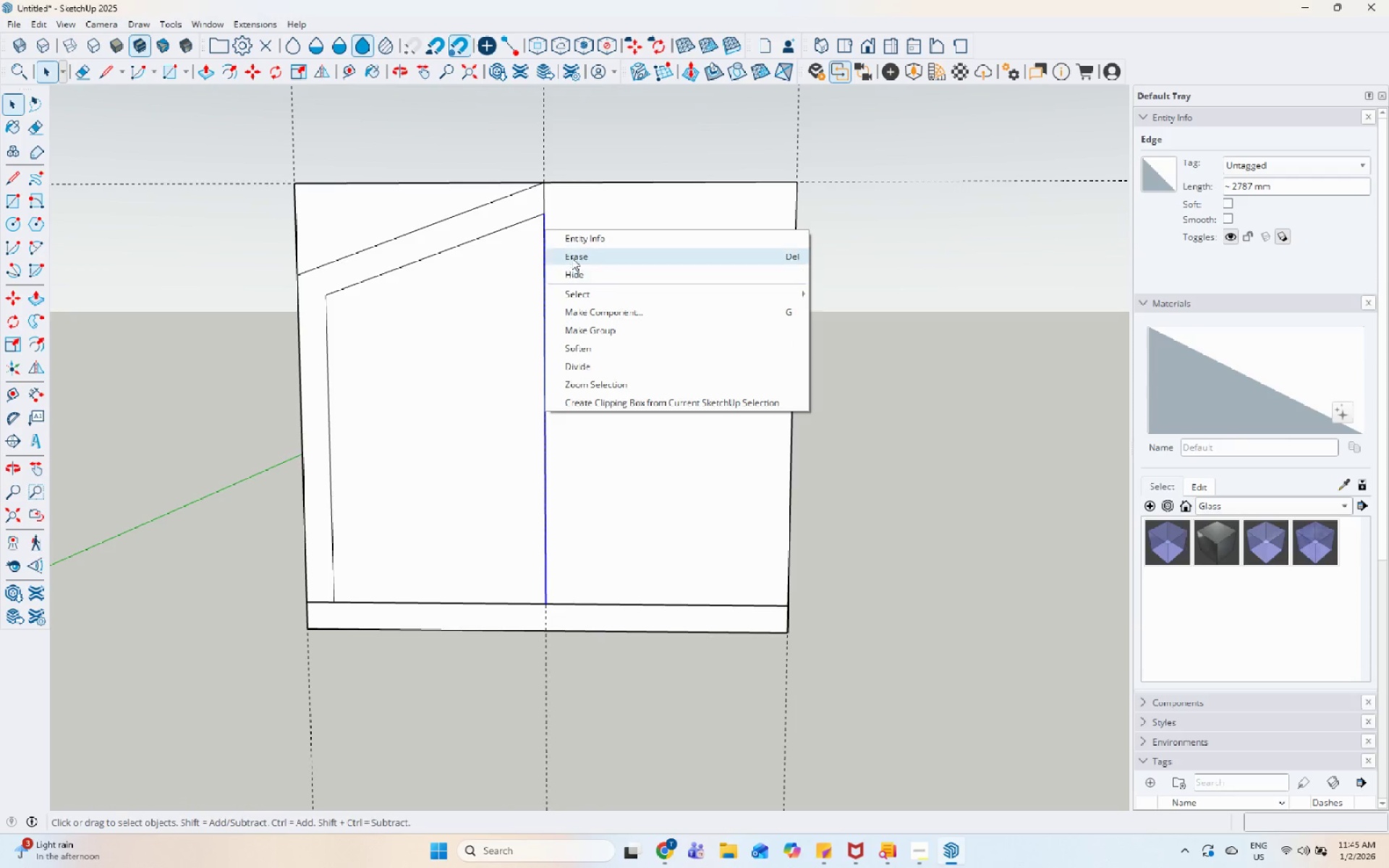 
left_click([577, 247])
 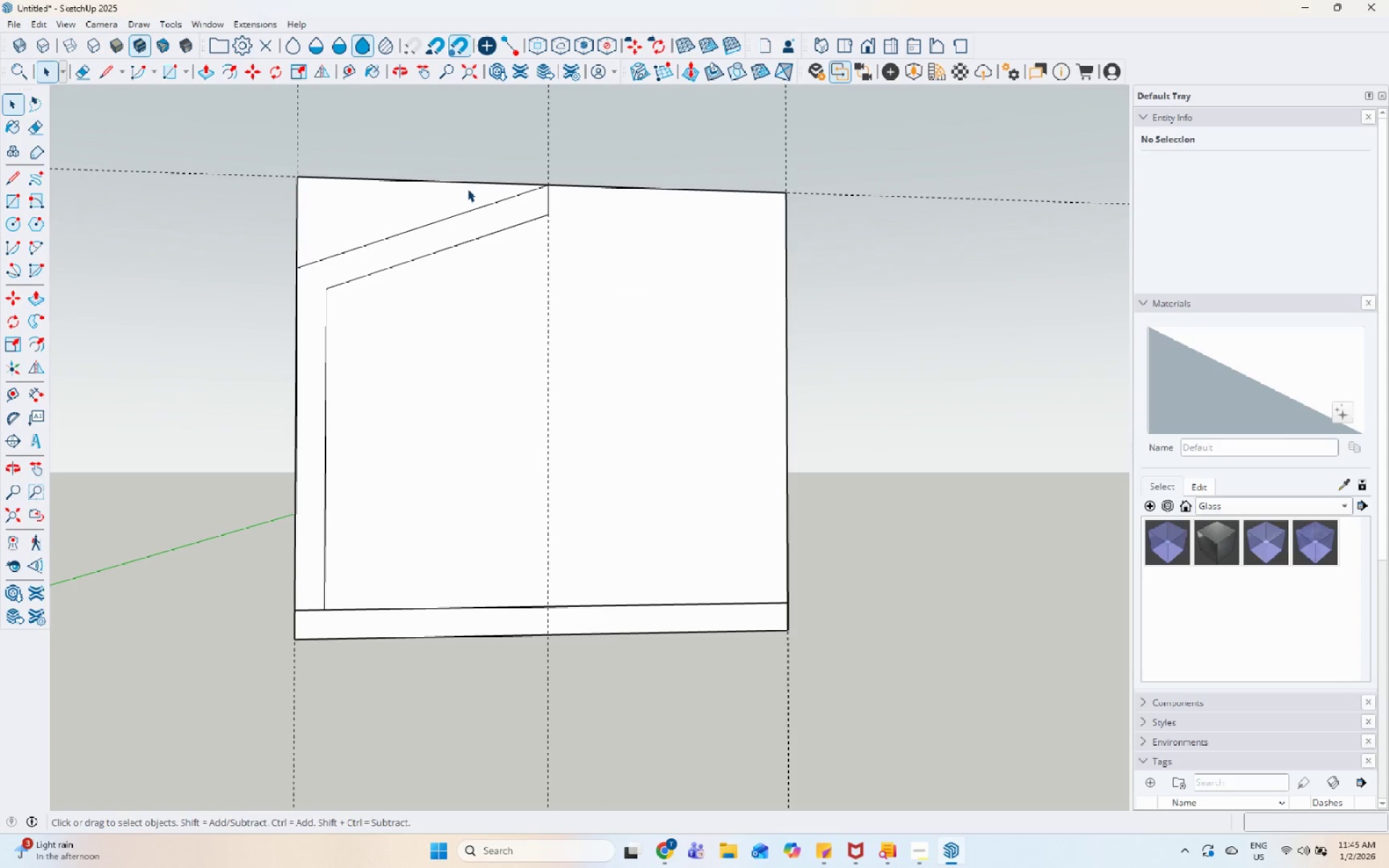 
right_click([470, 184])
 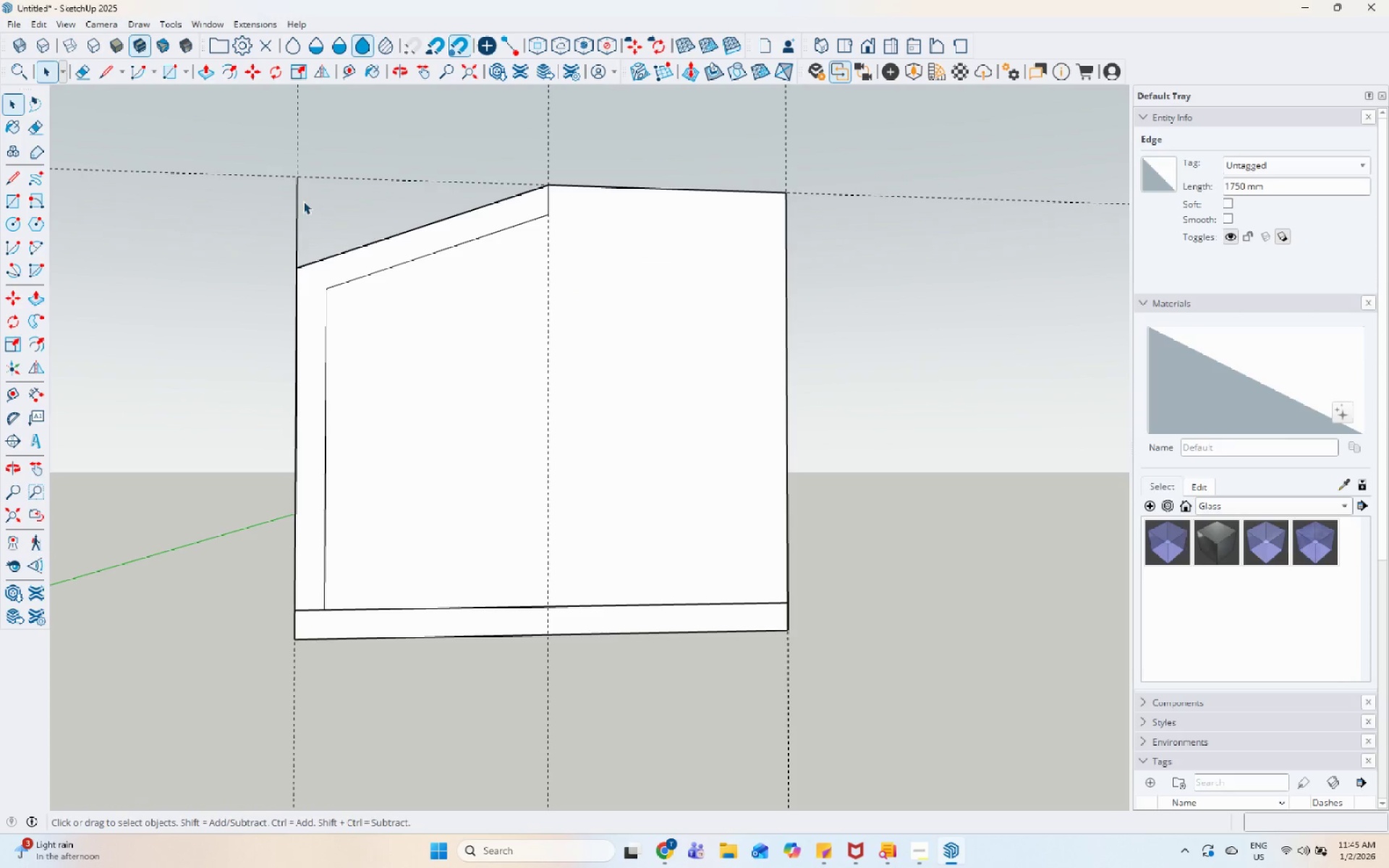 
left_click([295, 197])
 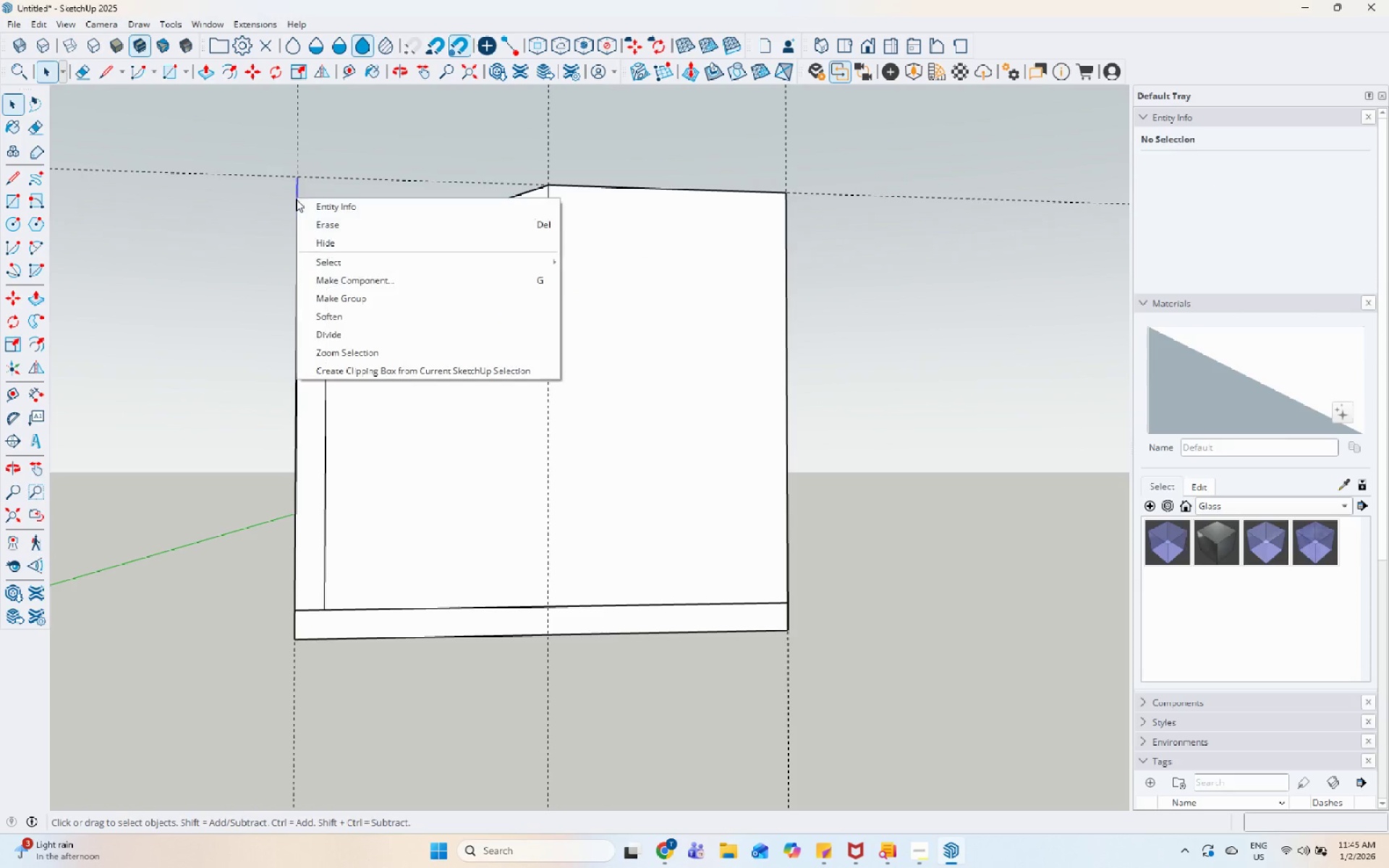 
left_click([325, 230])
 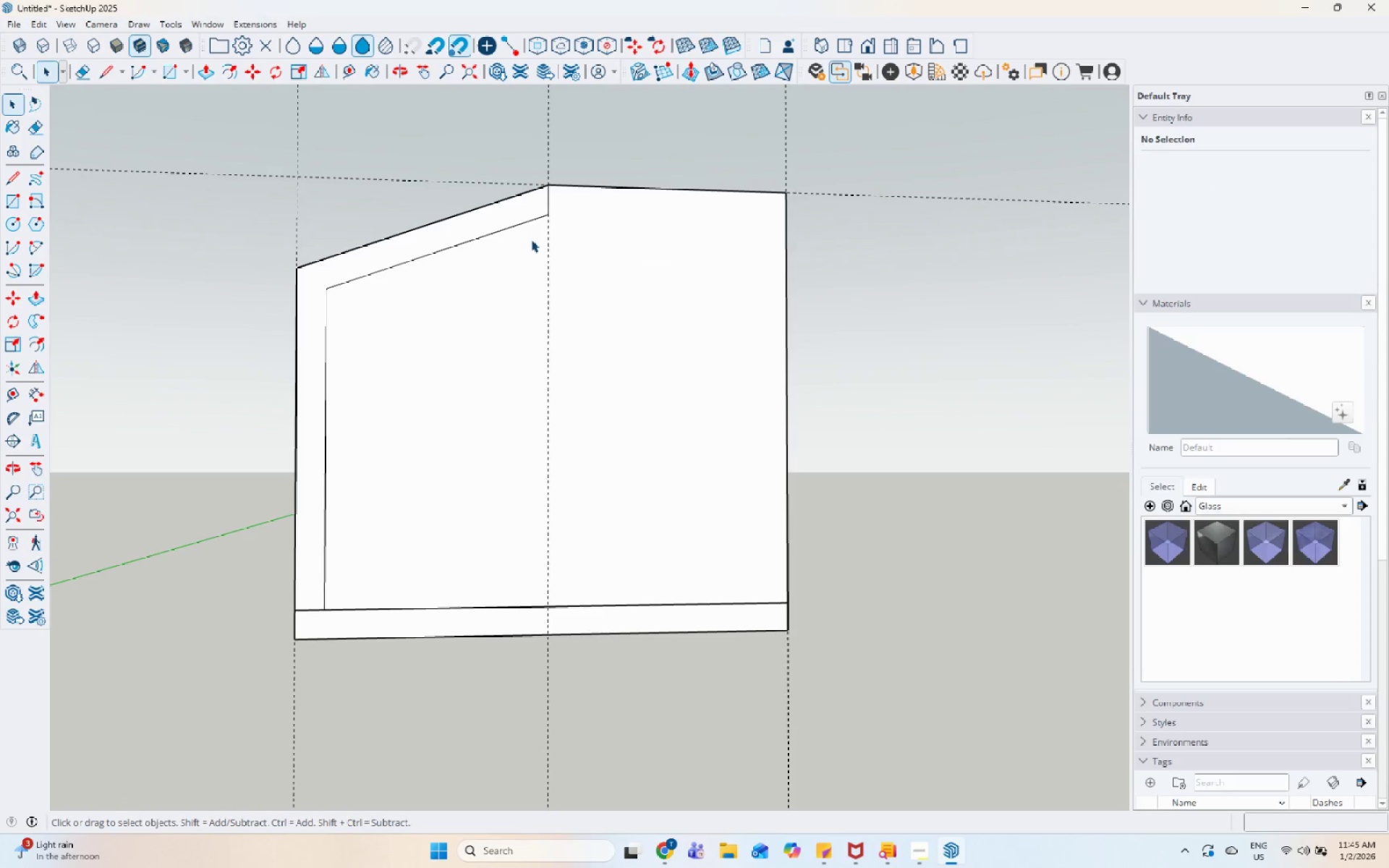 
left_click([551, 242])
 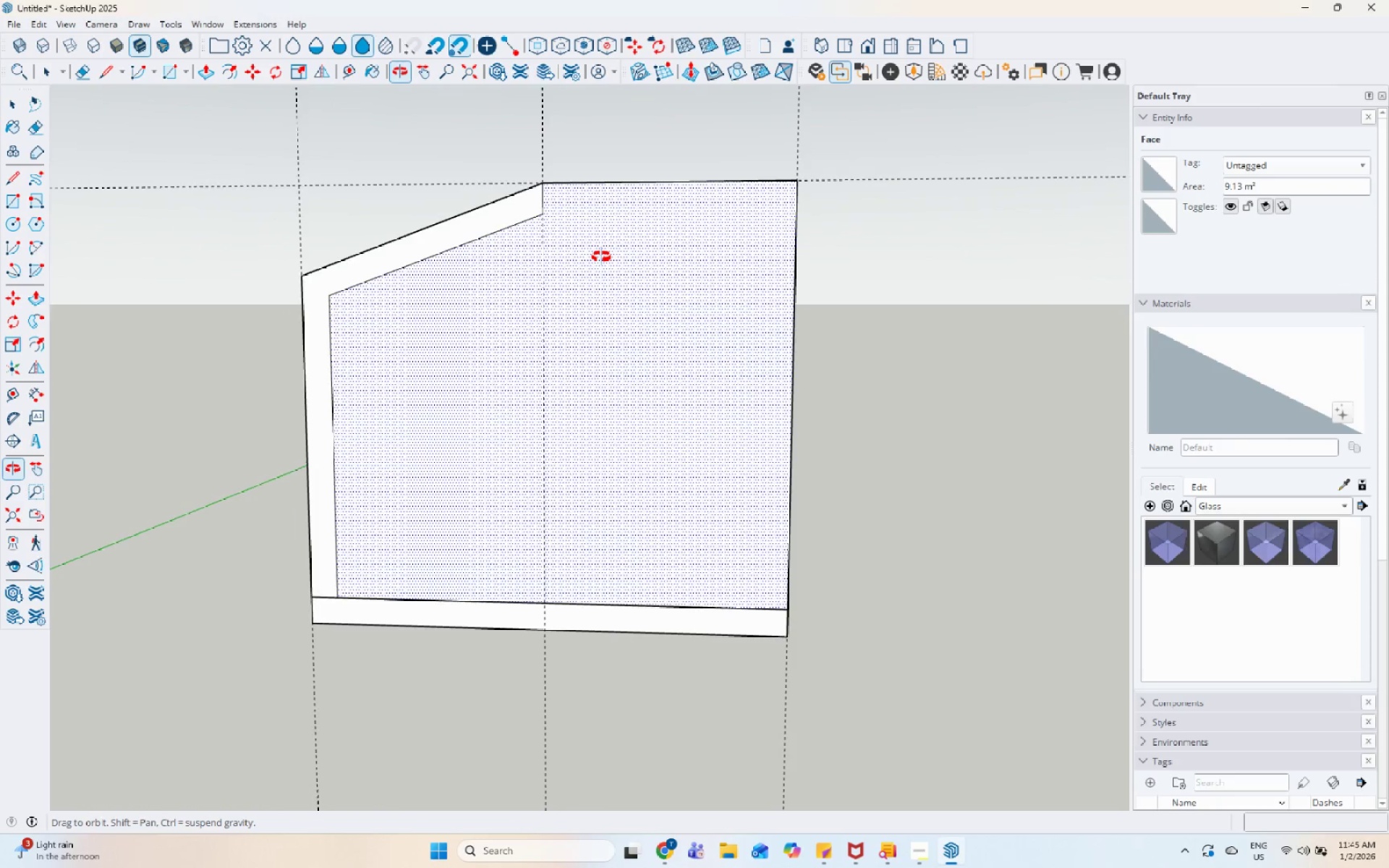 
right_click([601, 257])
 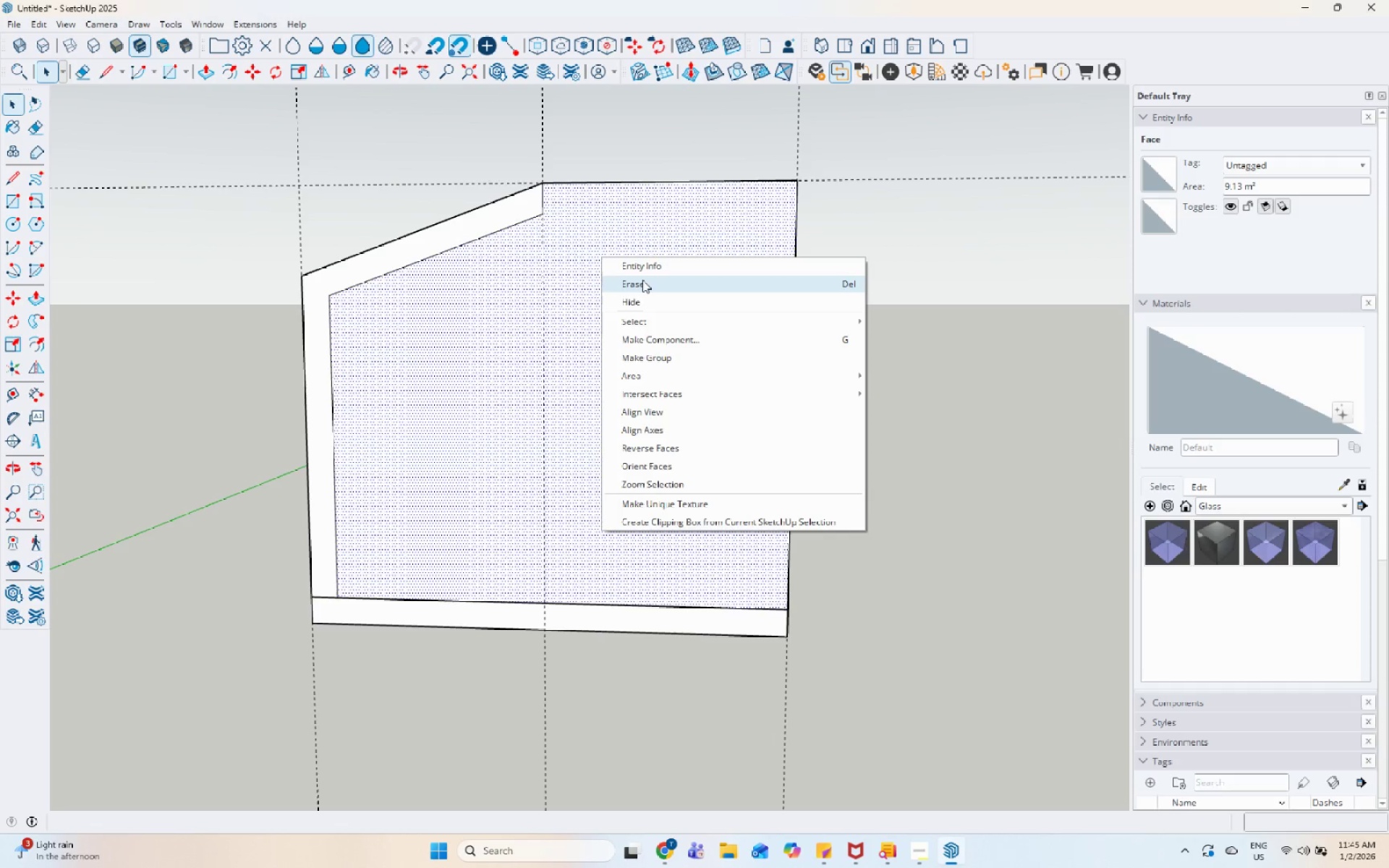 
left_click([642, 280])
 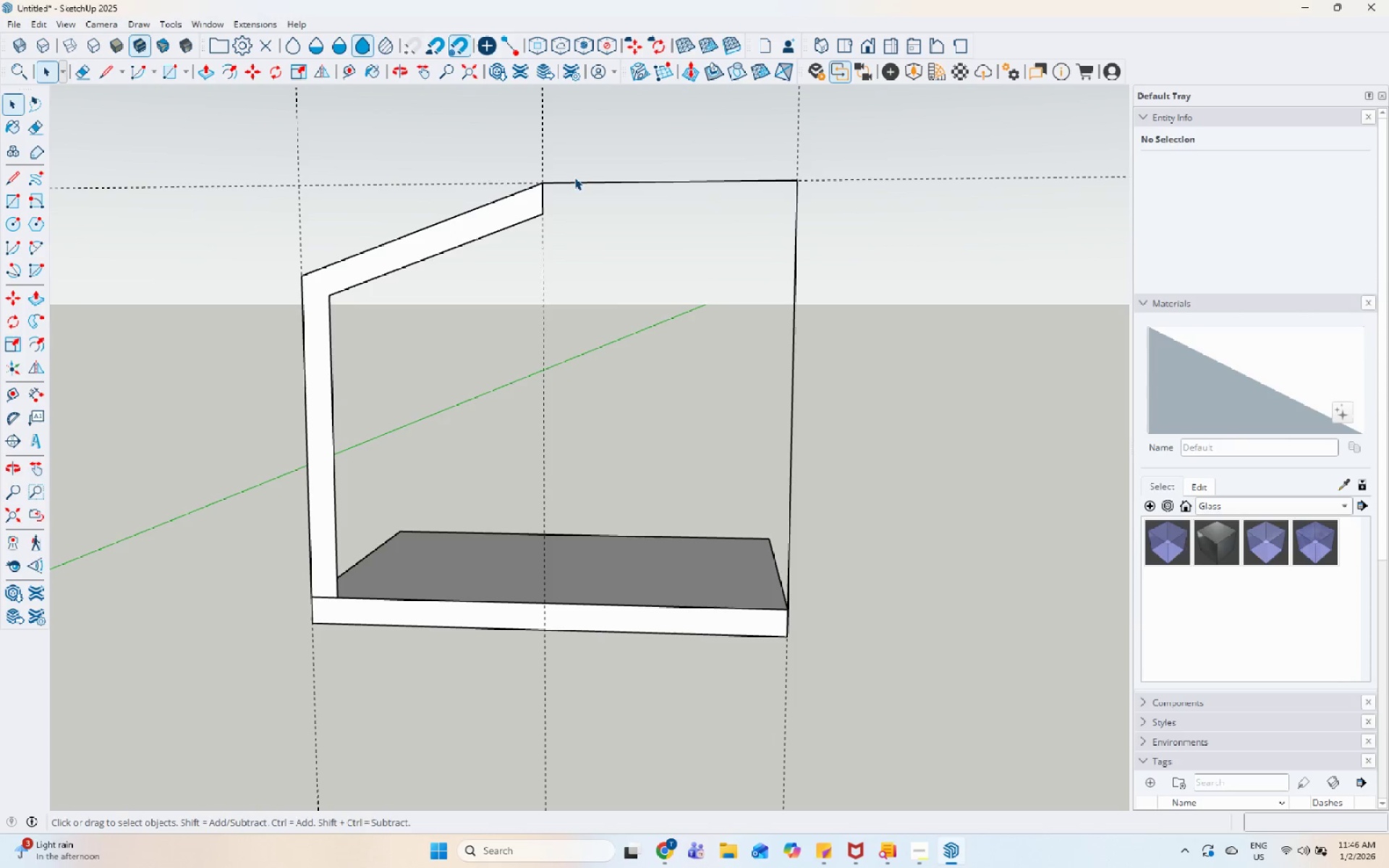 
left_click([579, 182])
 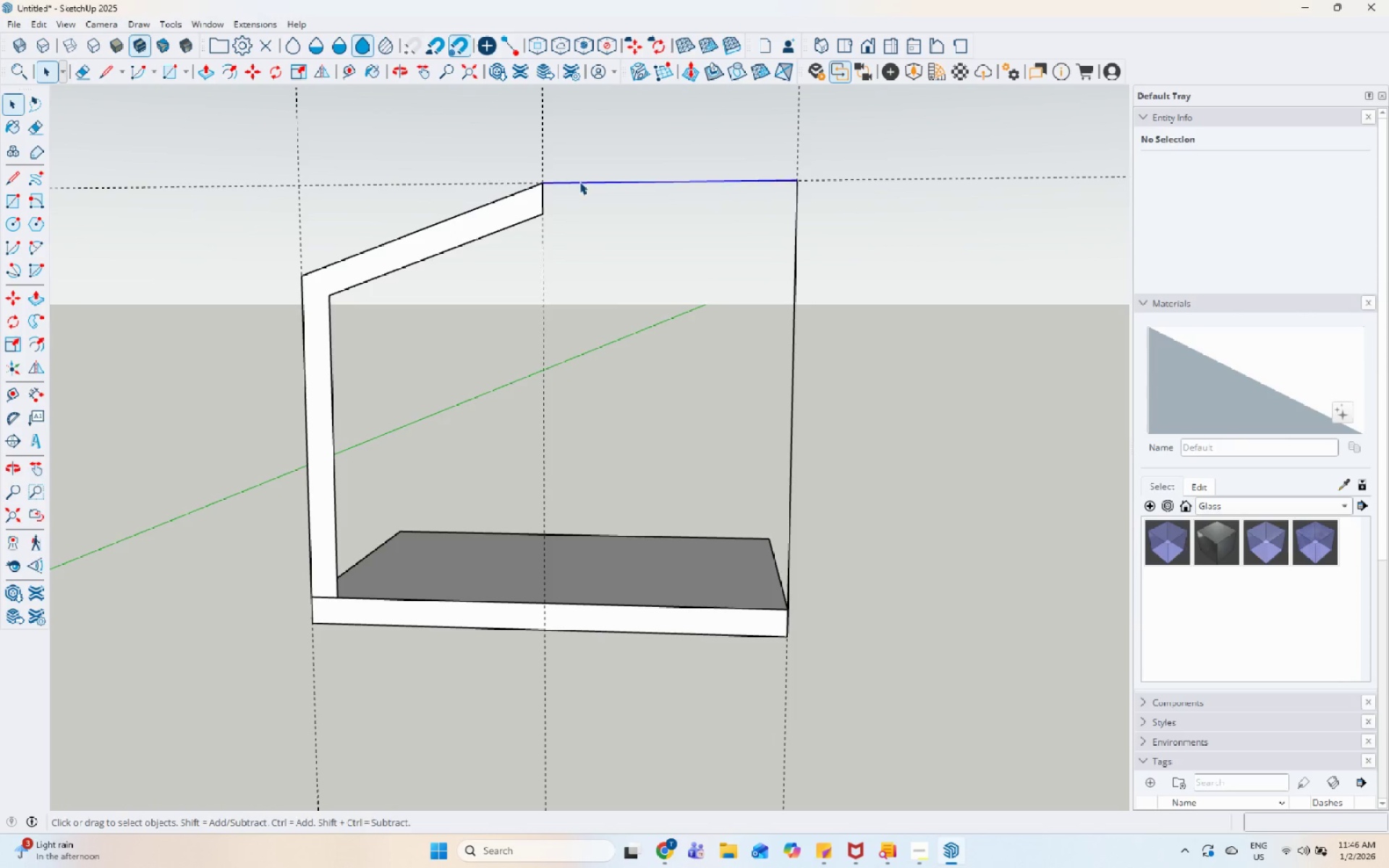 
right_click([579, 182])
 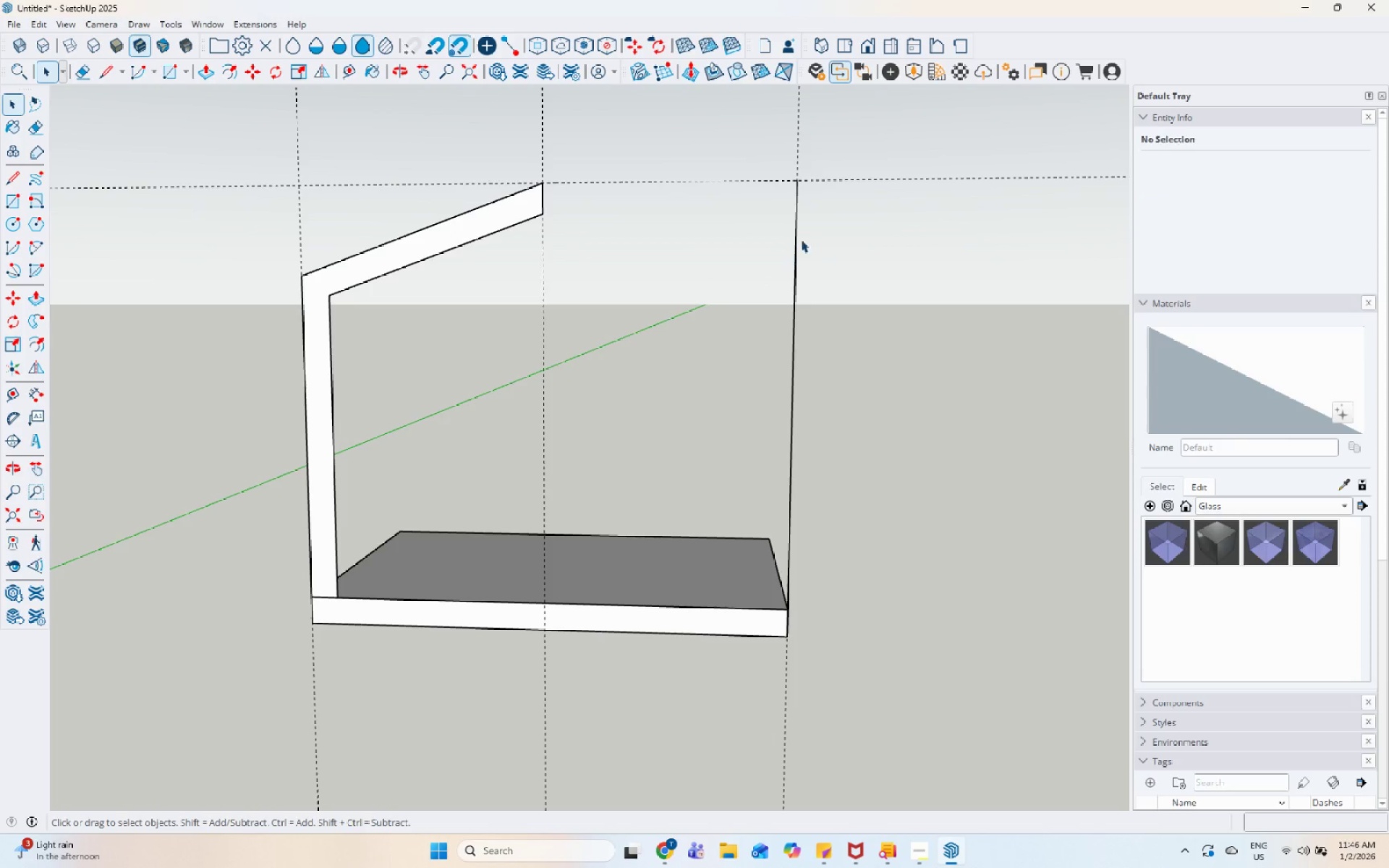 
double_click([797, 234])
 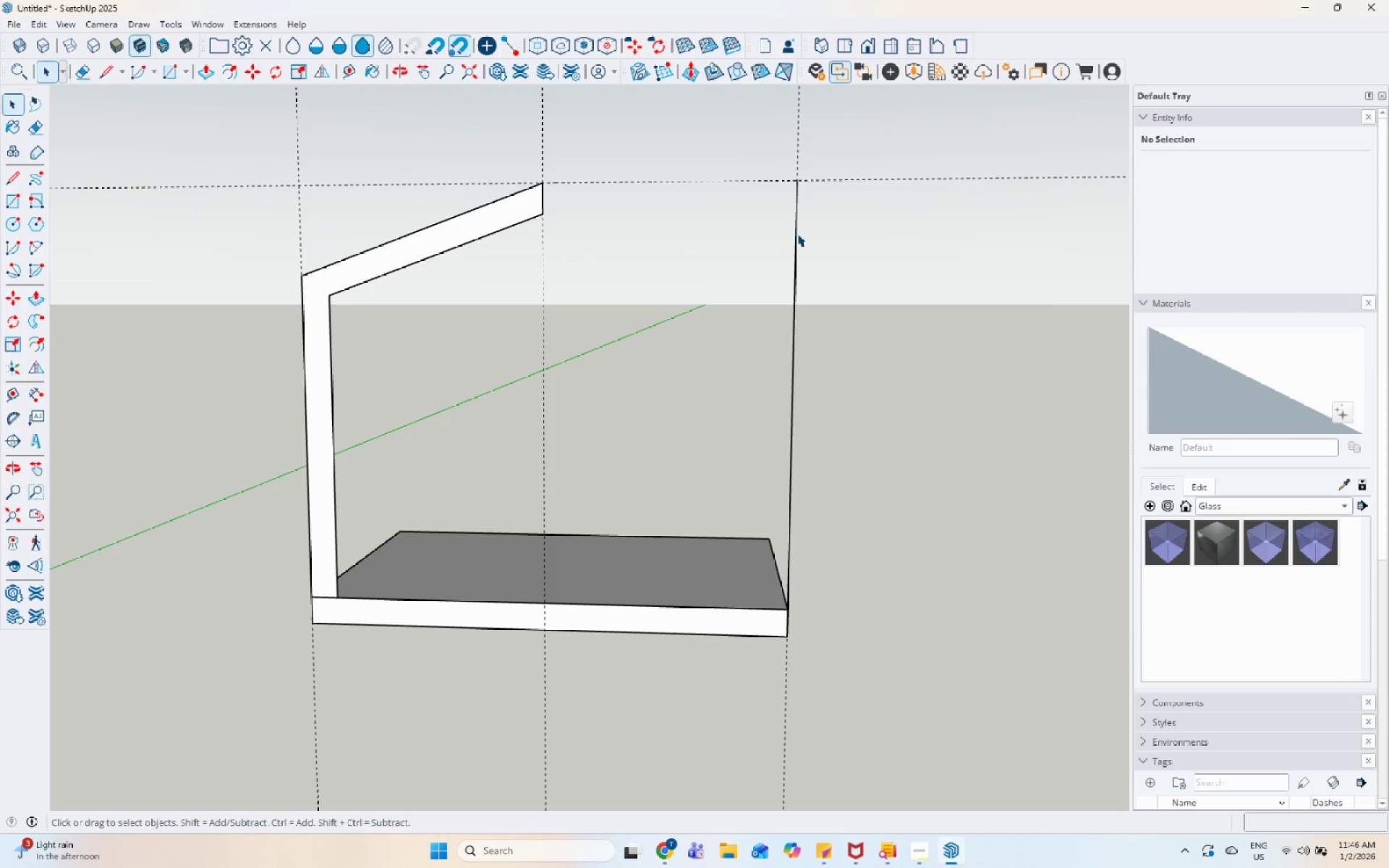 
right_click([794, 234])
 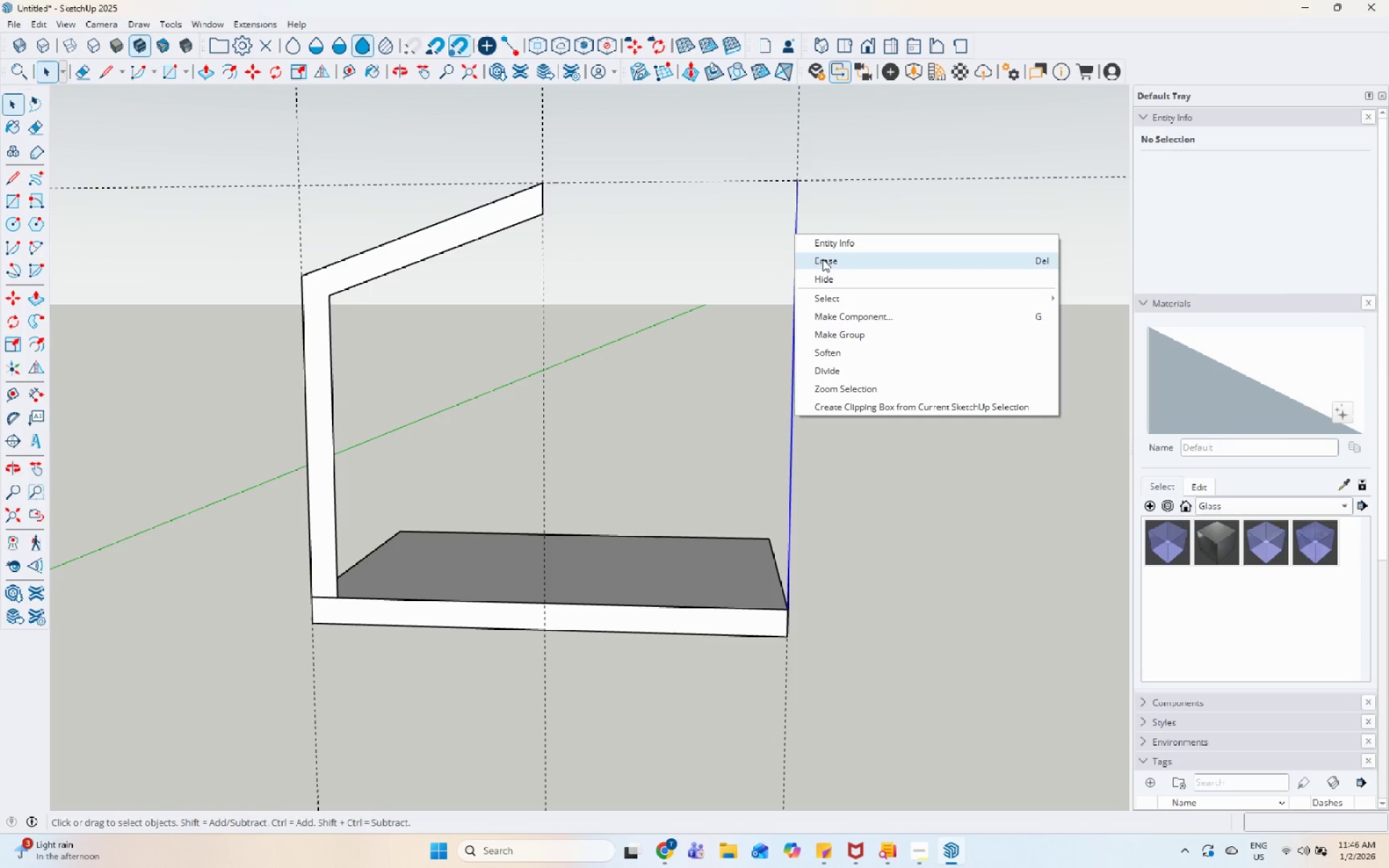 
left_click([824, 259])
 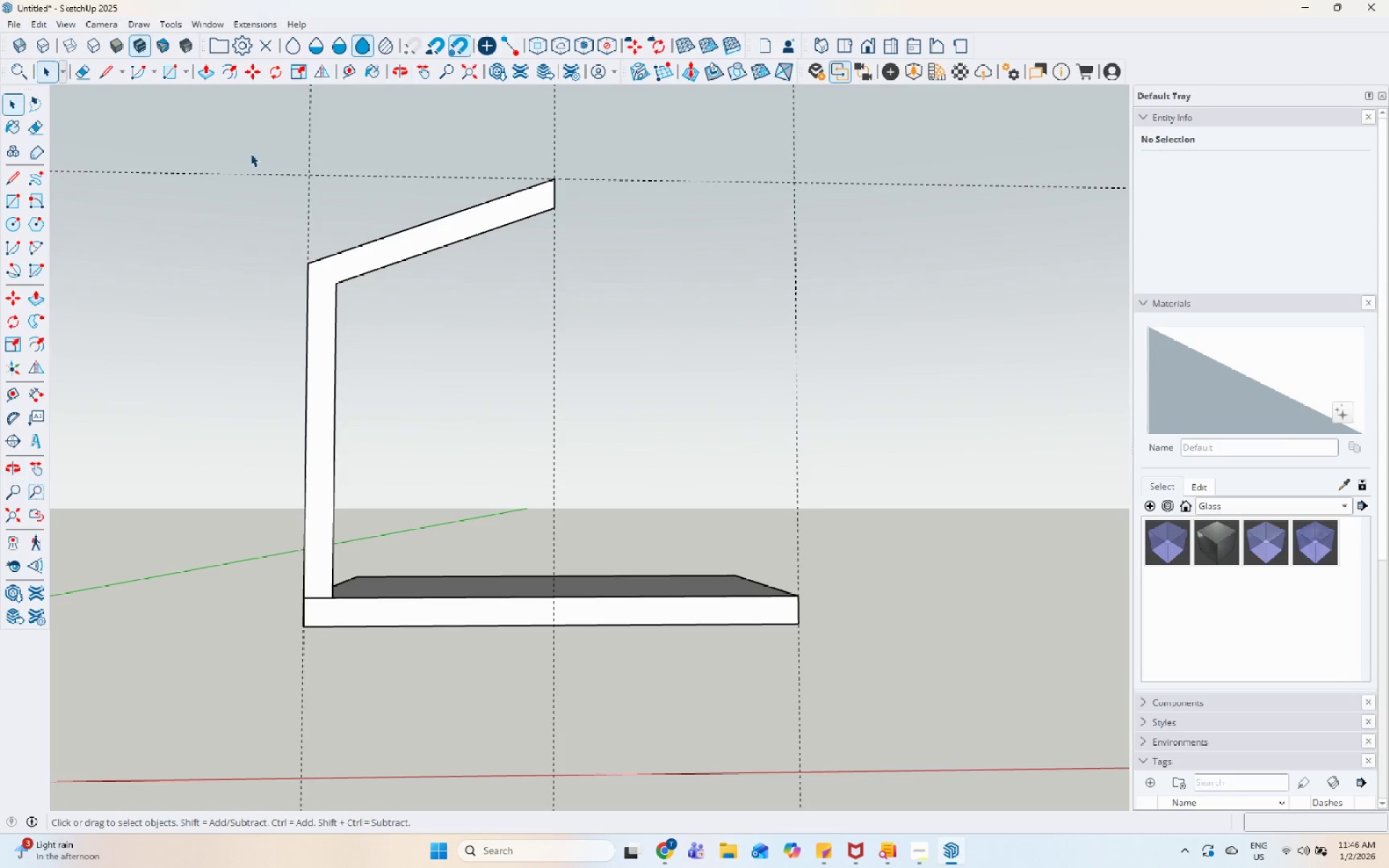 
left_click_drag(start_coordinate=[196, 121], to_coordinate=[607, 617])
 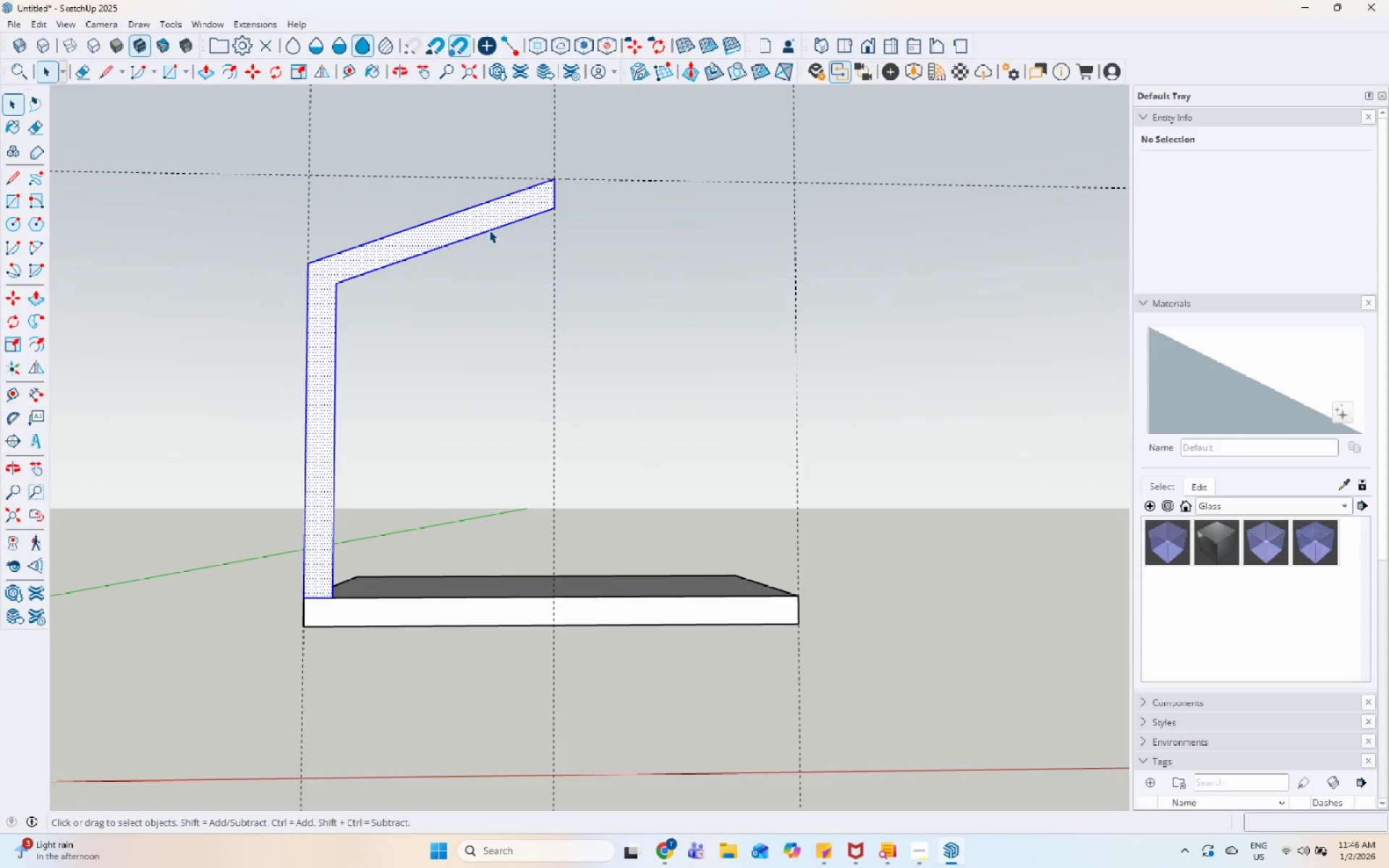 
right_click([493, 219])
 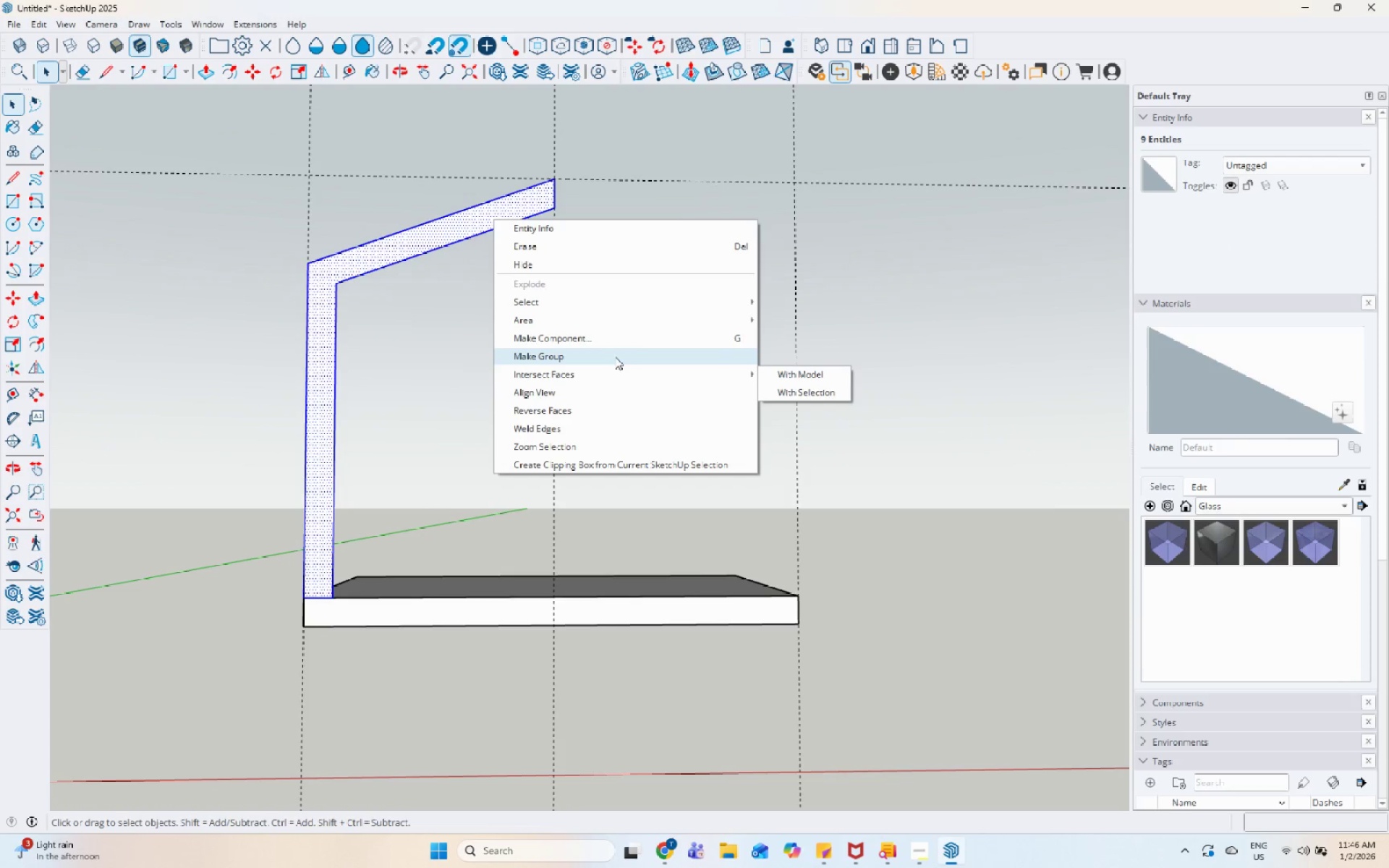 
left_click([615, 357])
 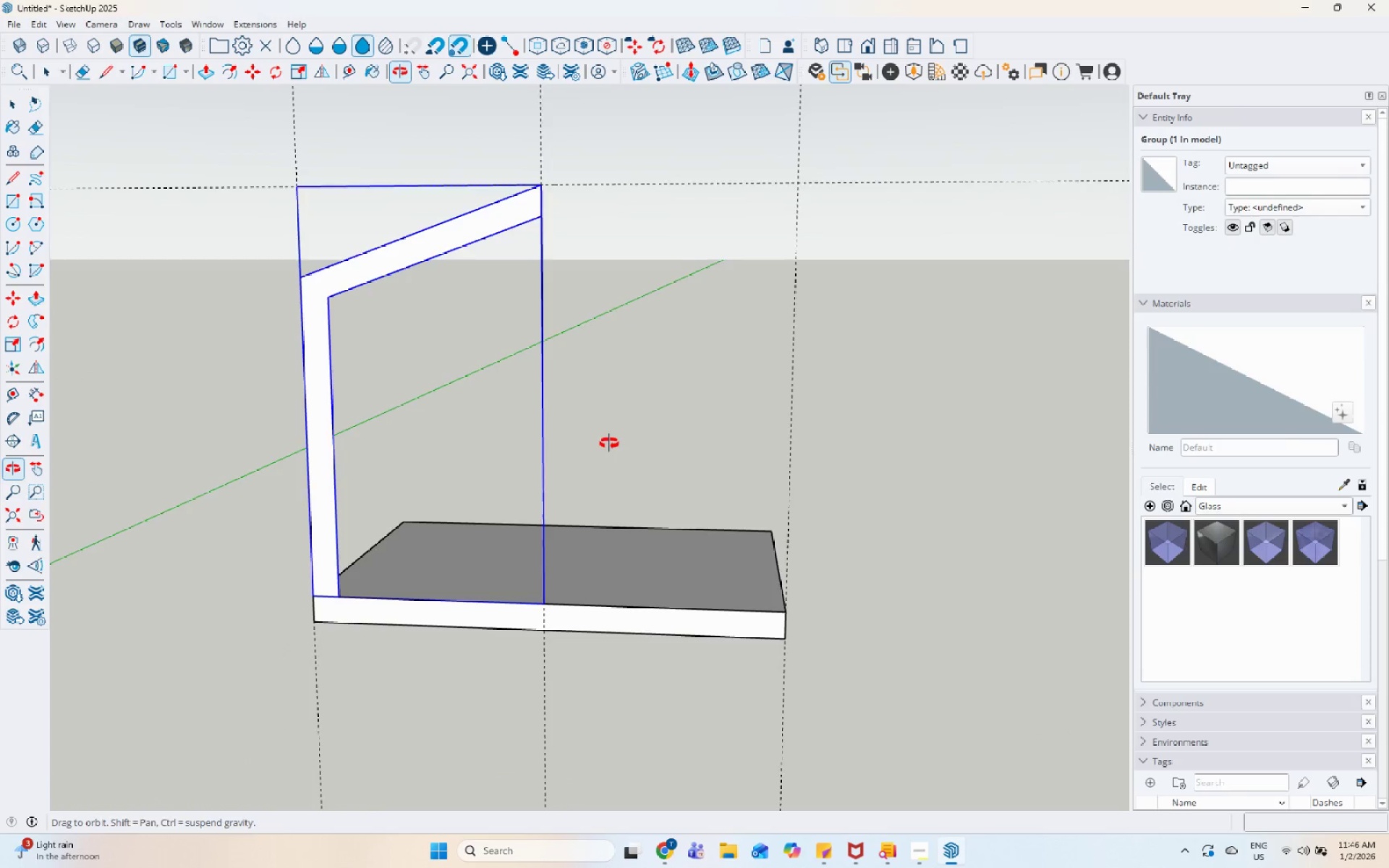 
key(M)
 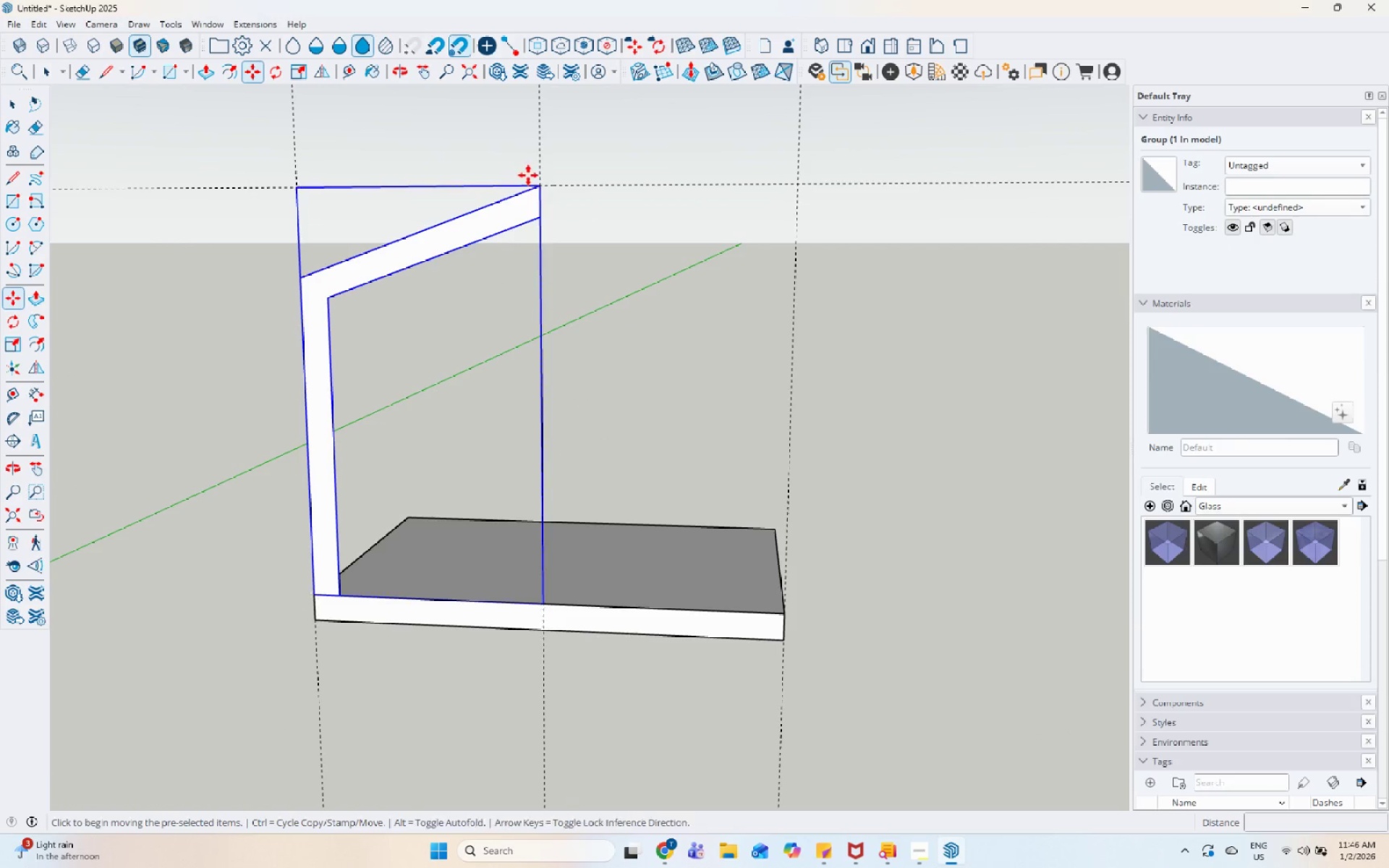 
key(Control+ControlLeft)
 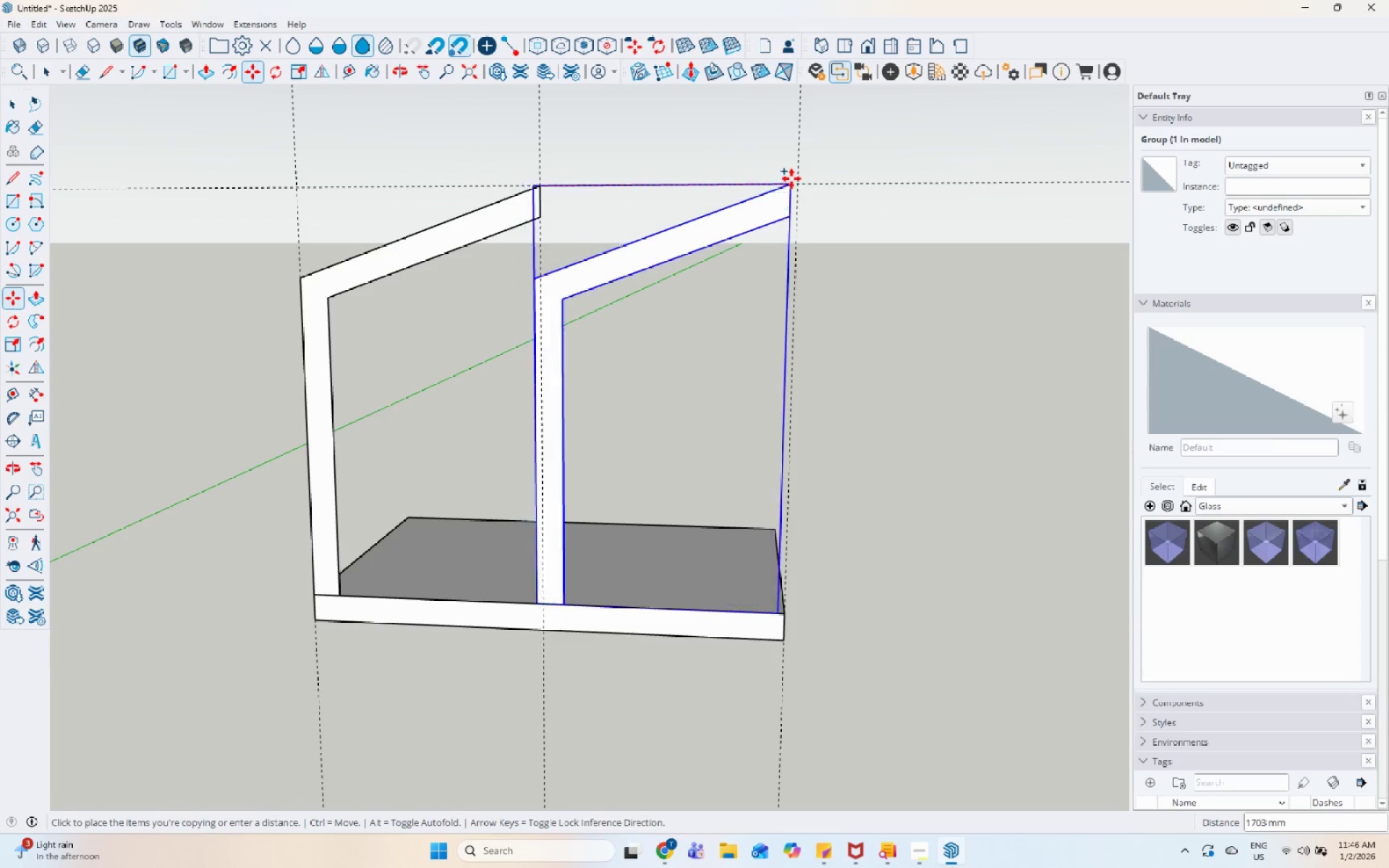 
left_click([799, 182])
 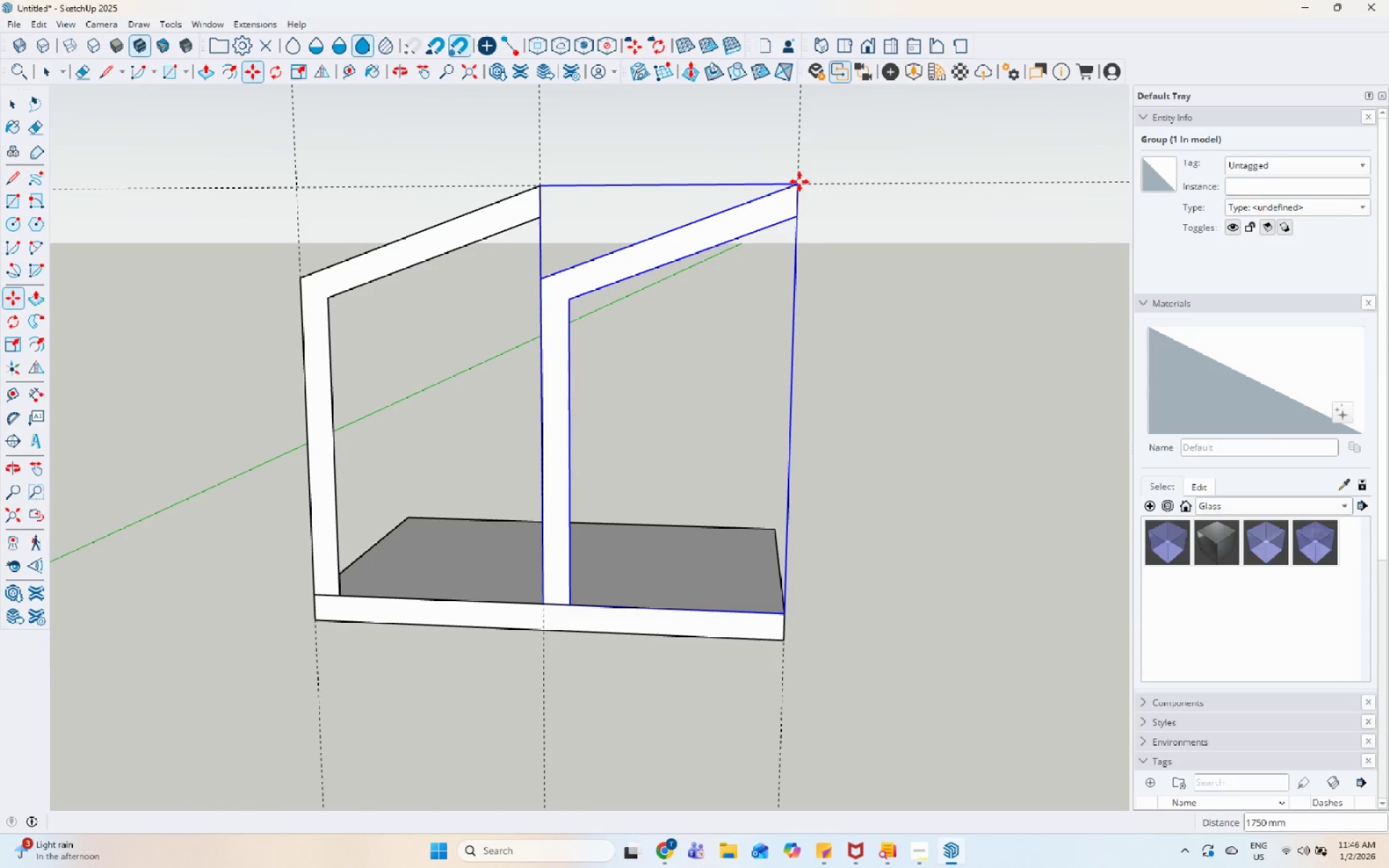 
key(Space)
 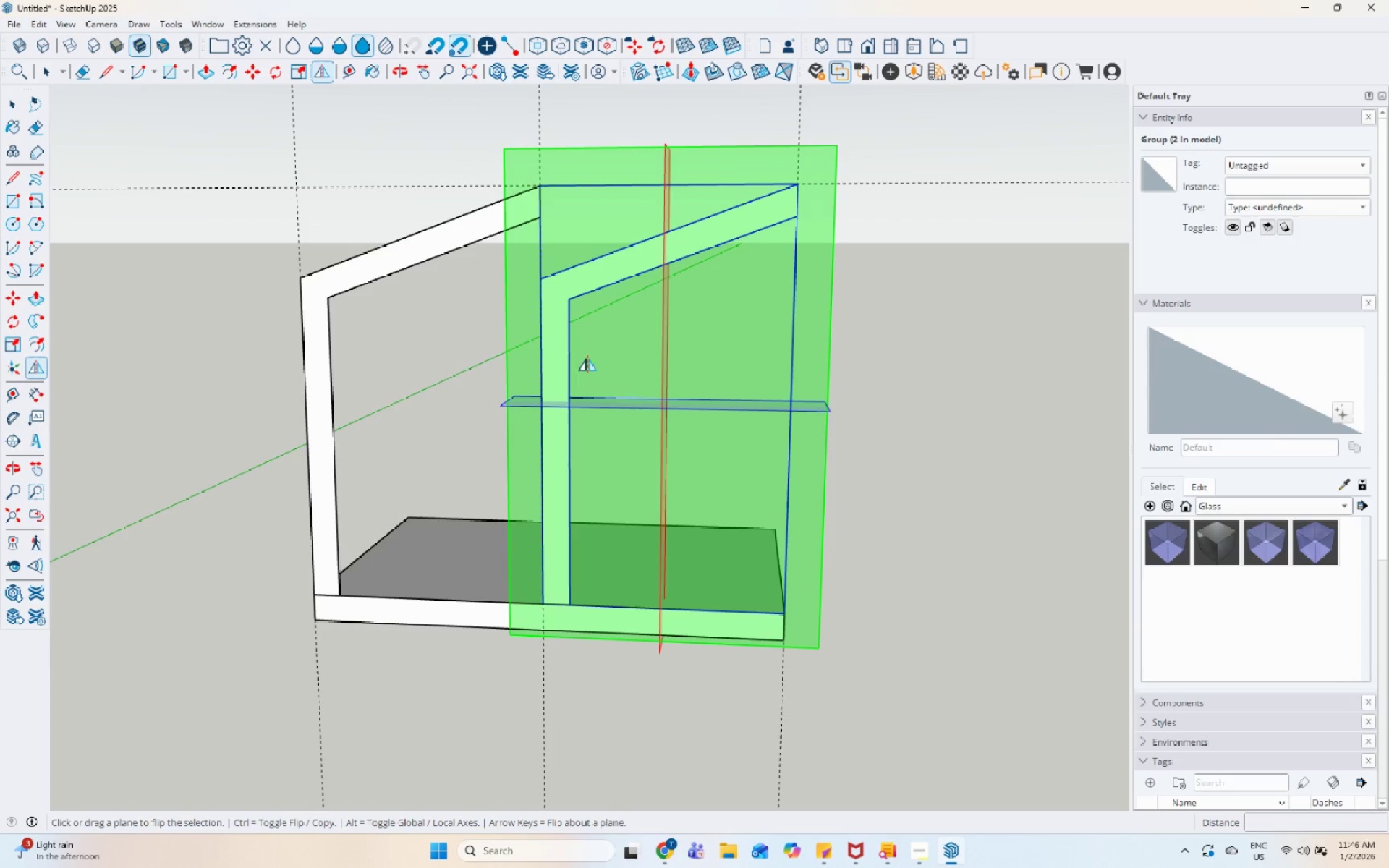 
left_click([668, 351])
 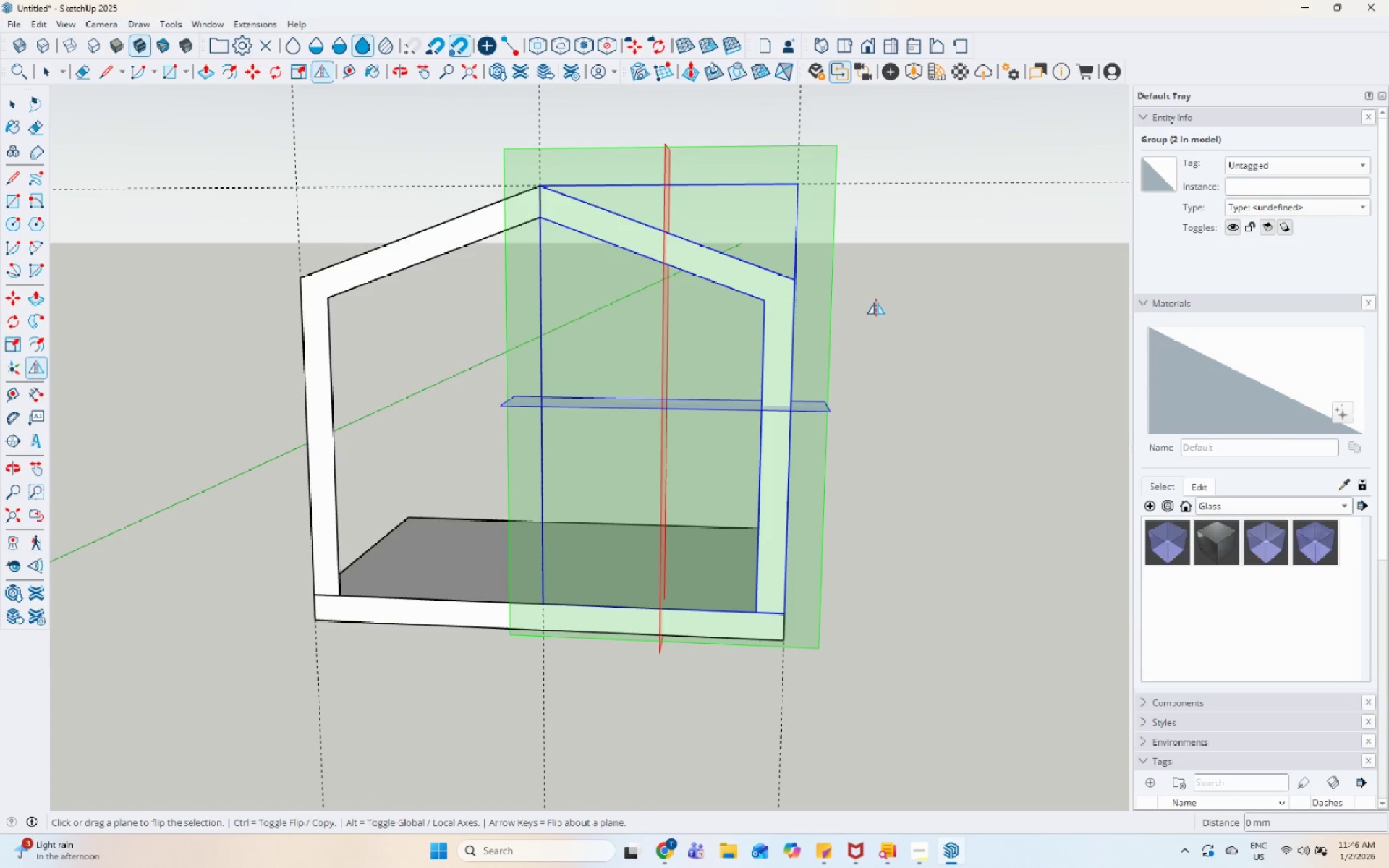 
left_click([906, 291])
 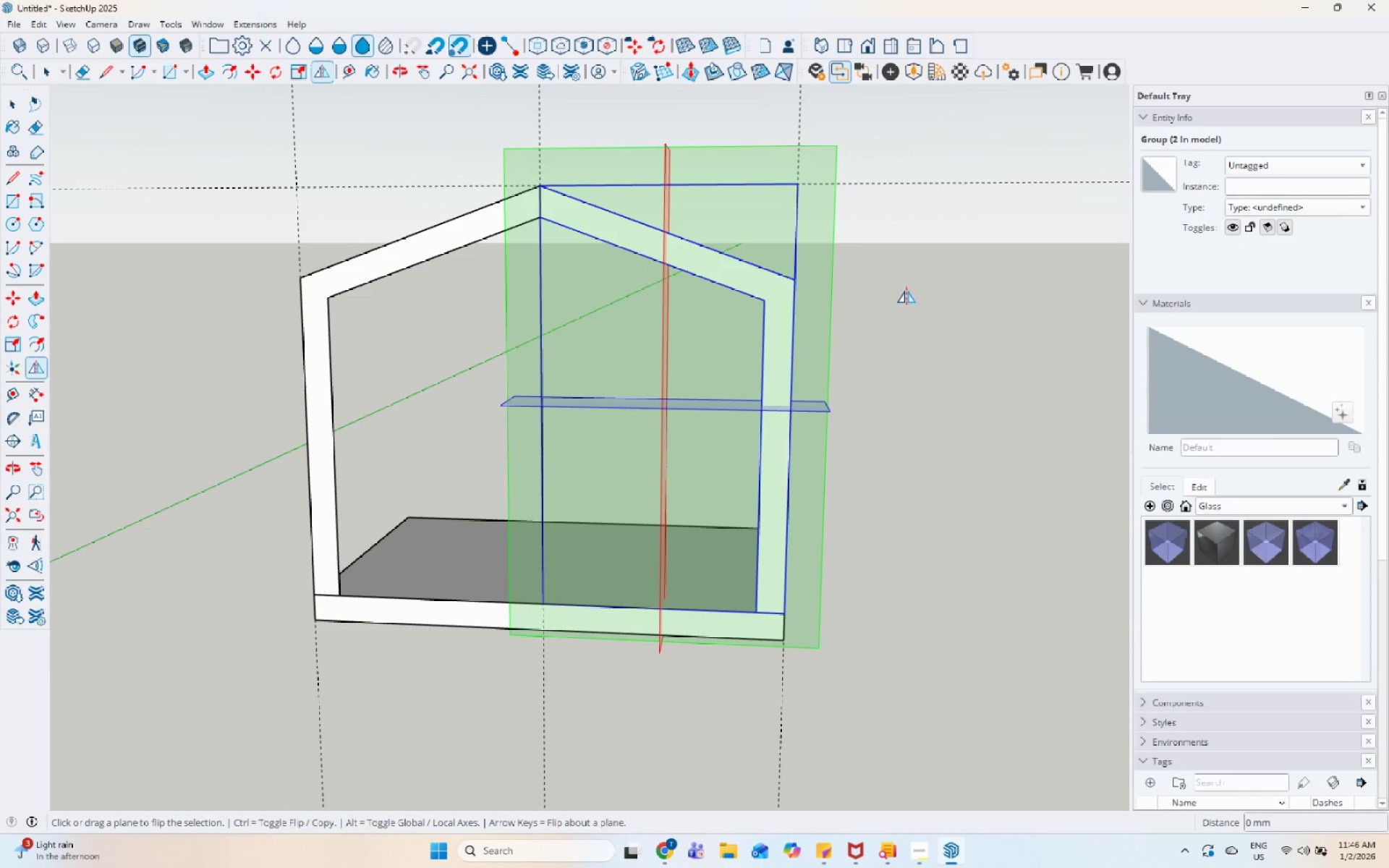 
key(Space)
 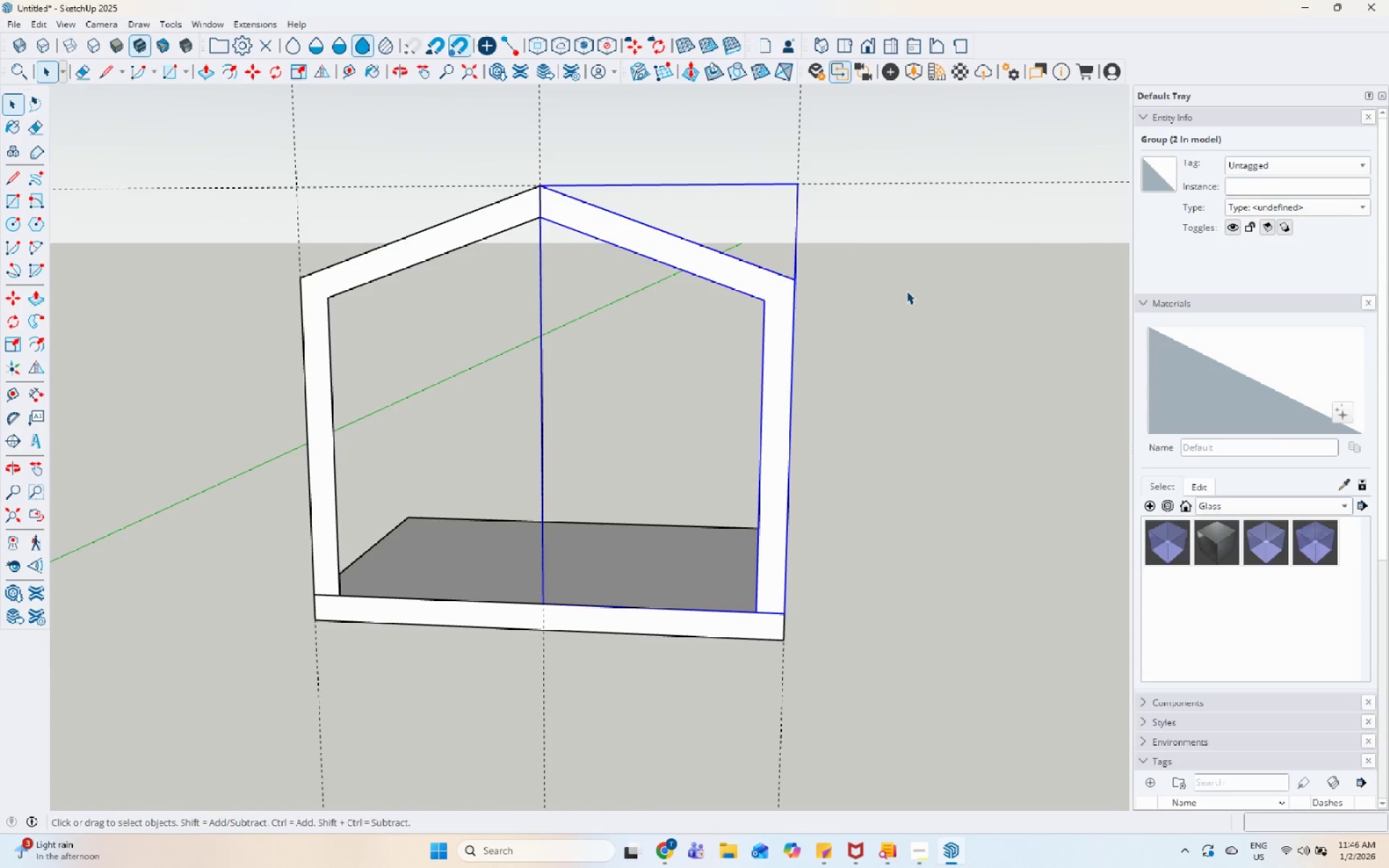 
left_click([906, 291])
 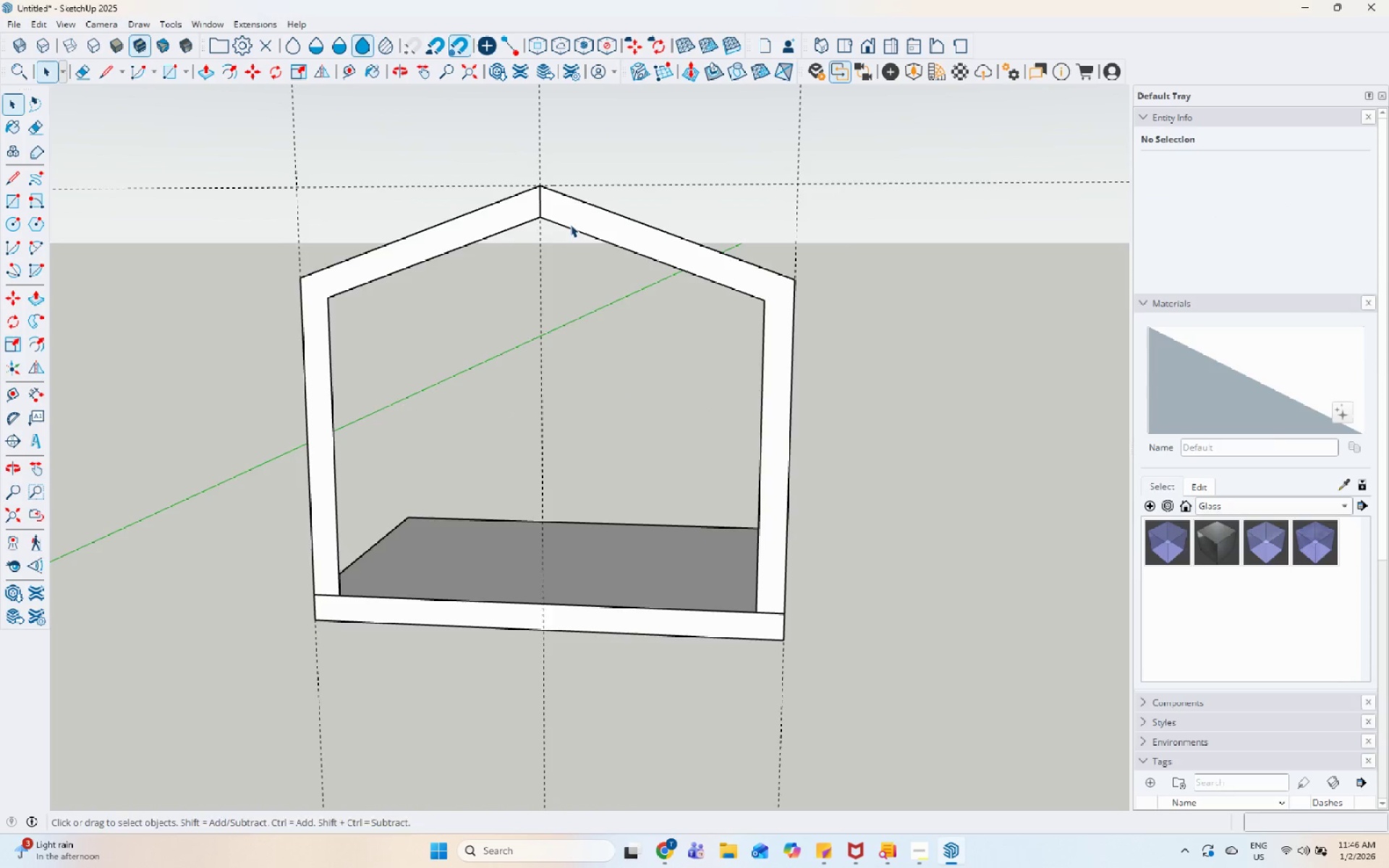 
scroll: coordinate [543, 199], scroll_direction: up, amount: 10.0
 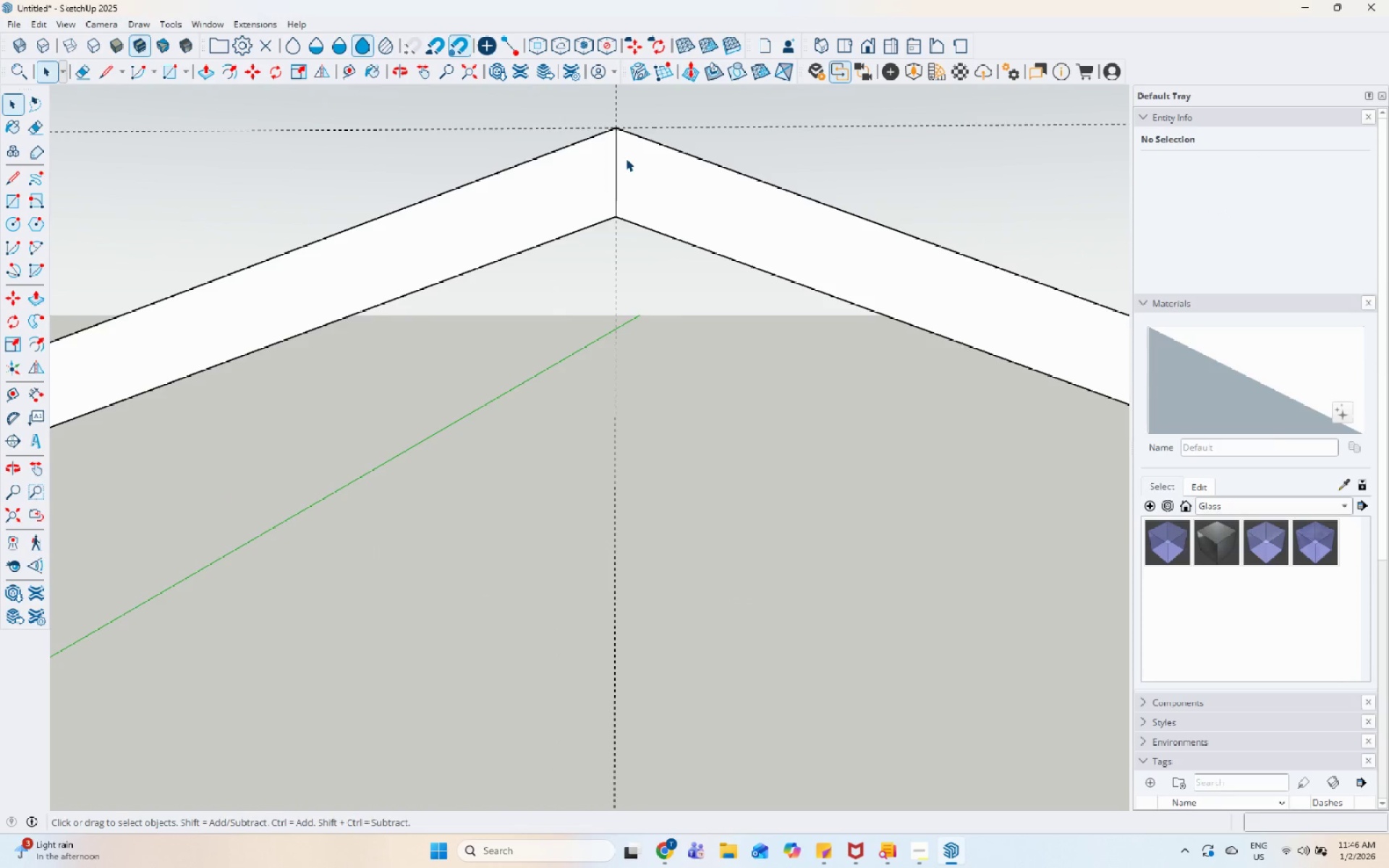 
left_click([624, 158])
 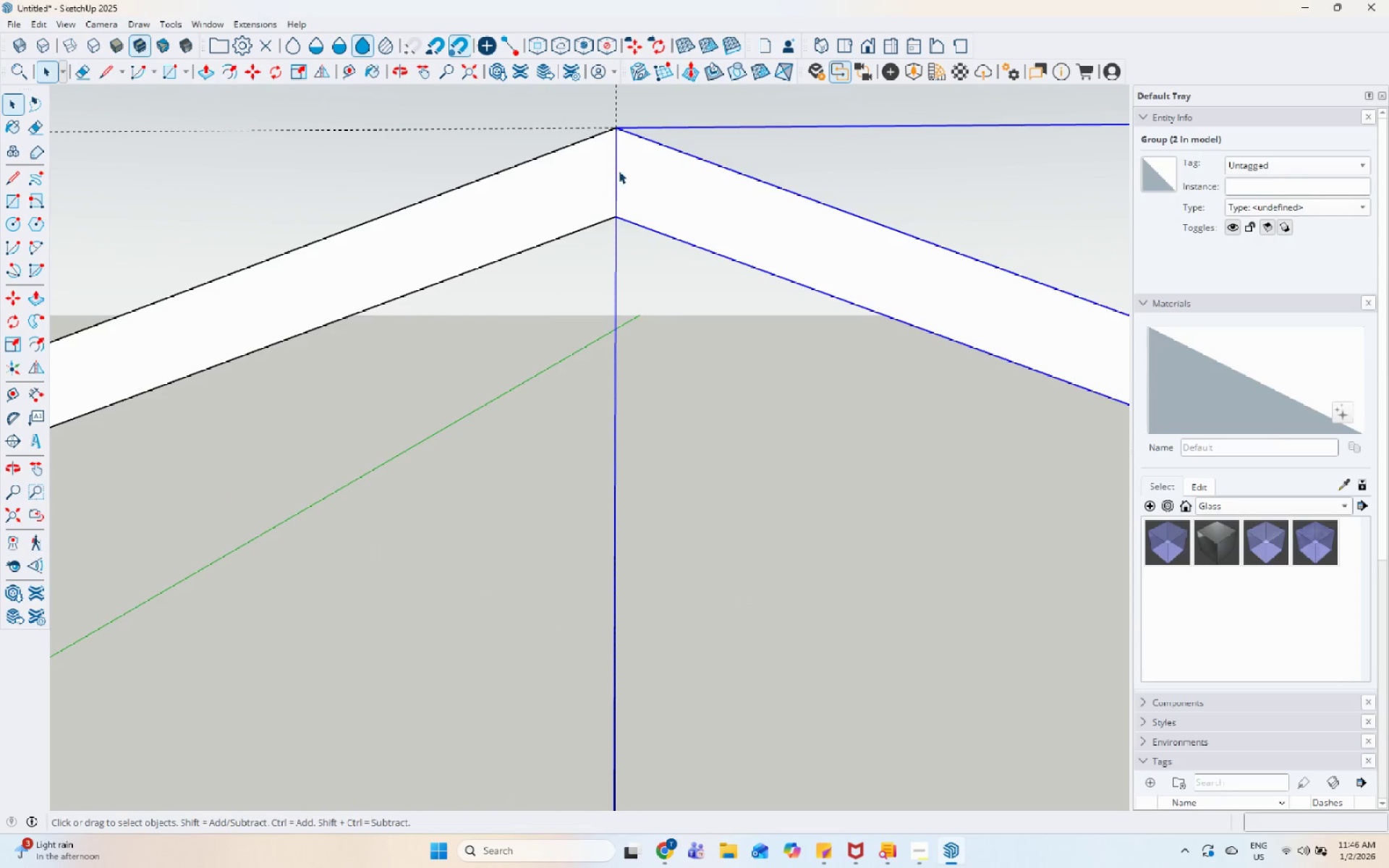 
double_click([619, 171])
 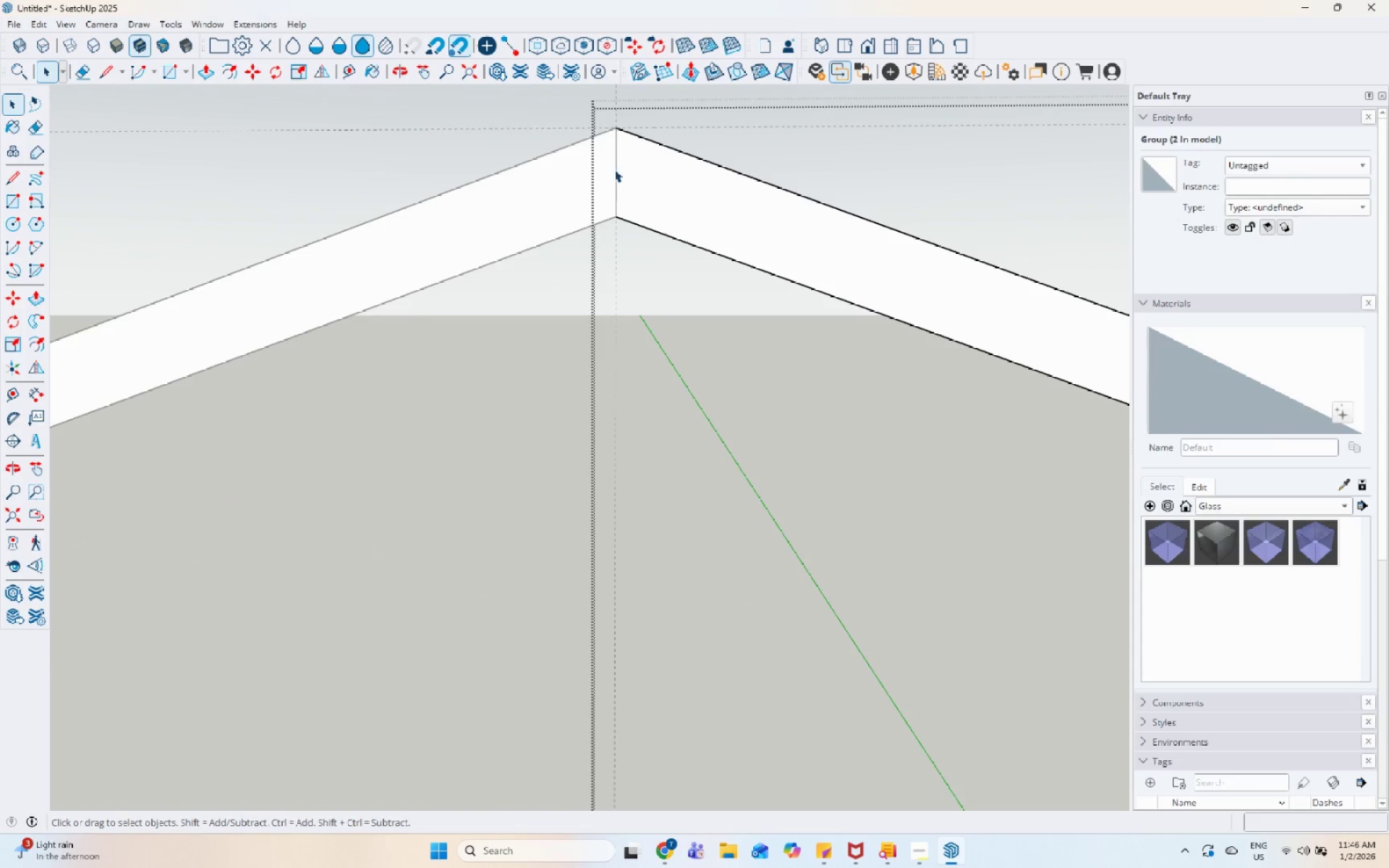 
triple_click([613, 169])
 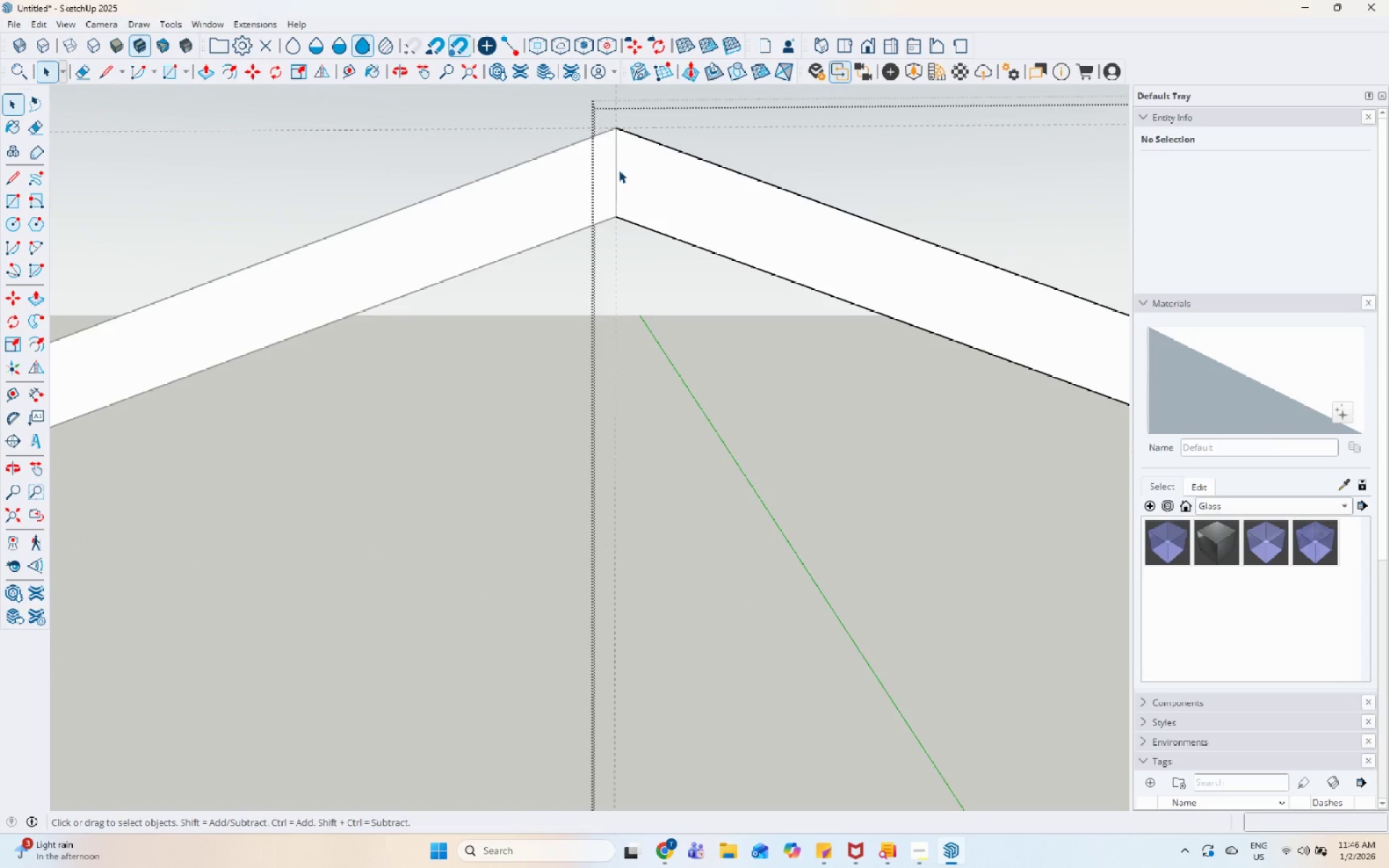 
key(Escape)
 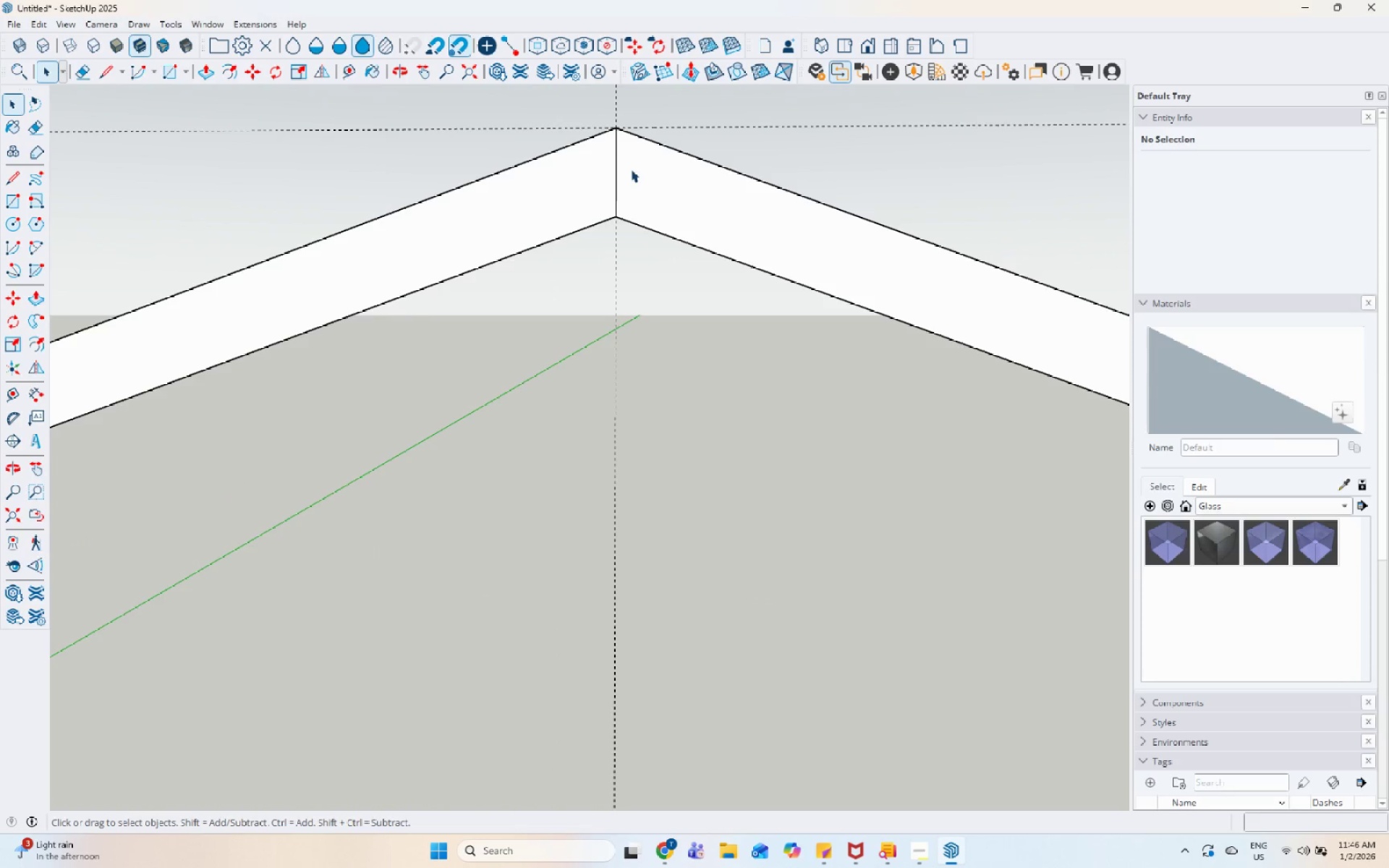 
key(Escape)
 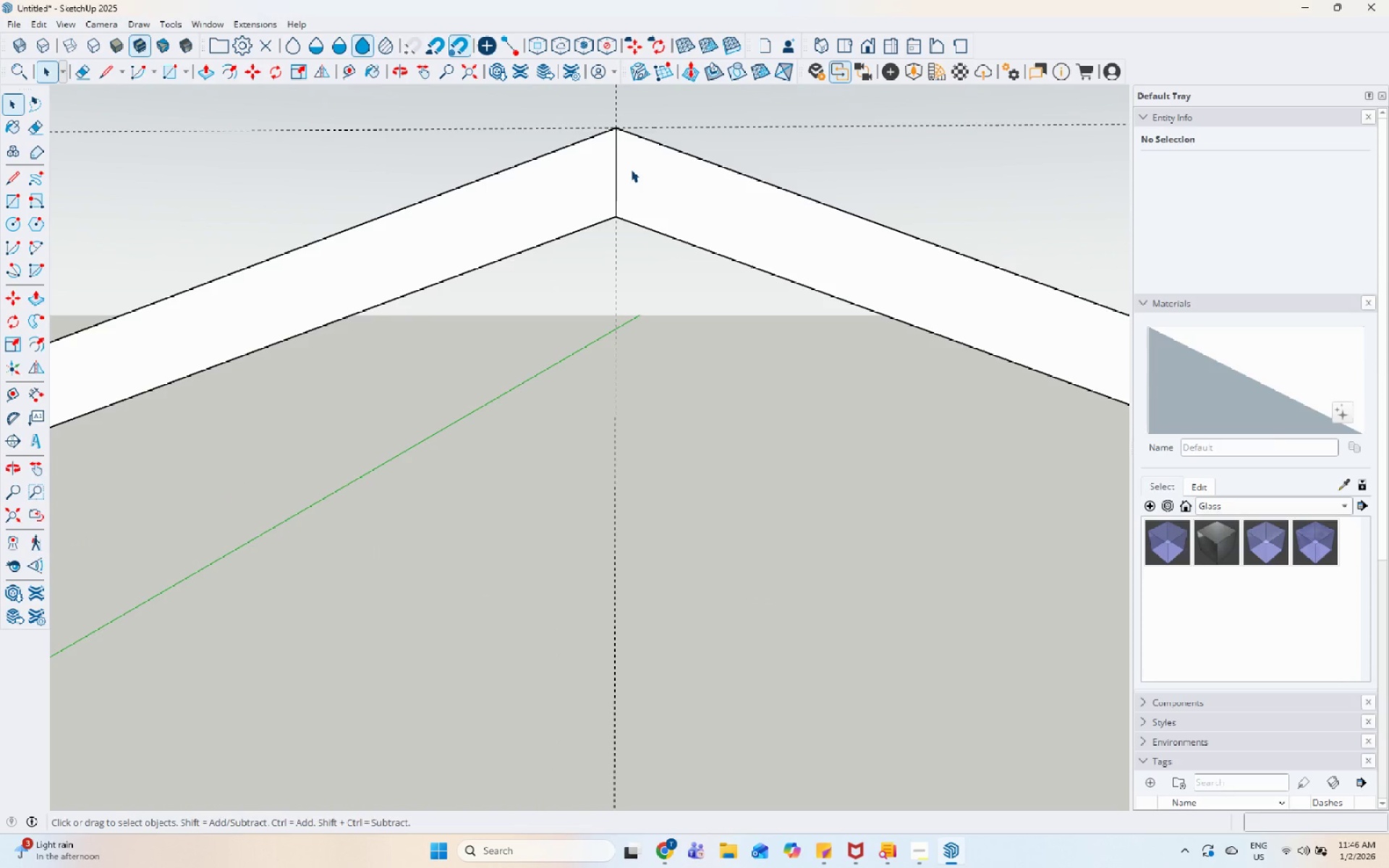 
left_click([631, 169])
 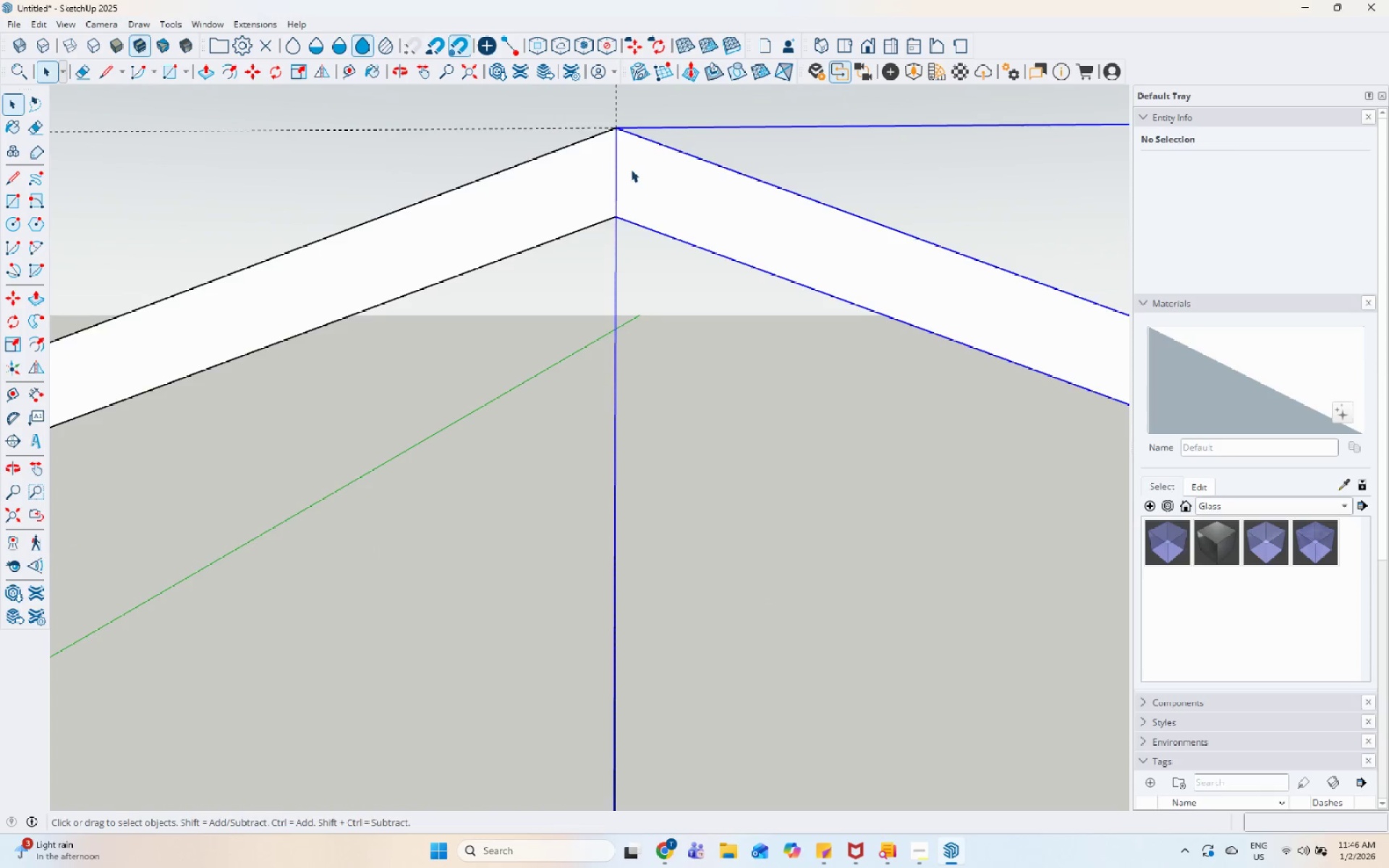 
scroll: coordinate [615, 169], scroll_direction: down, amount: 12.0
 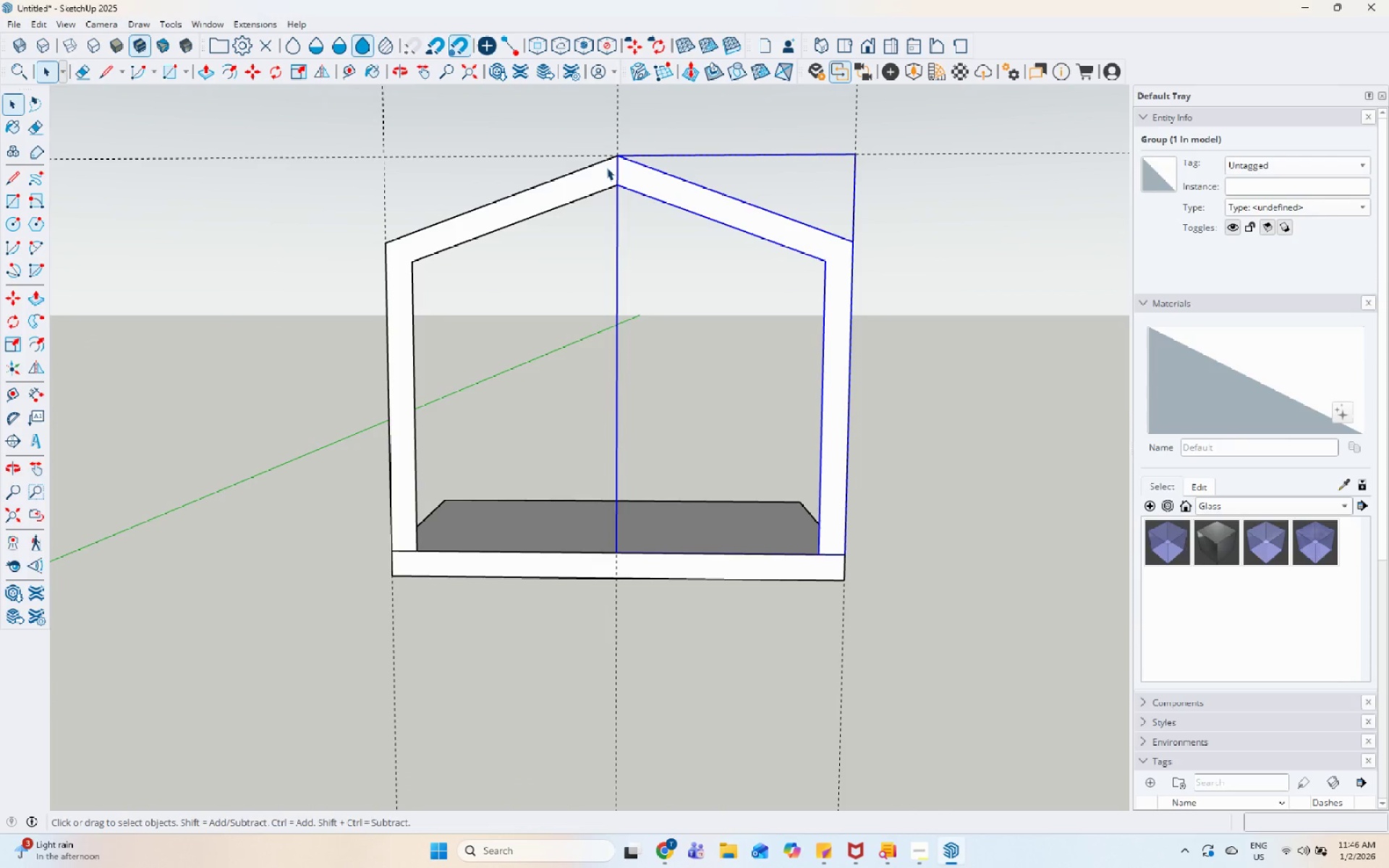 
left_click([606, 167])
 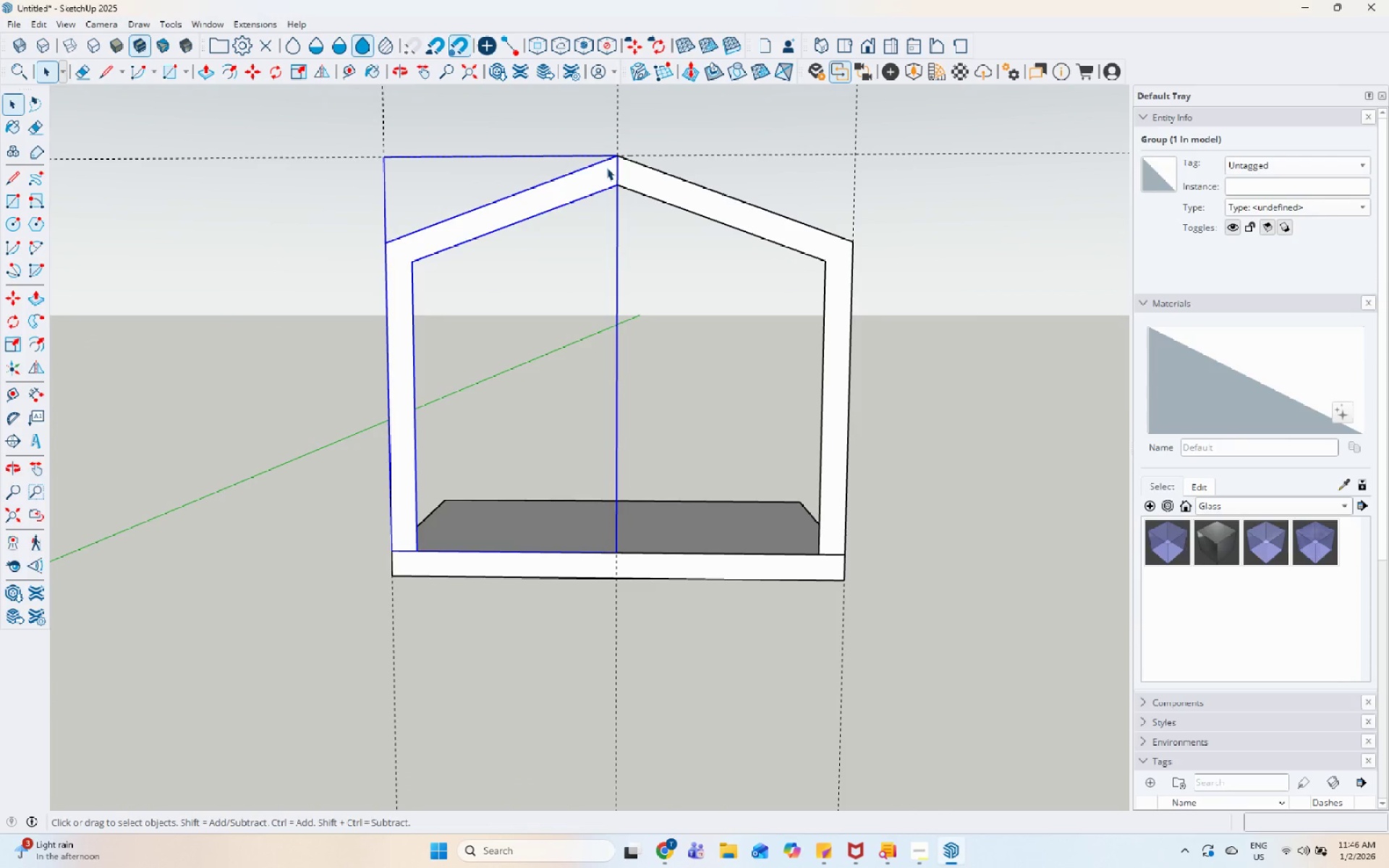 
right_click([606, 167])
 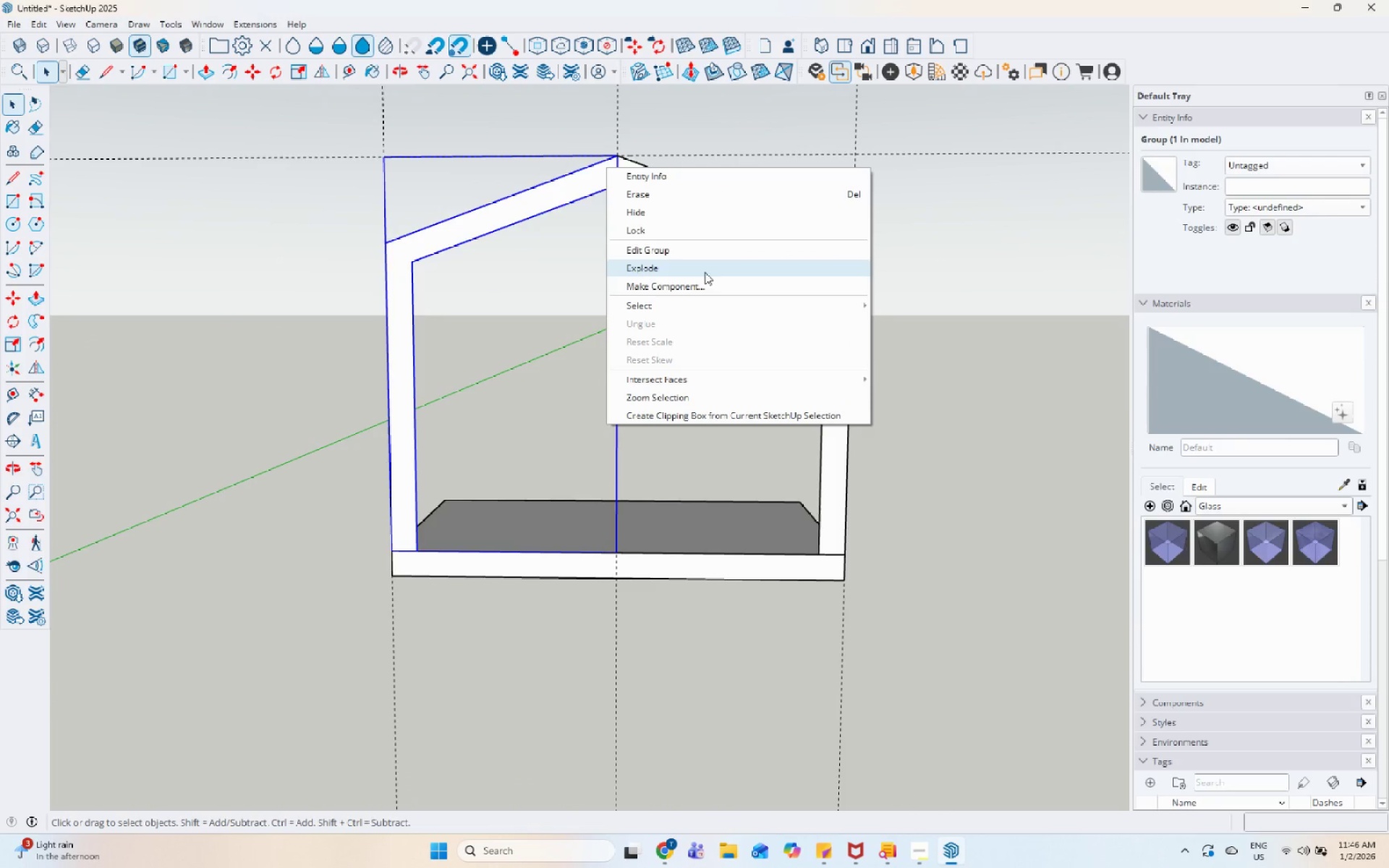 
left_click([694, 270])
 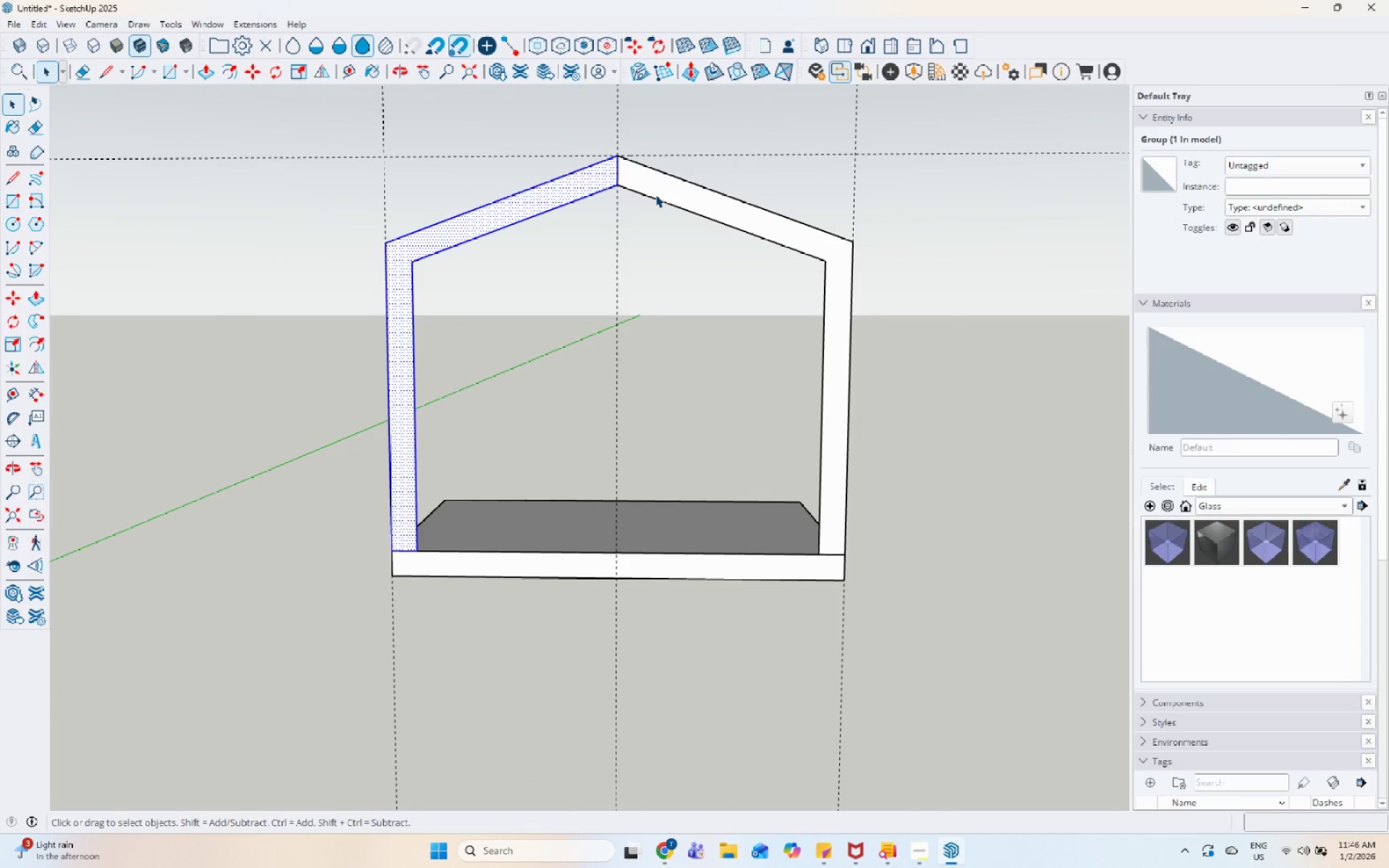 
left_click([655, 190])
 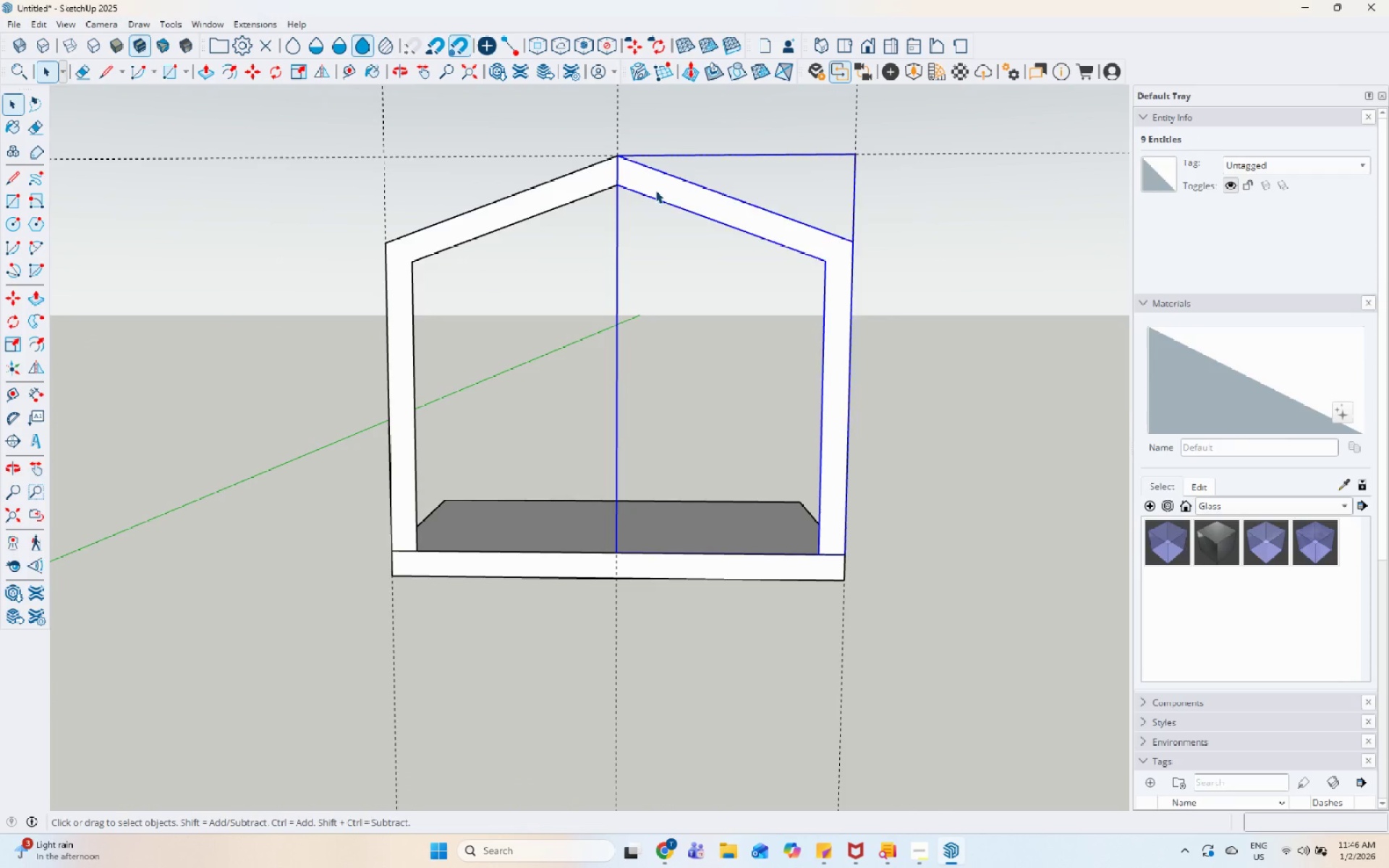 
right_click([655, 190])
 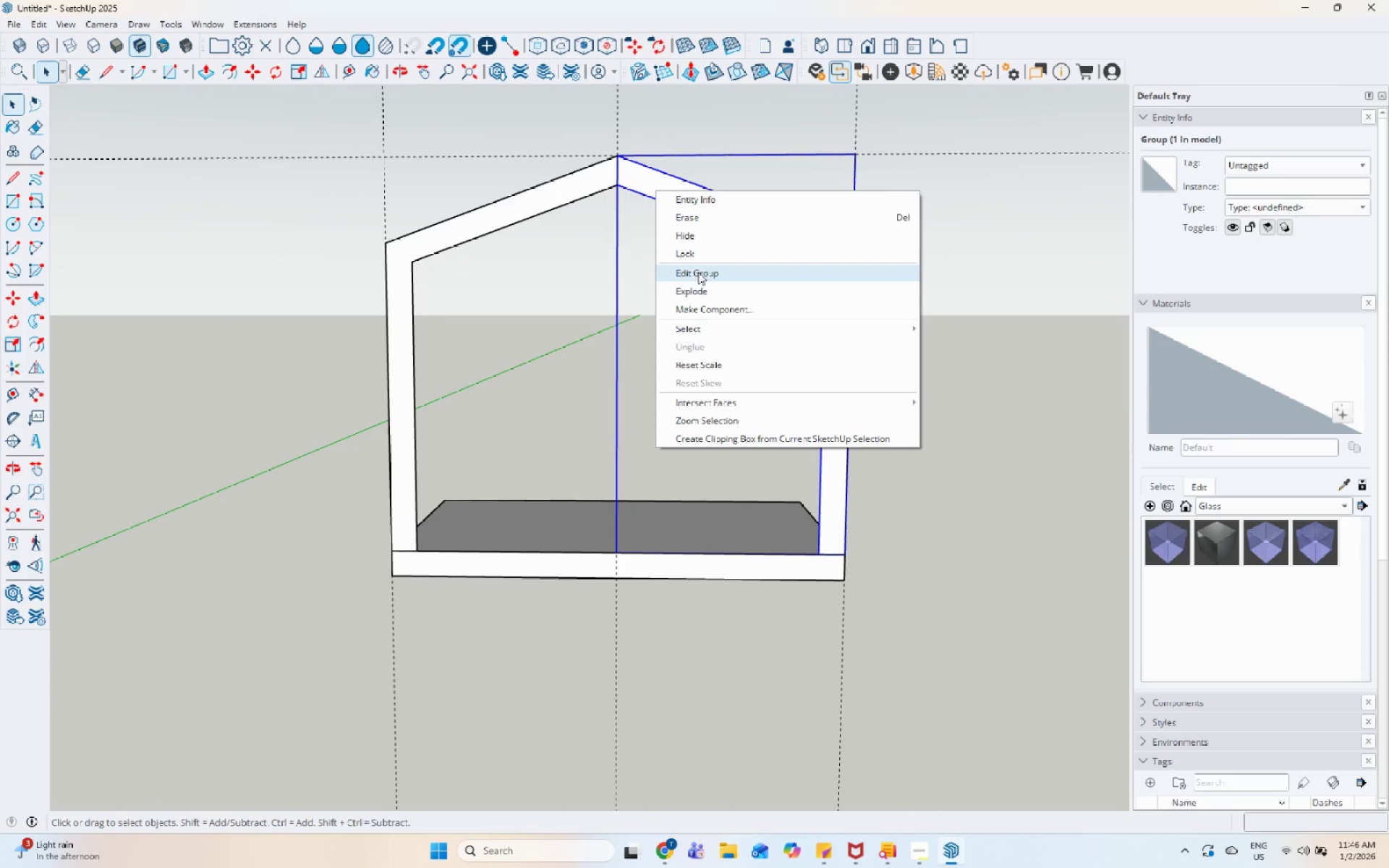 
left_click([696, 286])
 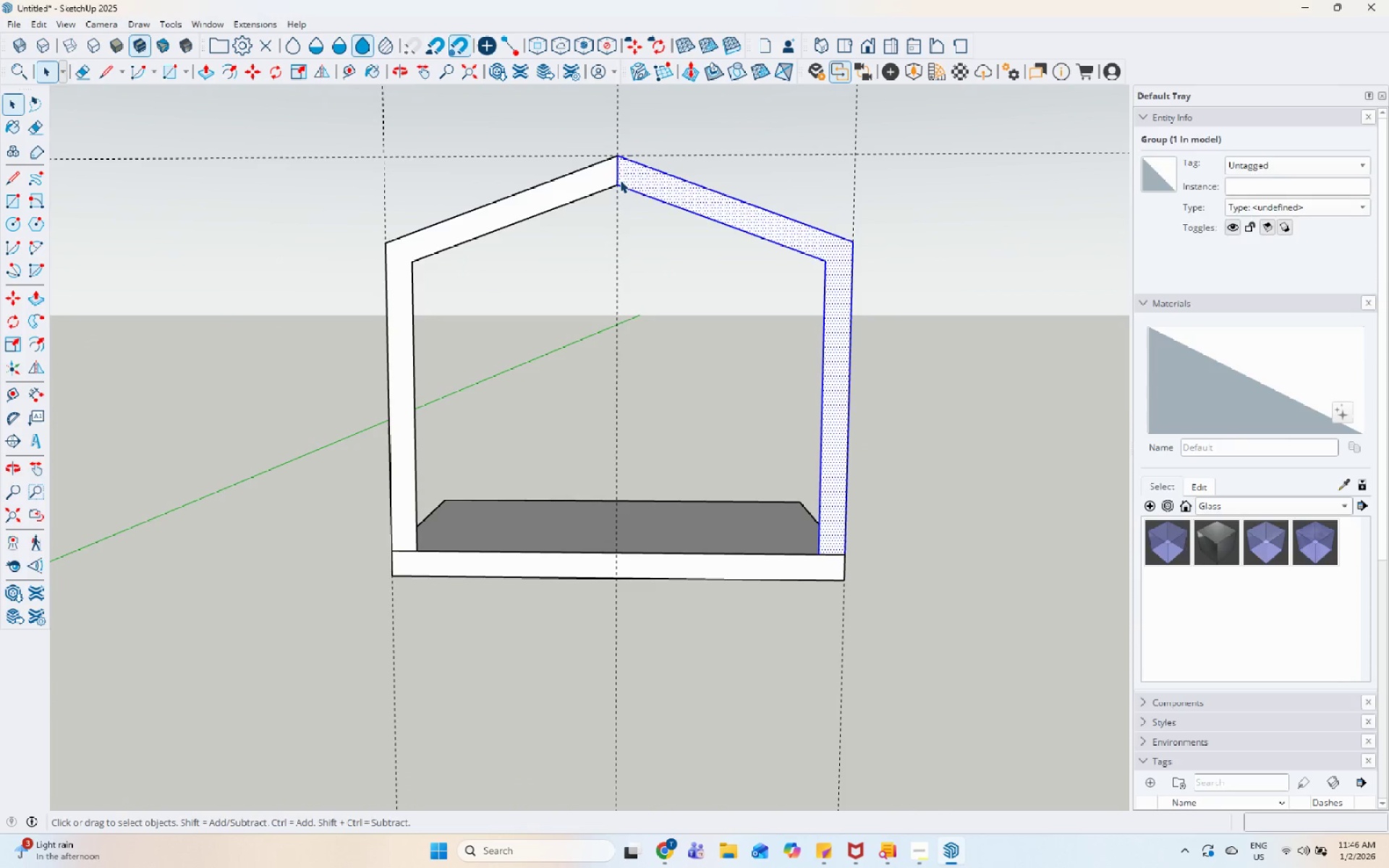 
left_click([616, 176])
 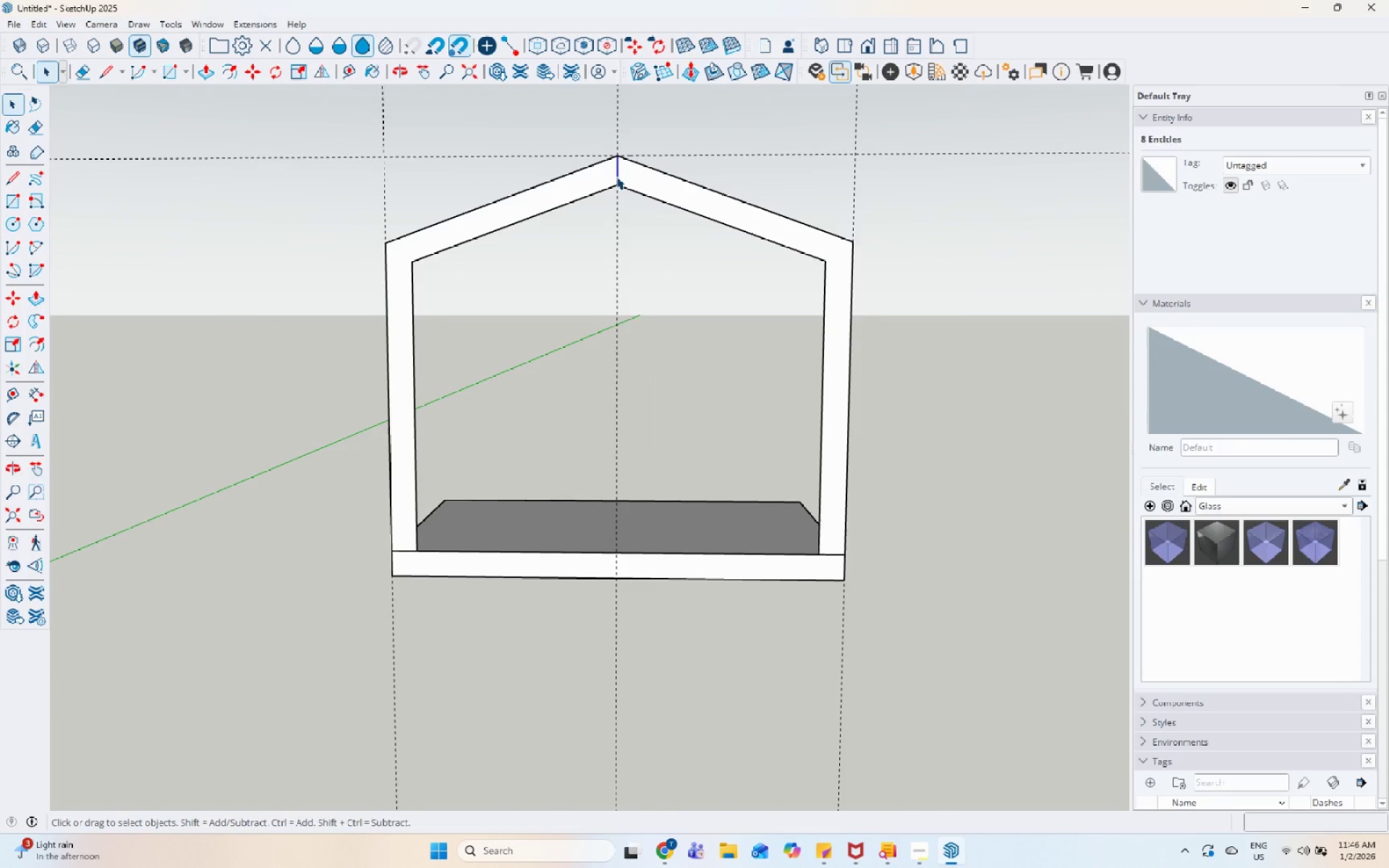 
right_click([616, 176])
 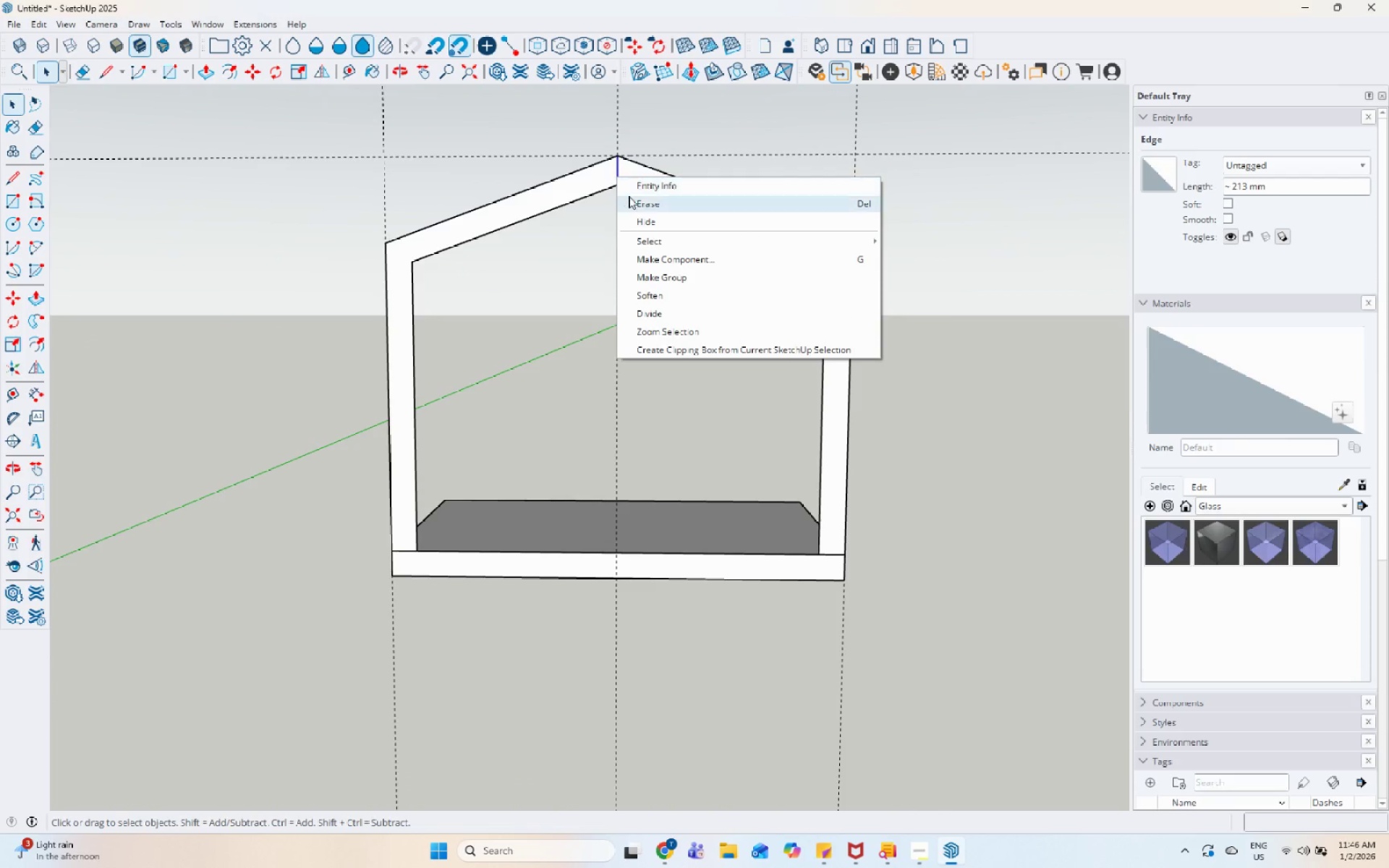 
left_click([629, 197])
 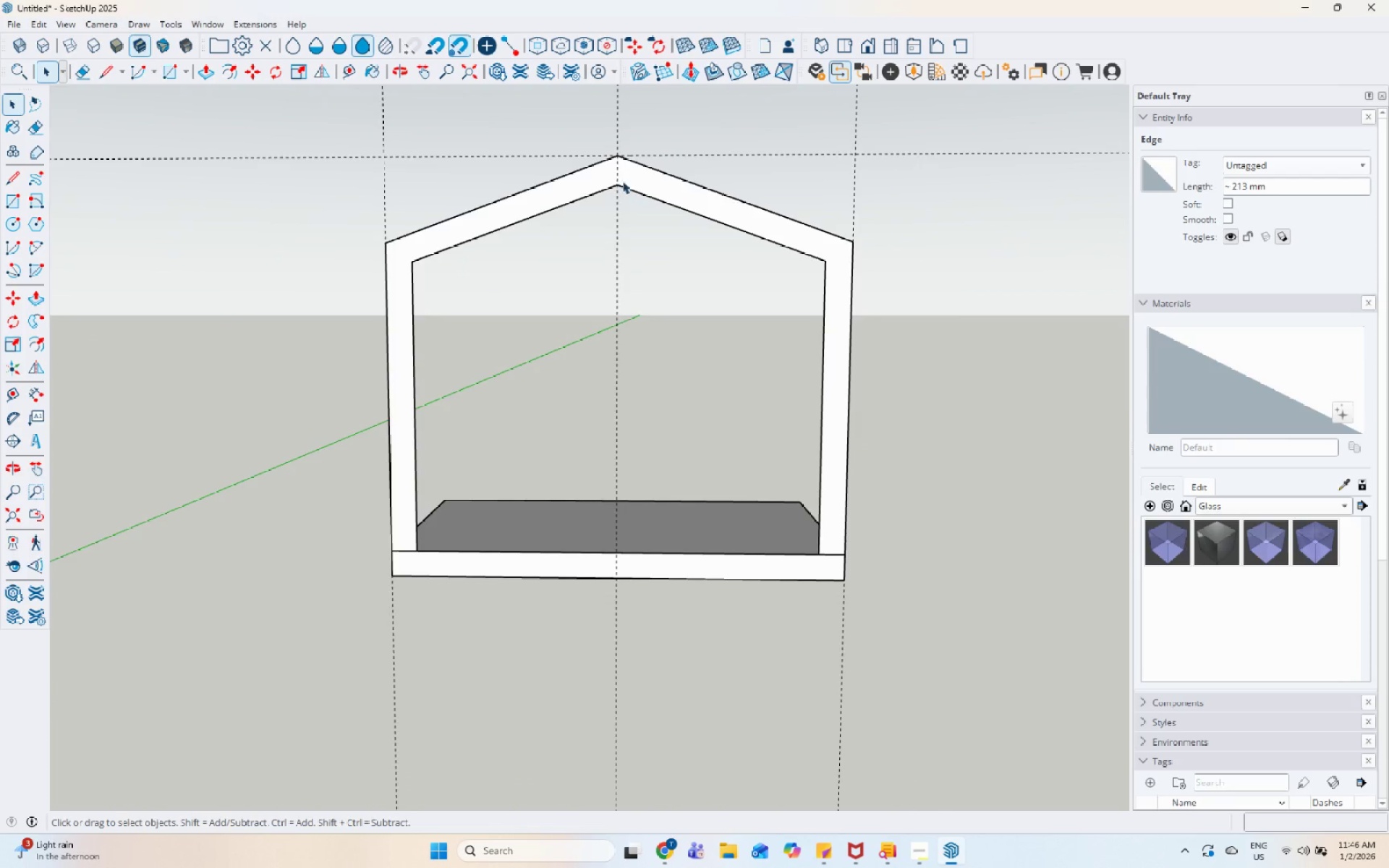 
left_click([616, 171])
 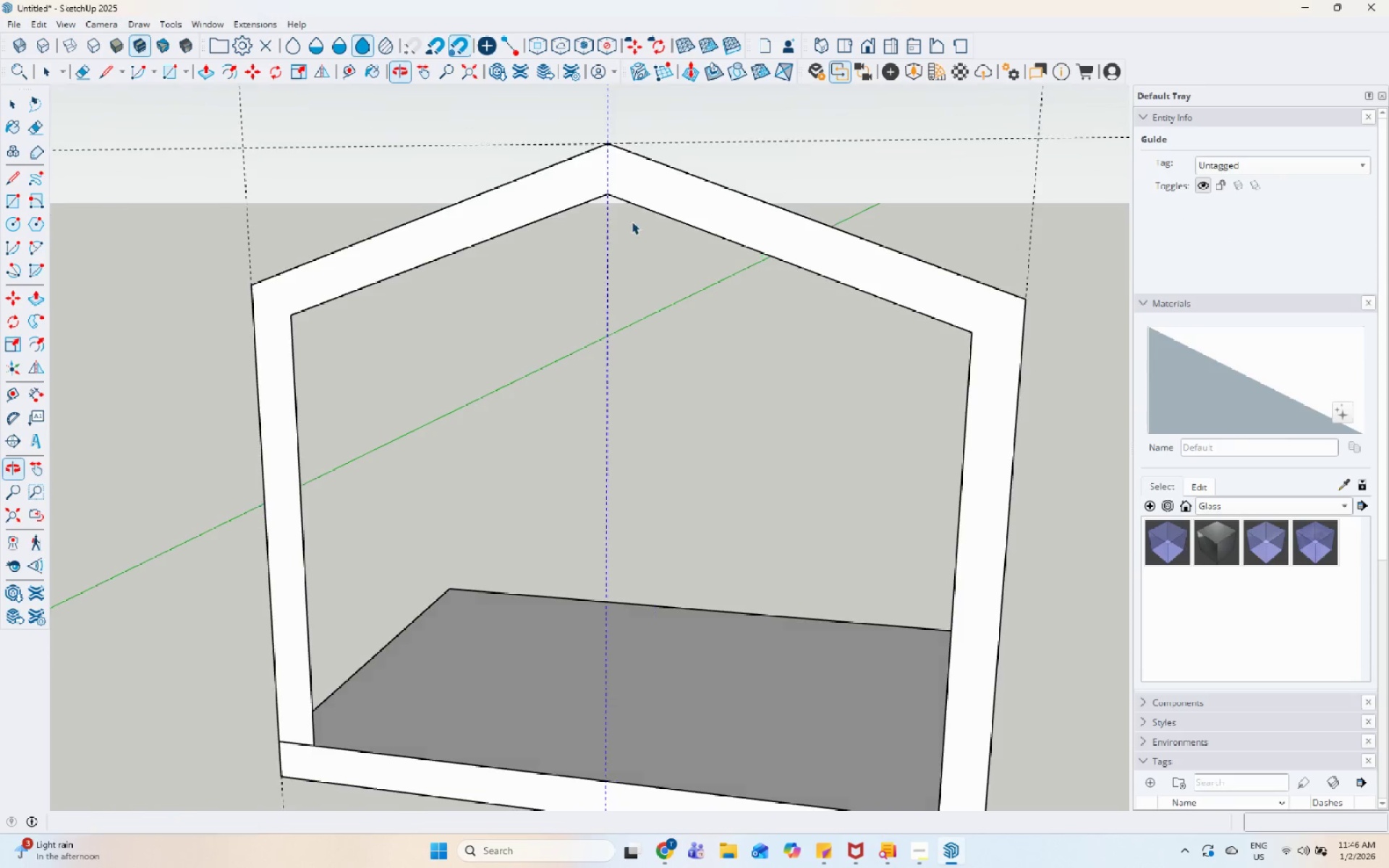 
scroll: coordinate [618, 174], scroll_direction: up, amount: 5.0
 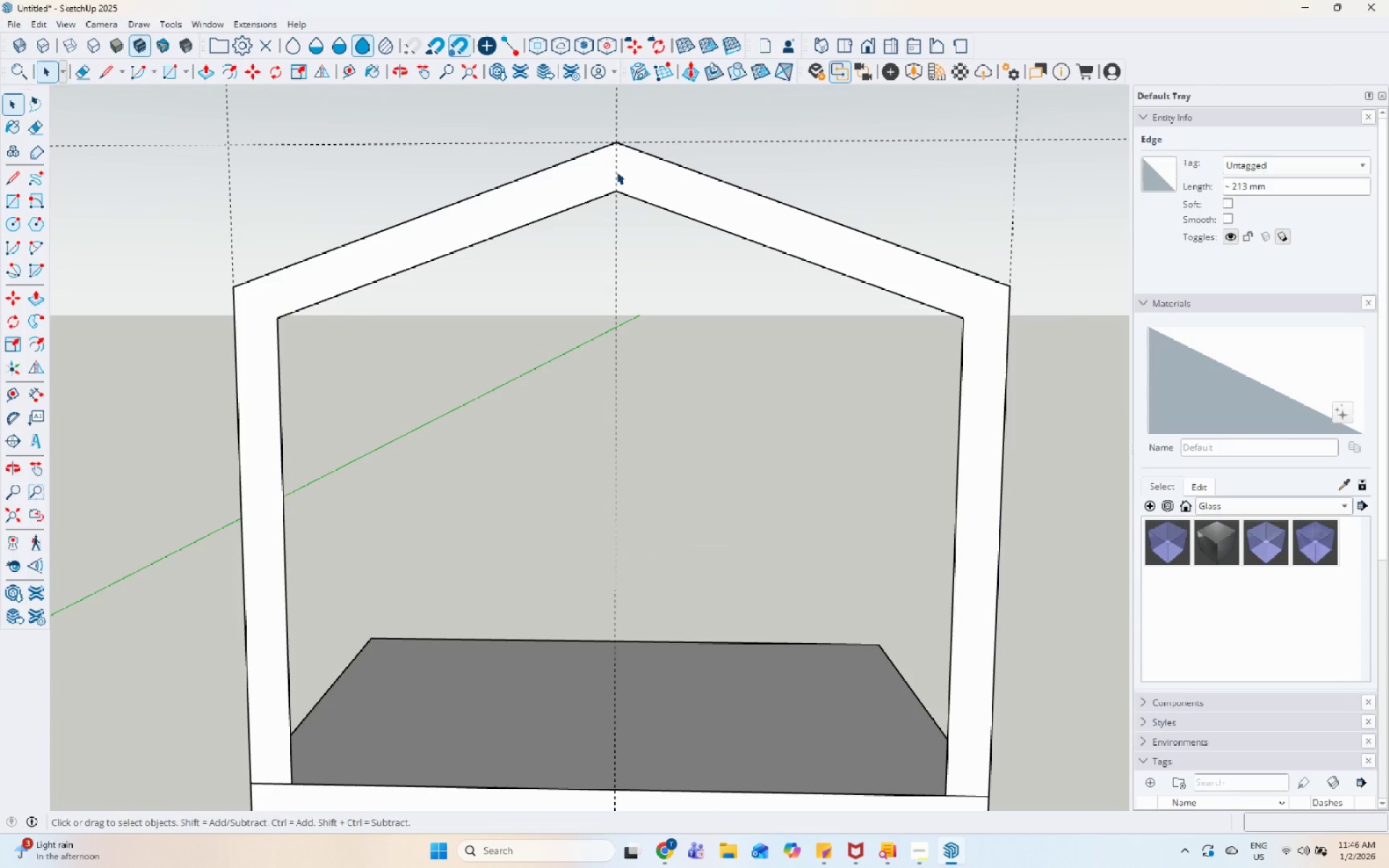 
left_click([653, 194])
 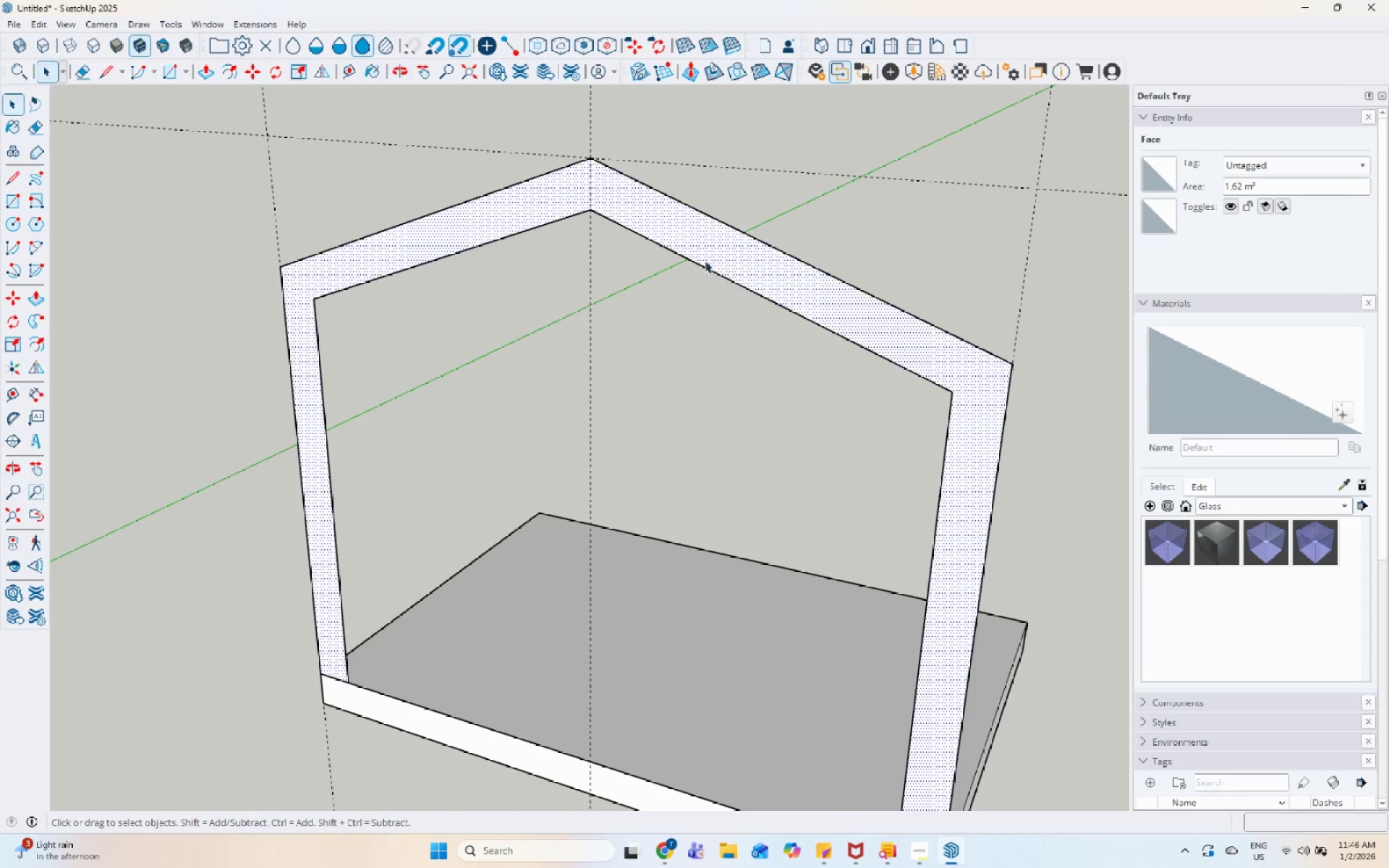 
double_click([710, 247])
 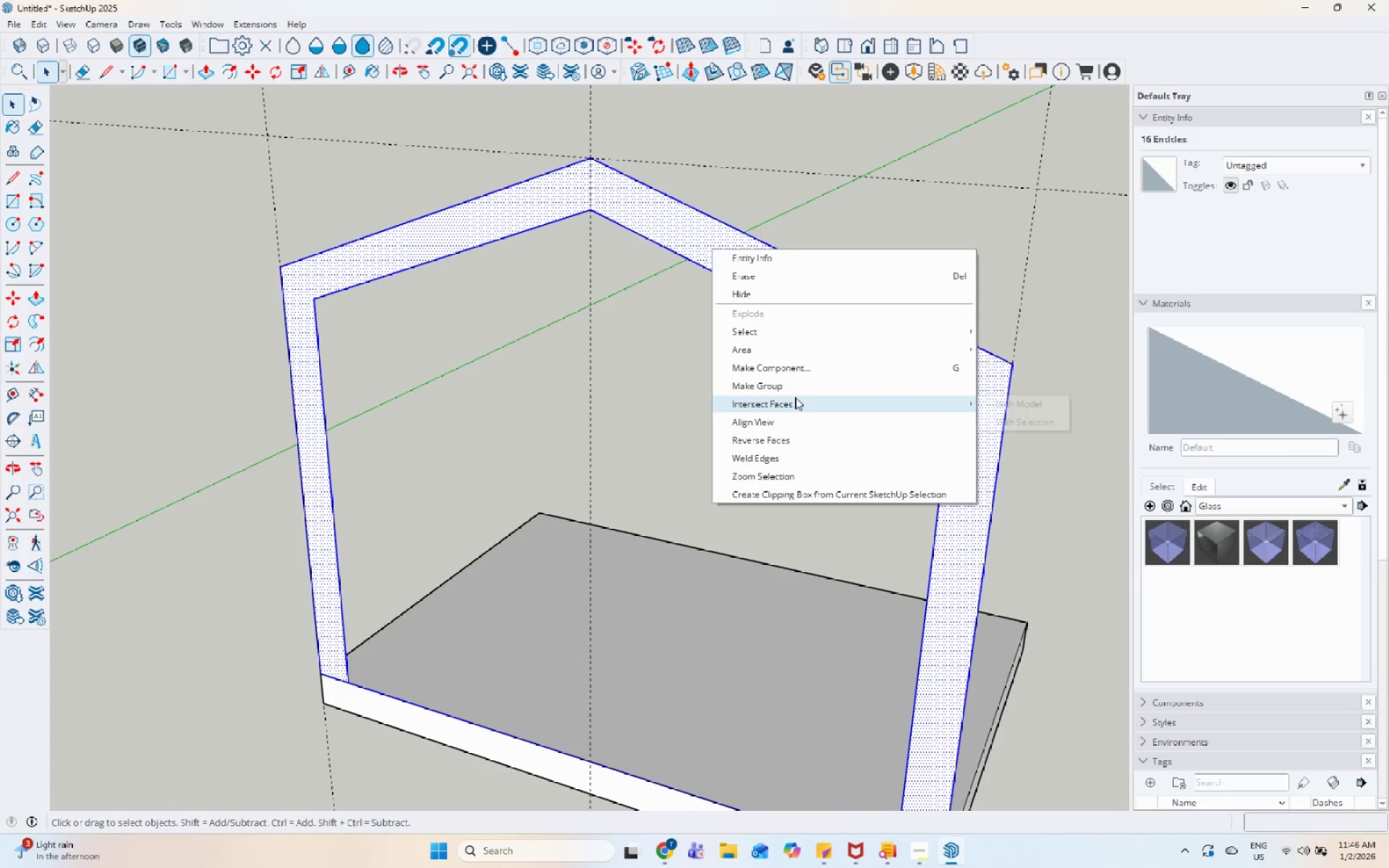 
left_click([796, 391])
 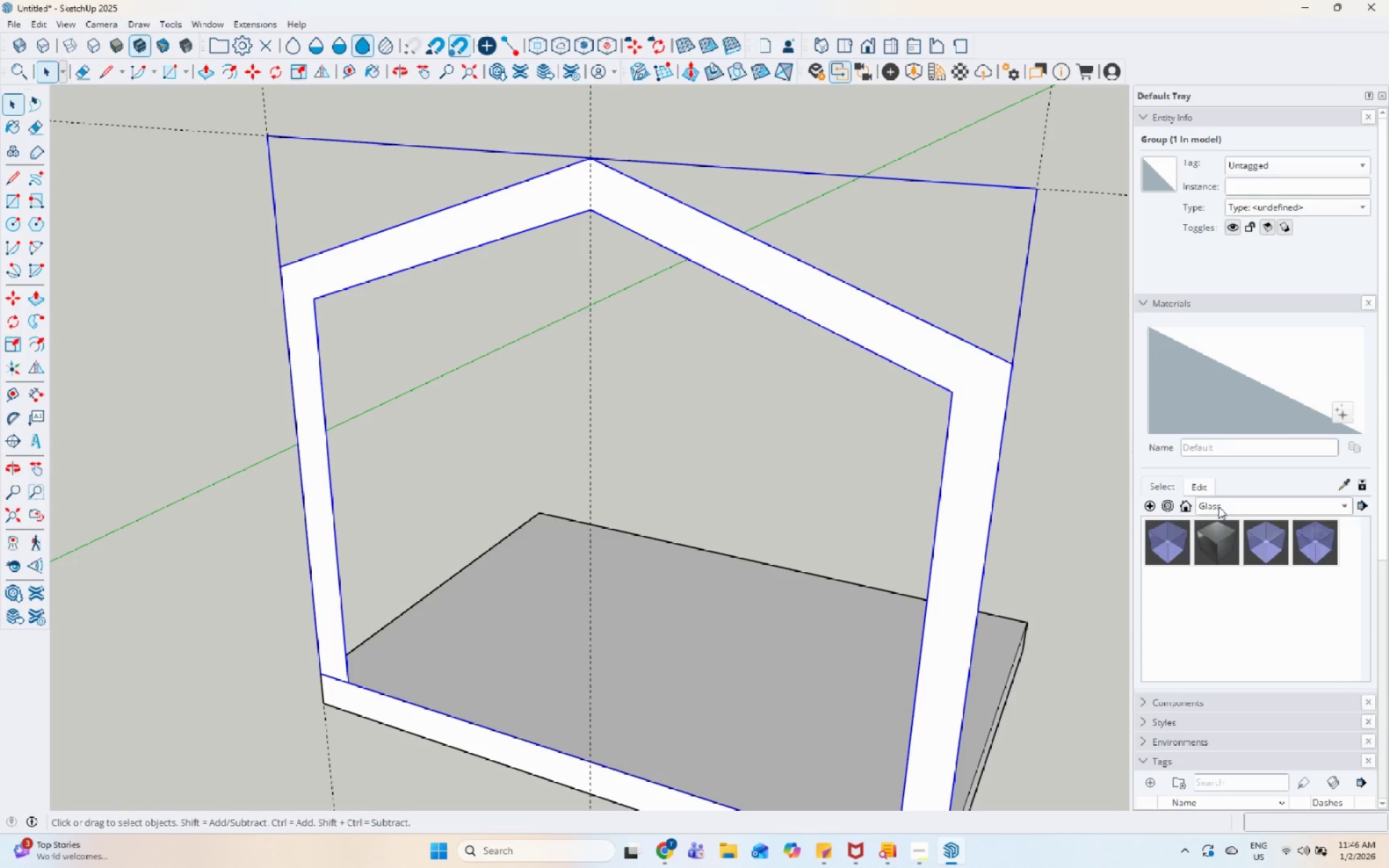 
scroll: coordinate [1226, 542], scroll_direction: down, amount: 7.0
 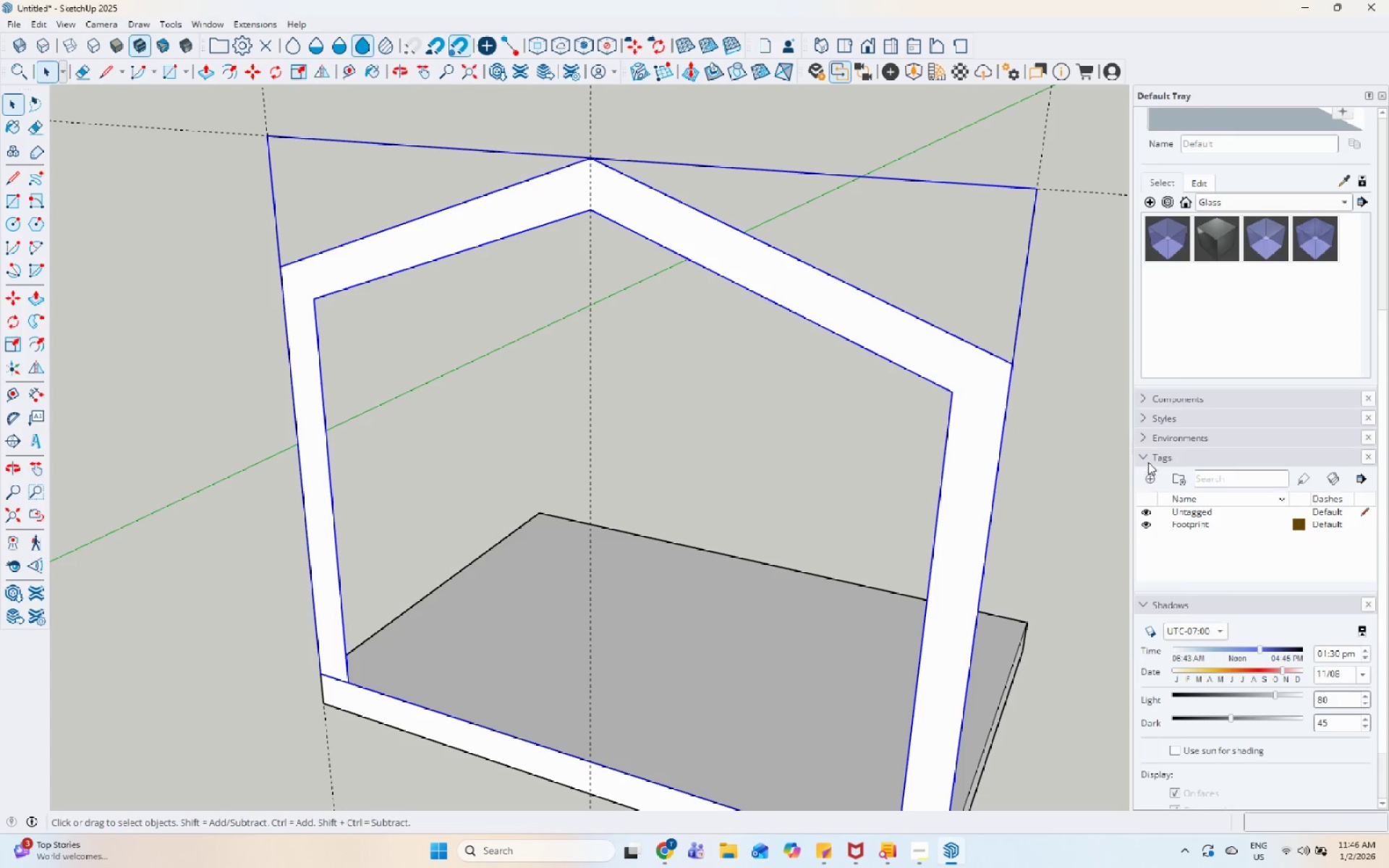 
left_click([1152, 477])
 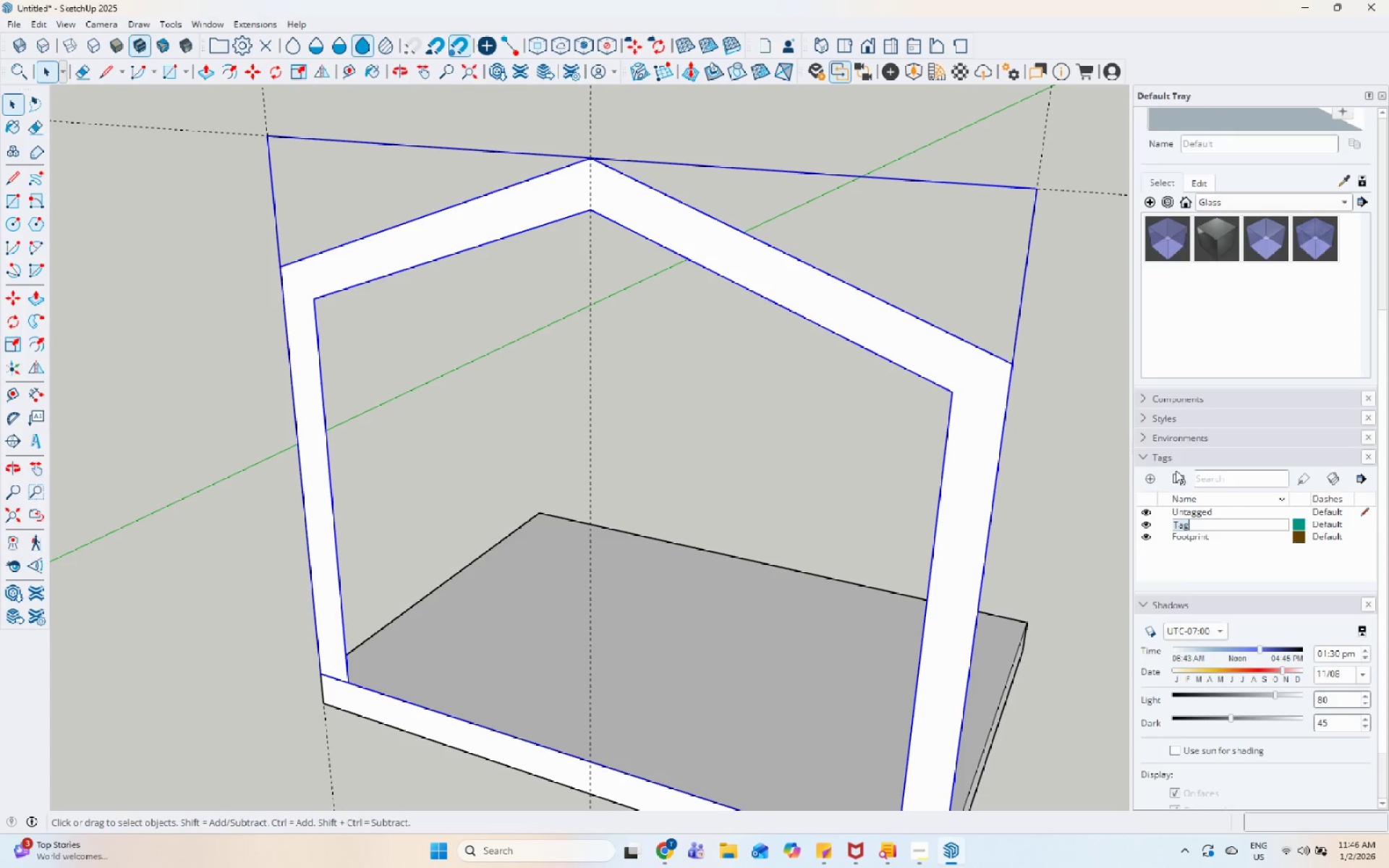 
type(Walls)
 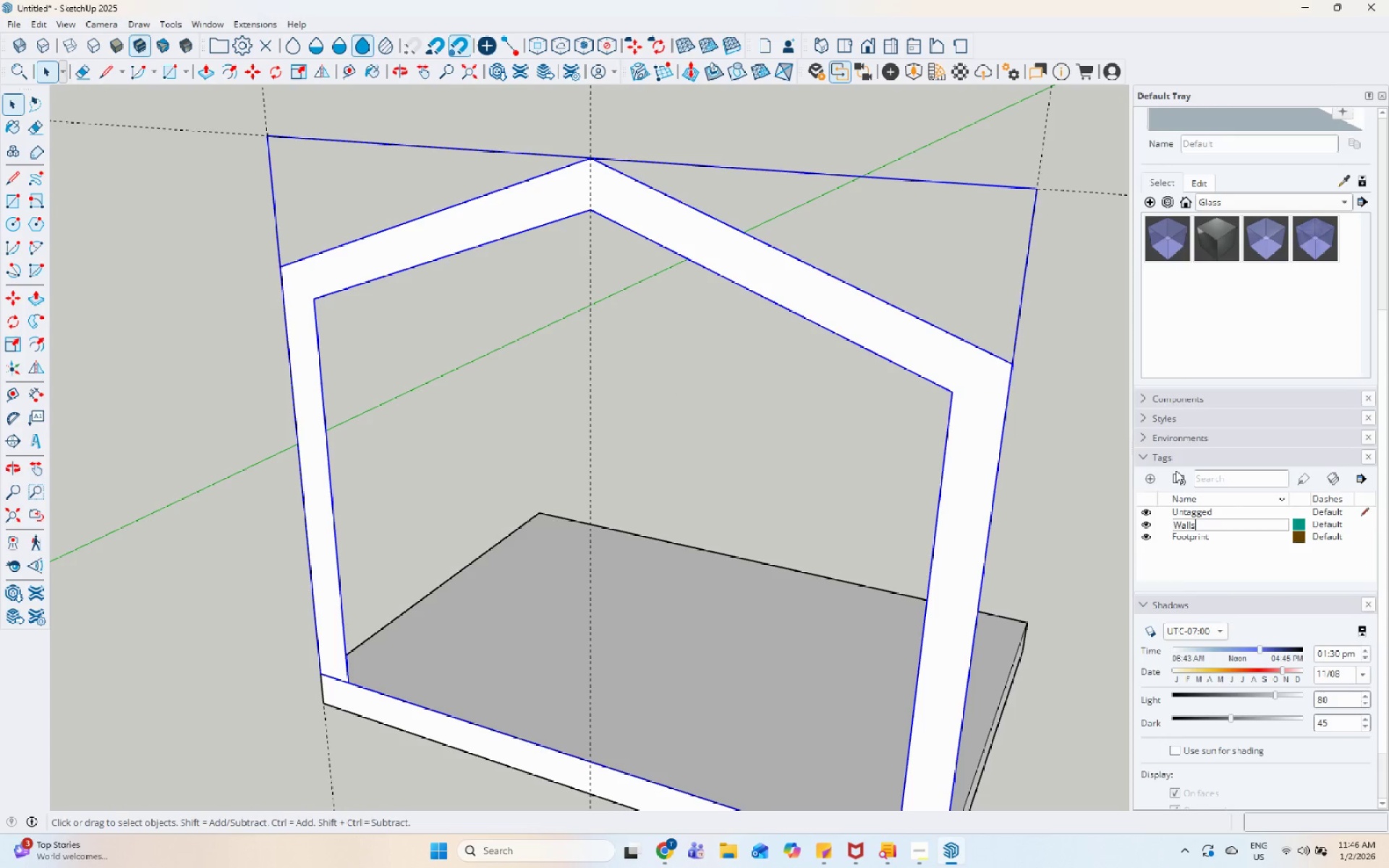 
key(Enter)
 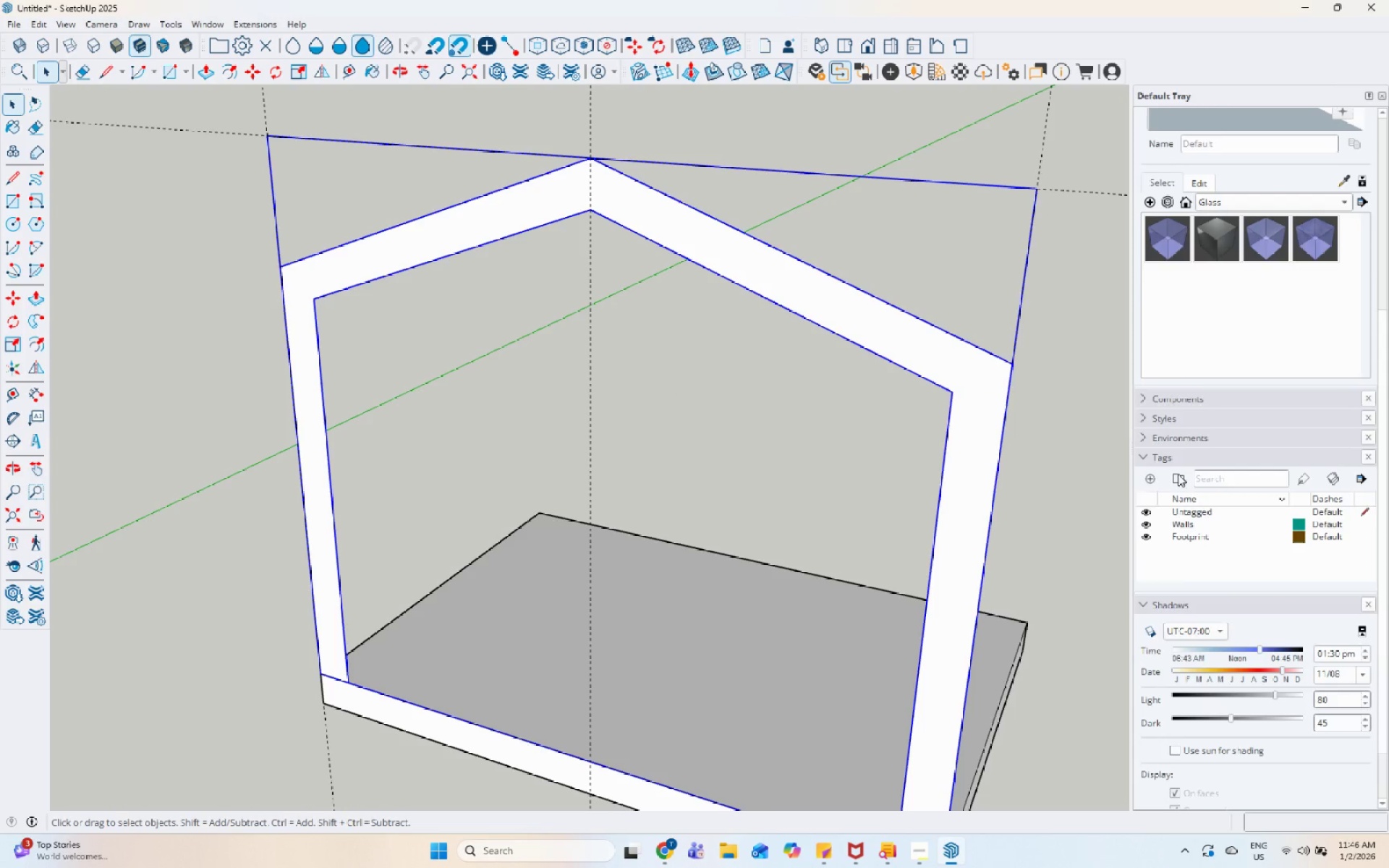 
scroll: coordinate [1200, 224], scroll_direction: up, amount: 11.0
 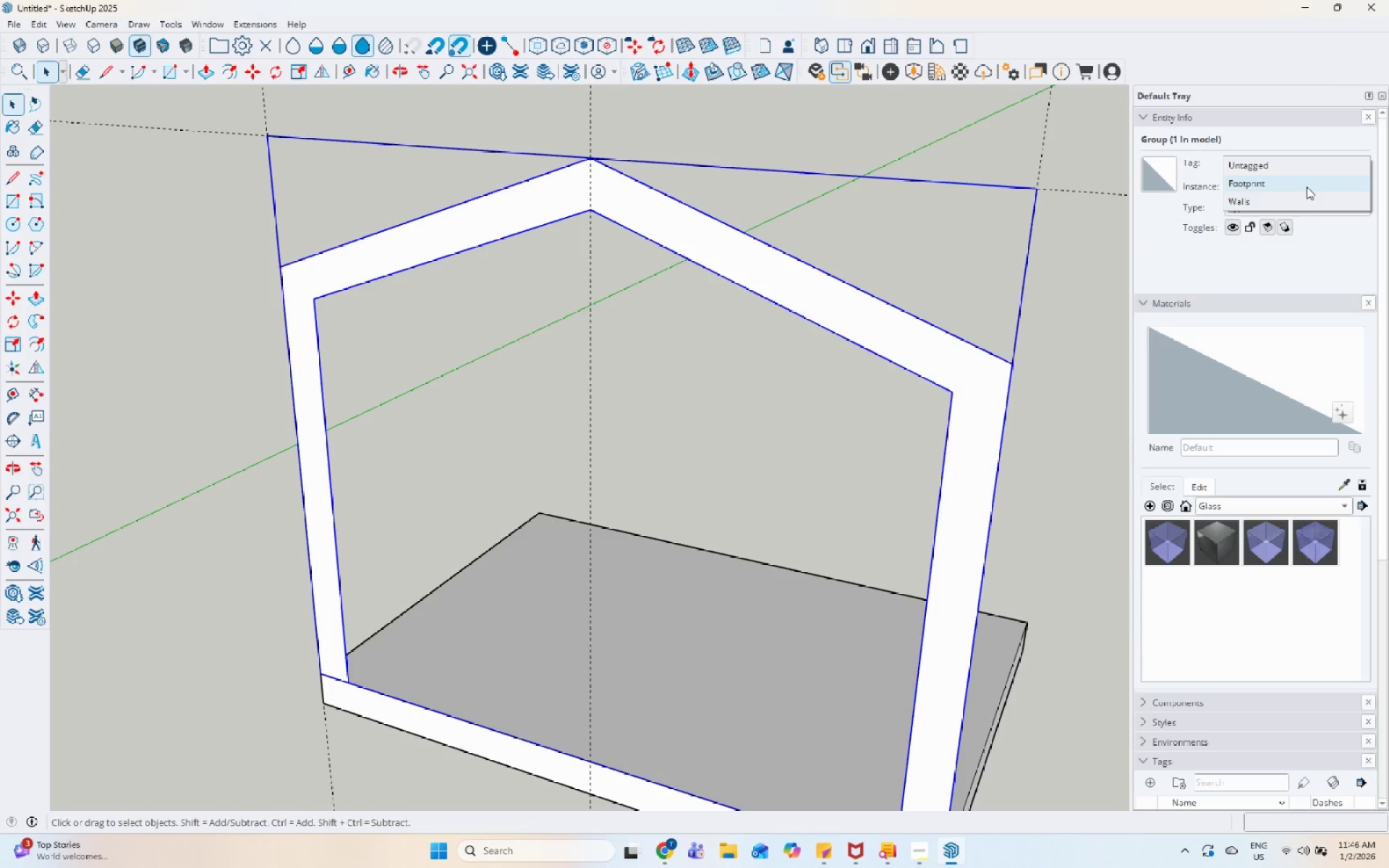 
left_click([1305, 198])
 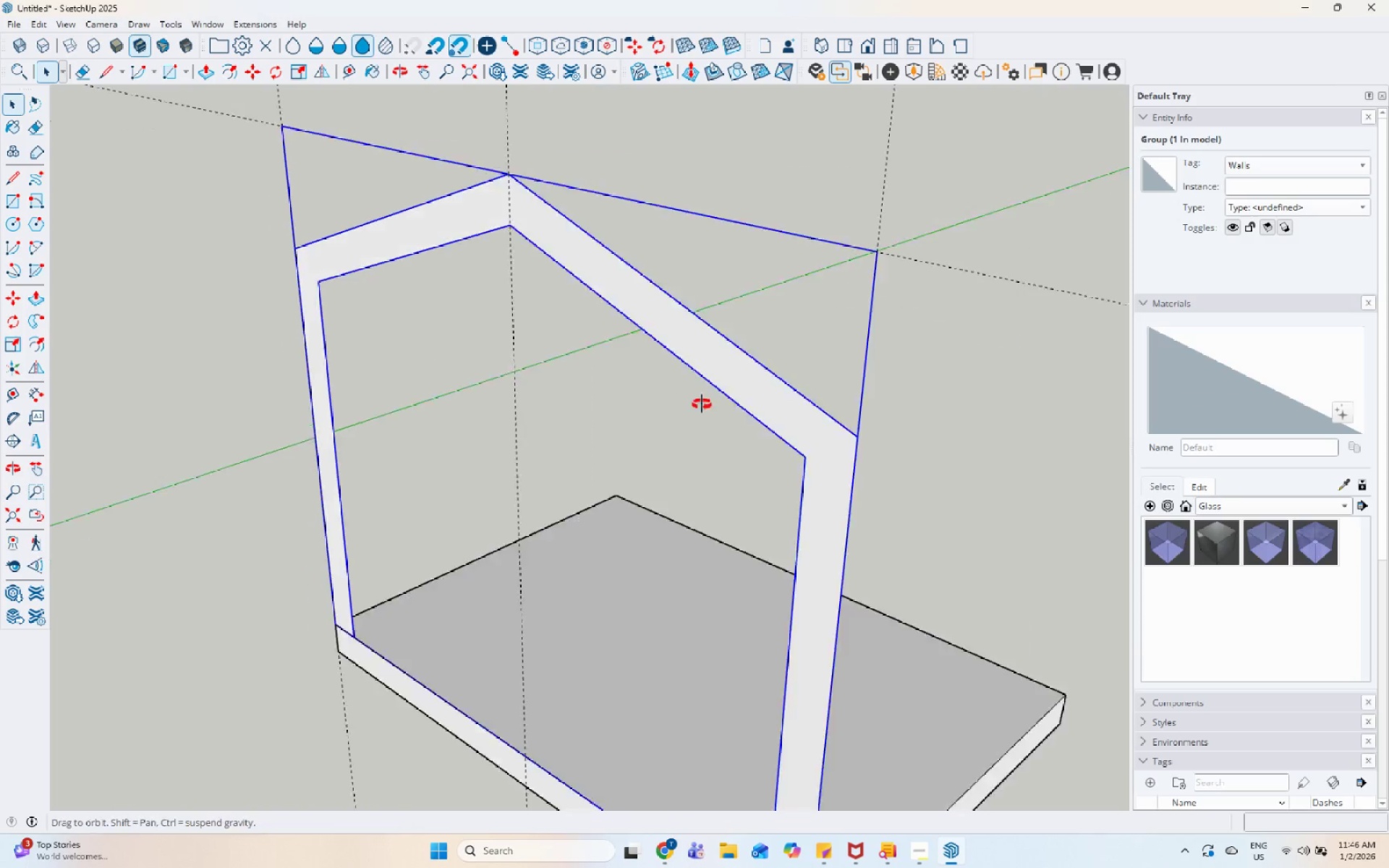 
left_click_drag(start_coordinate=[419, 157], to_coordinate=[423, 154])
 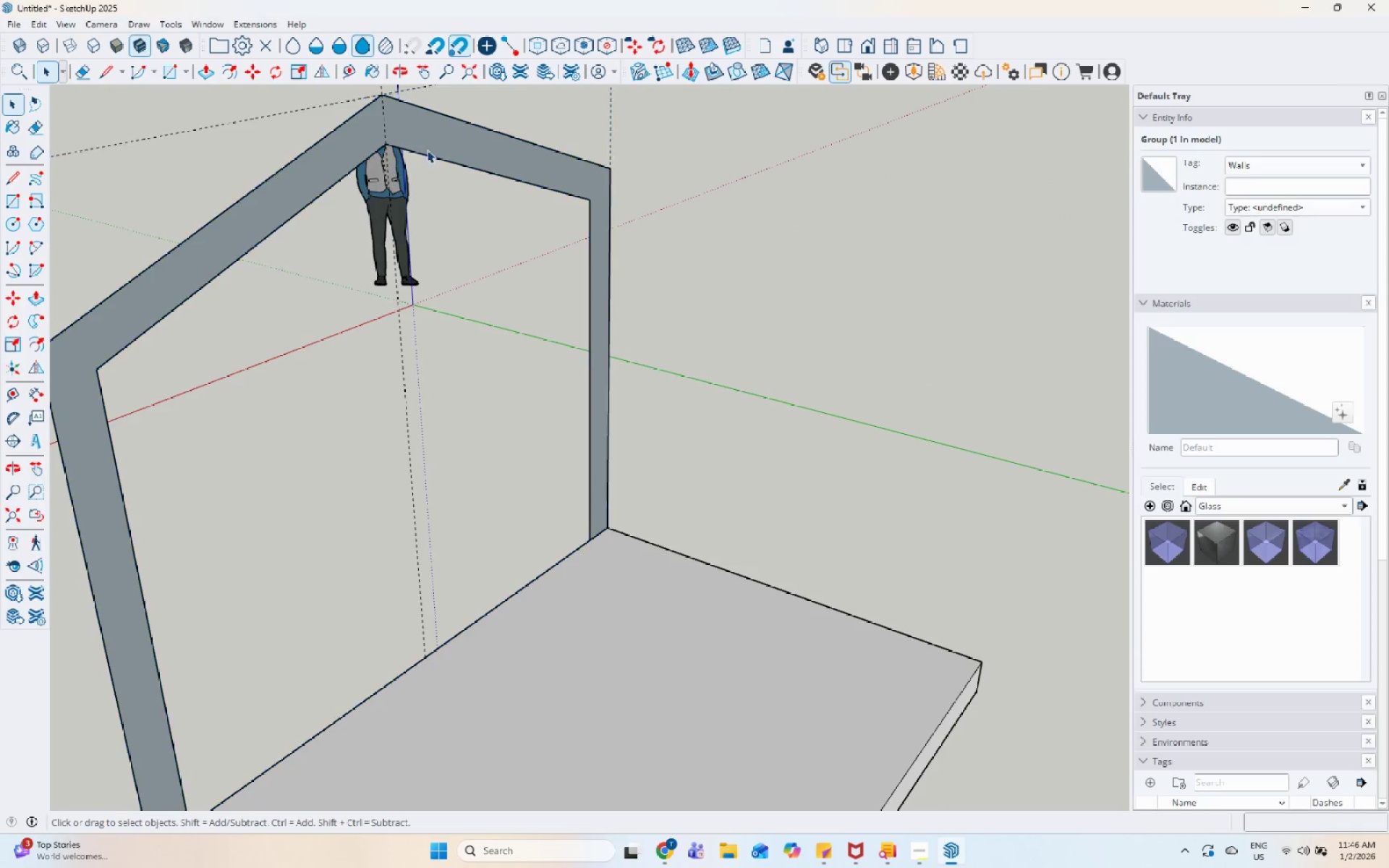 
scroll: coordinate [276, 329], scroll_direction: up, amount: 1.0
 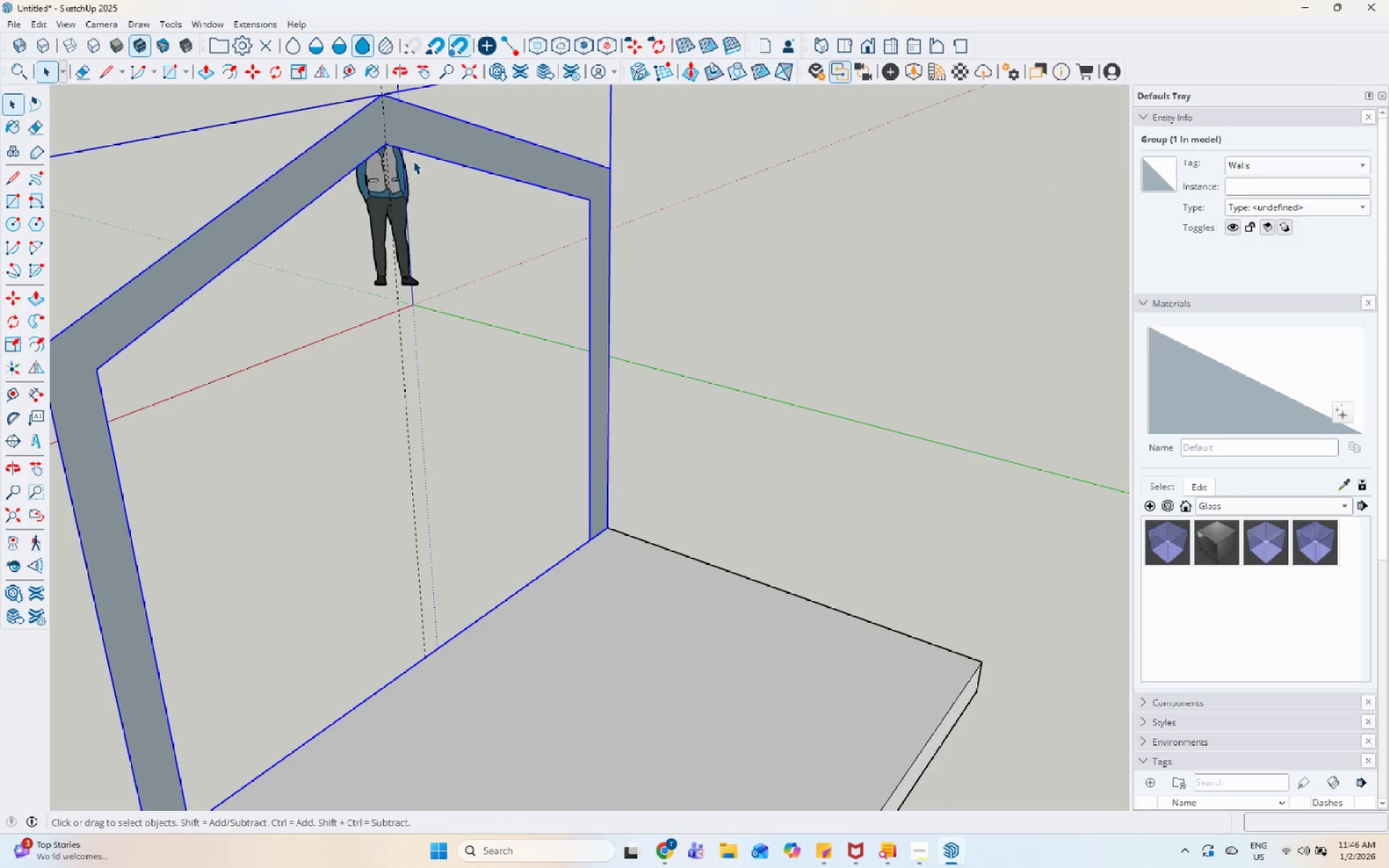 
double_click([427, 148])
 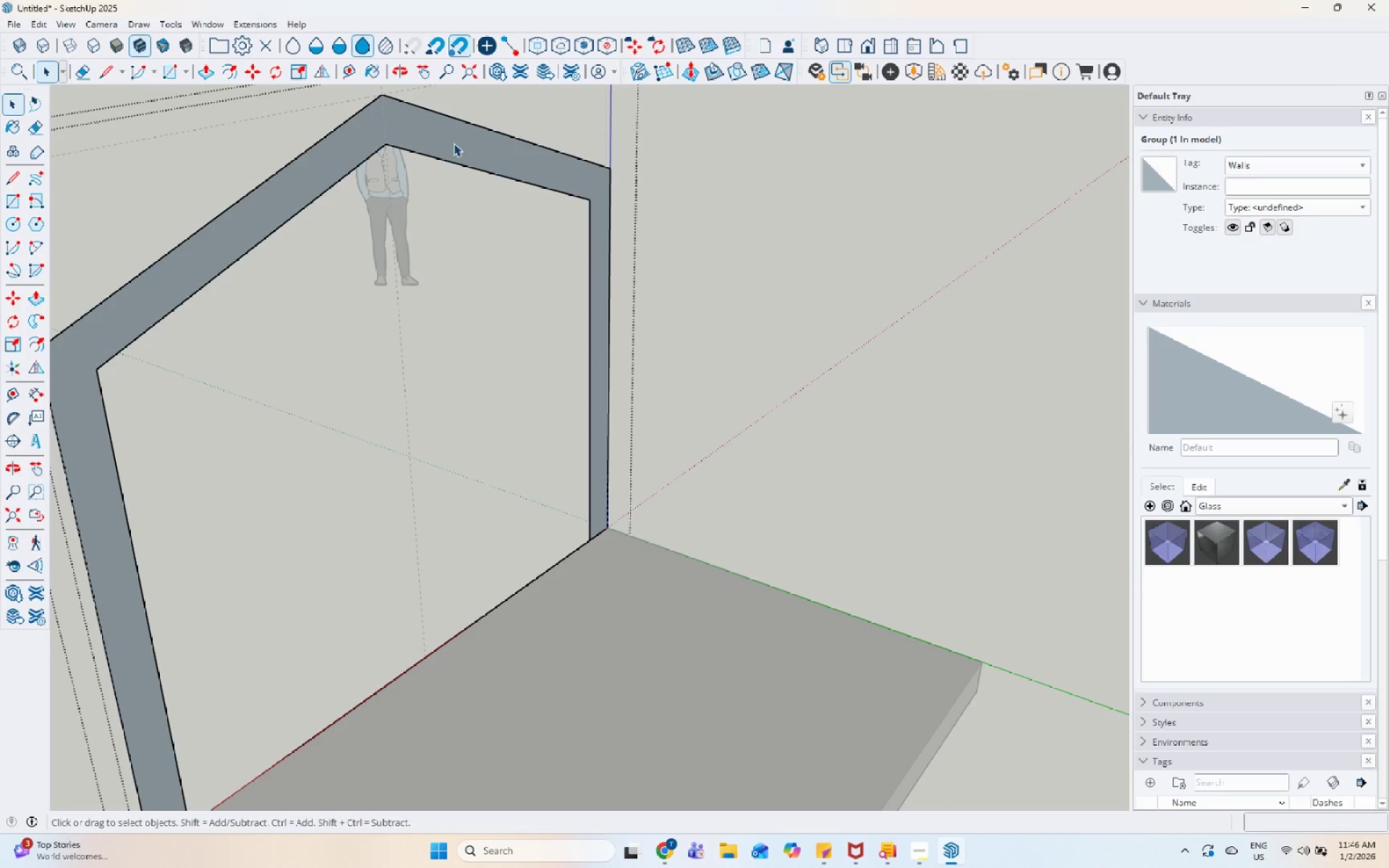 
left_click([454, 143])
 